 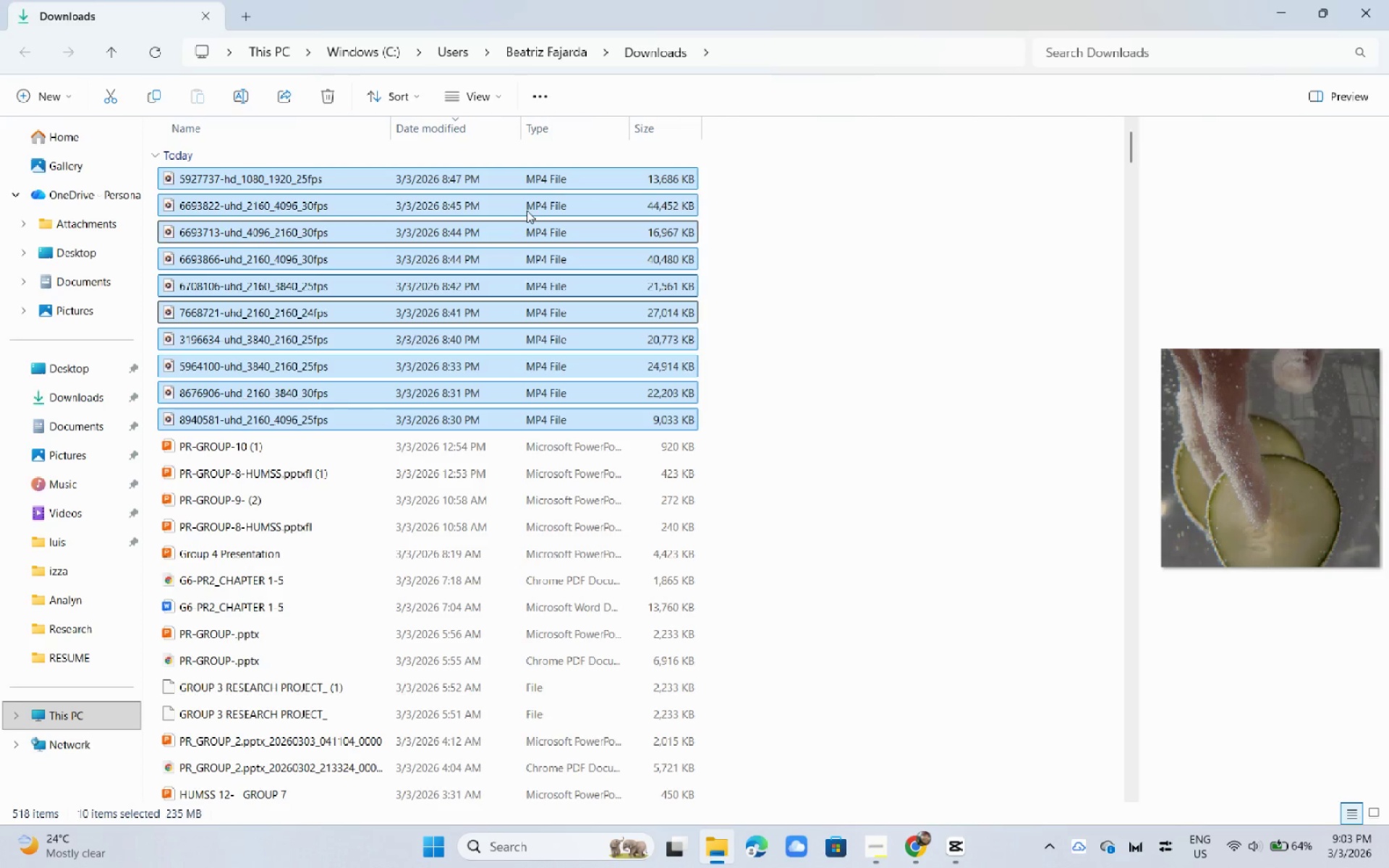 
key(Alt+Tab)
 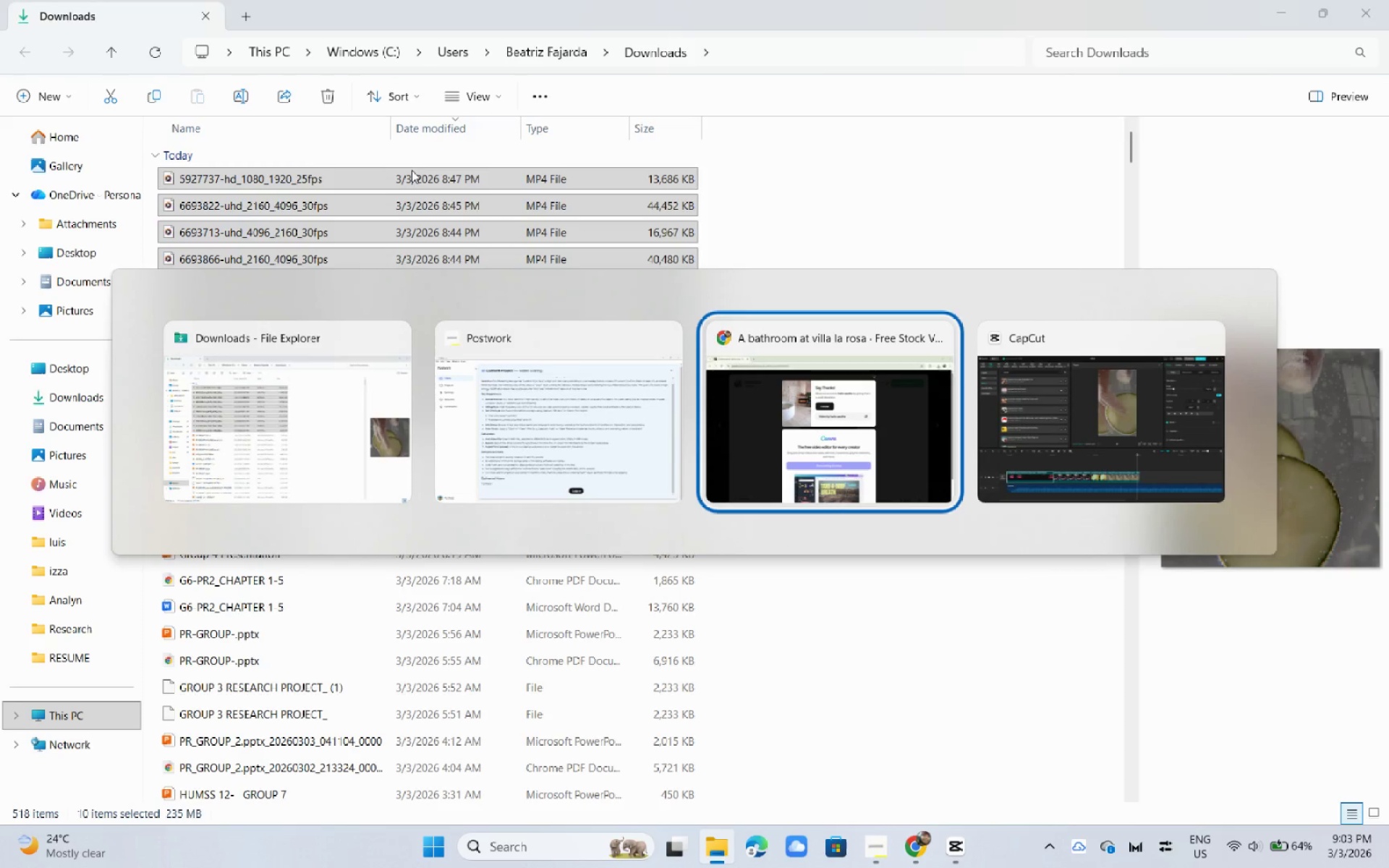 
key(Alt+Tab)
 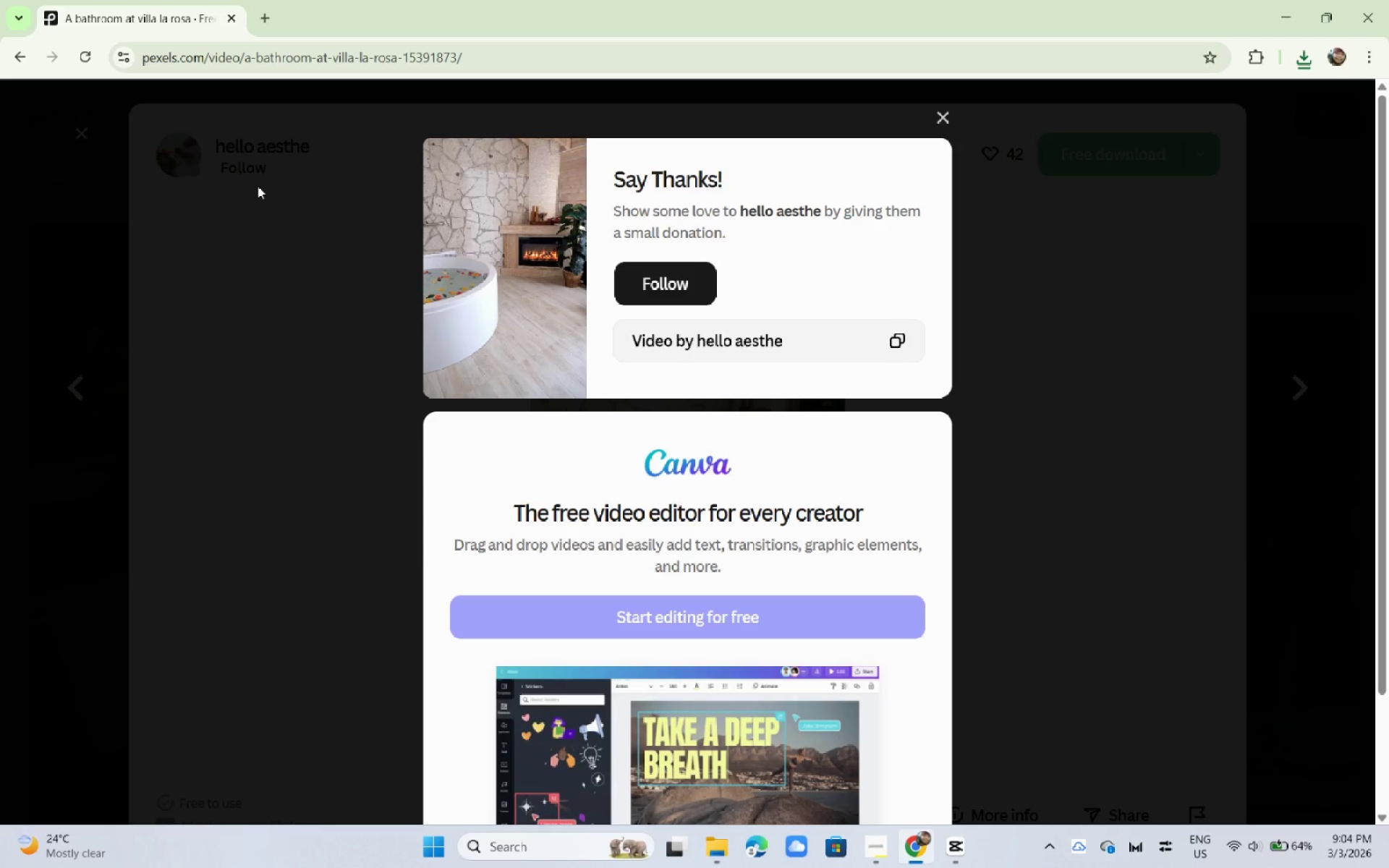 
key(Alt+Tab)
 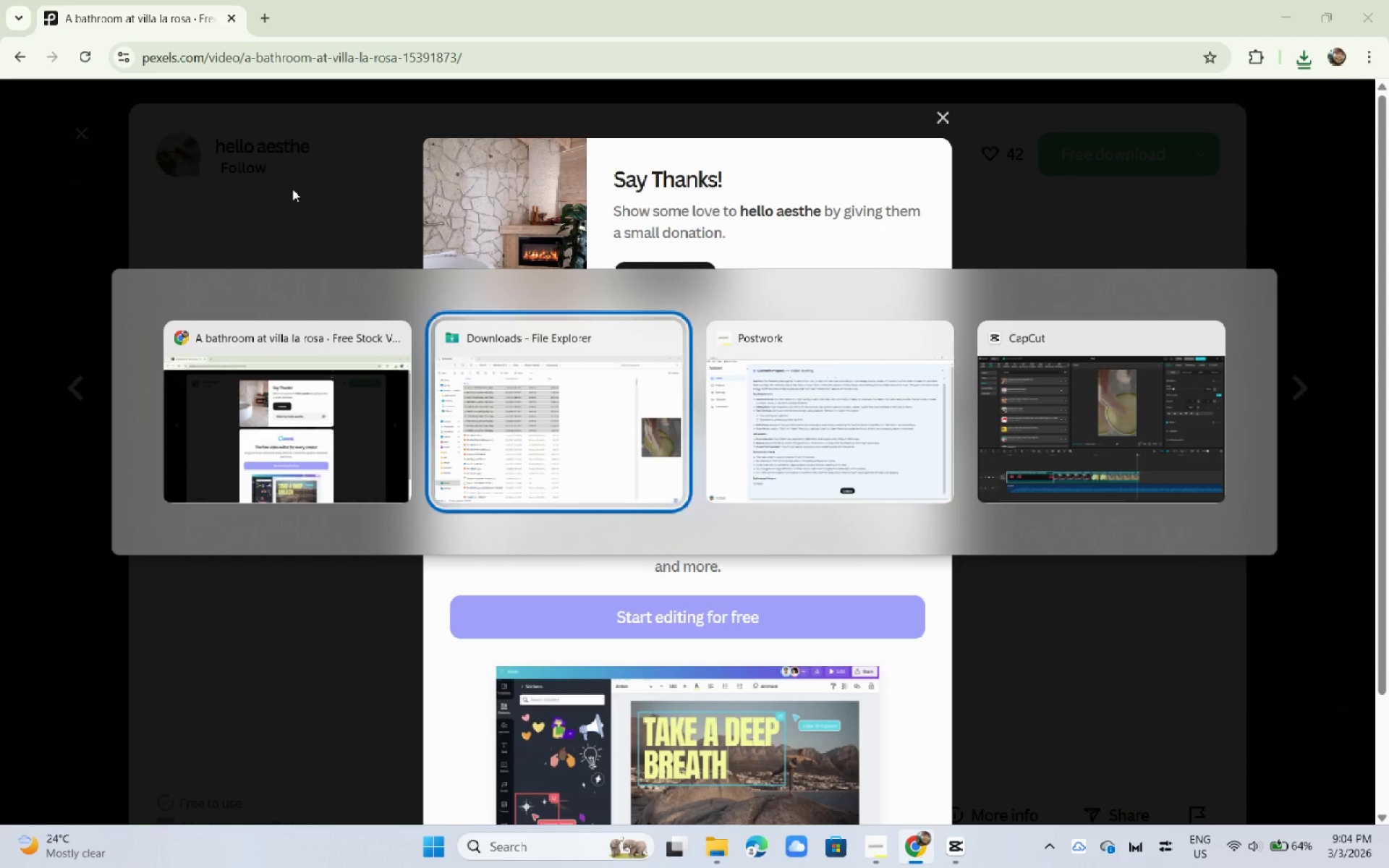 
key(Alt+Tab)
 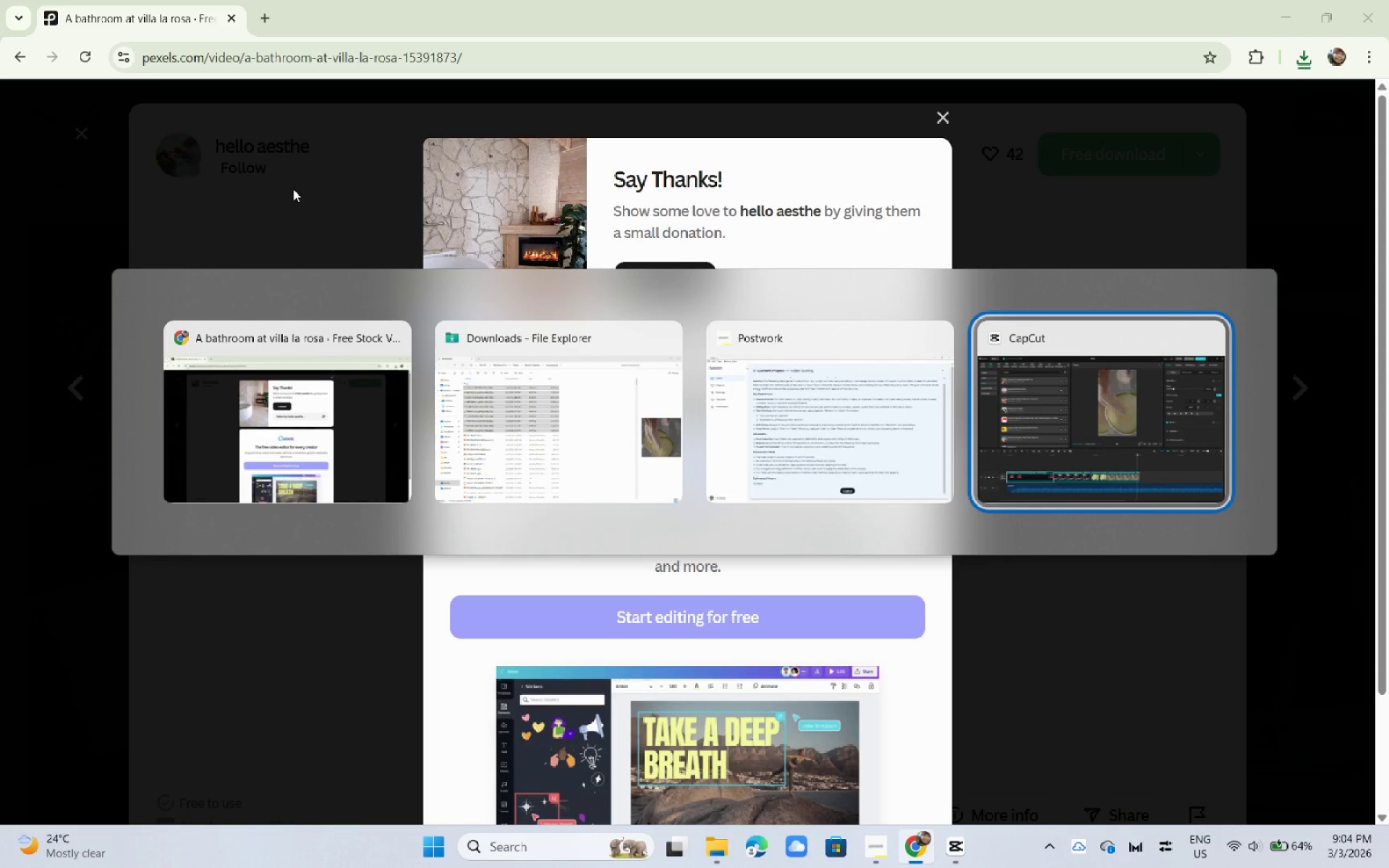 
key(Alt+Tab)
 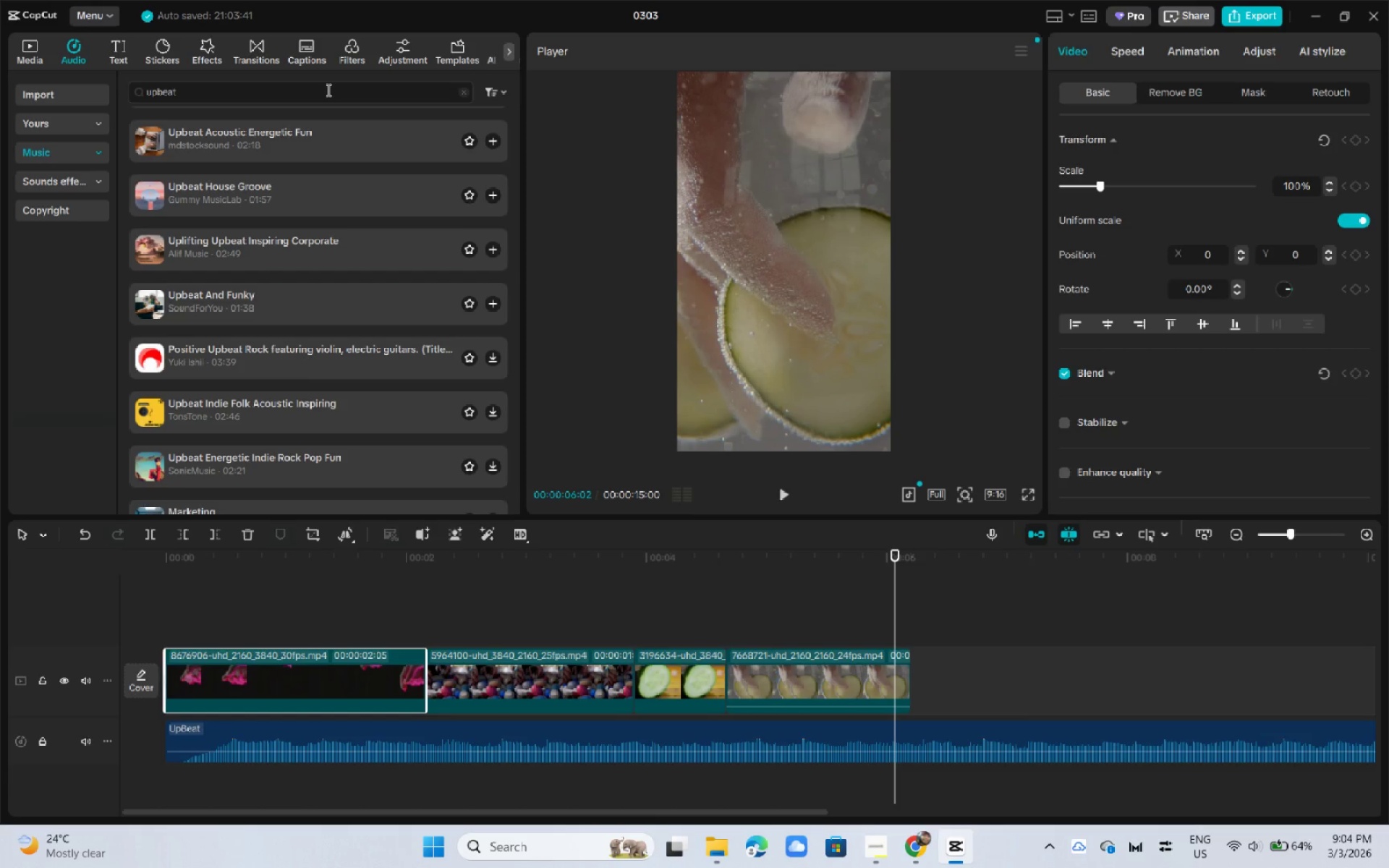 
double_click([327, 90])
 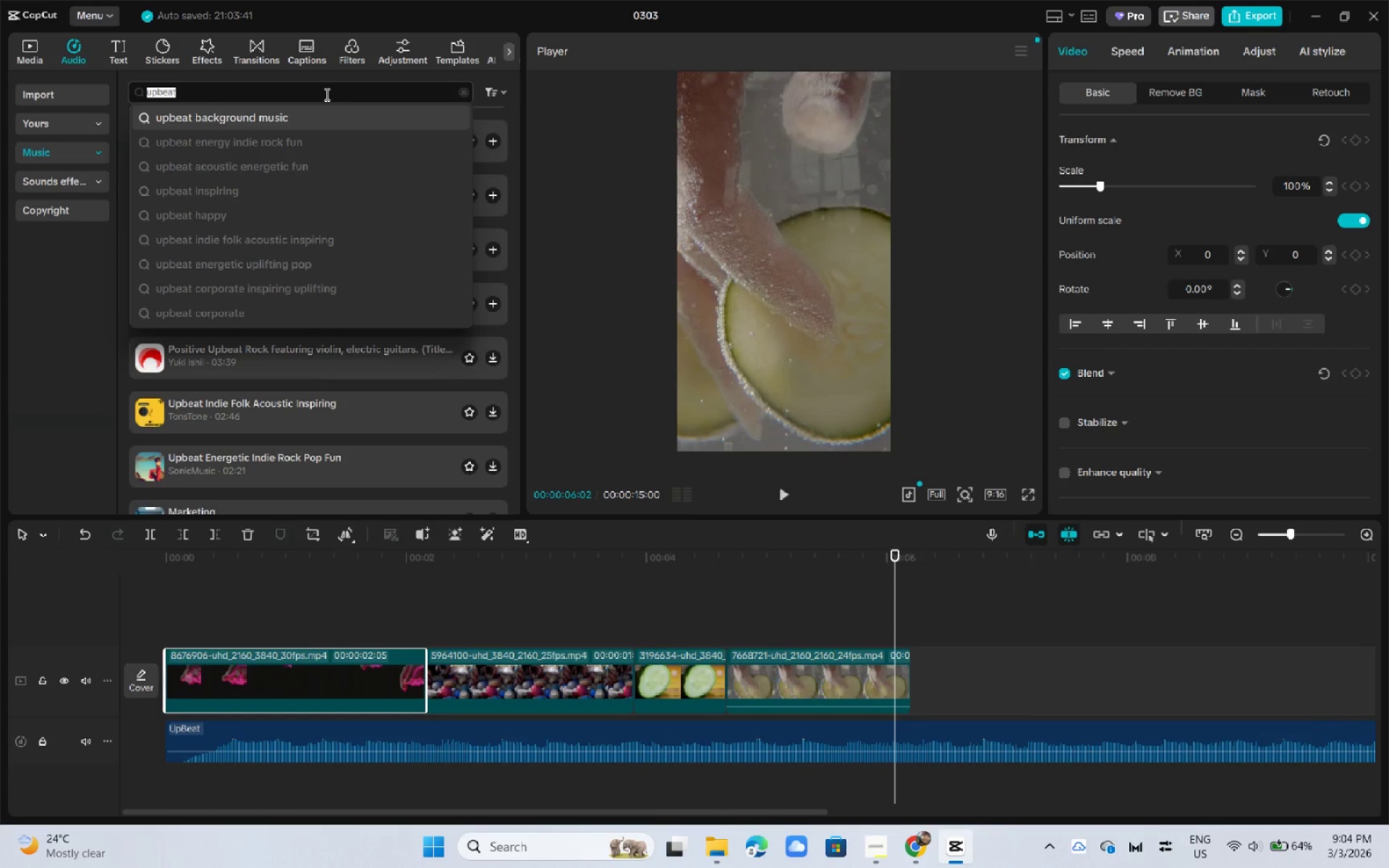 
triple_click([326, 94])
 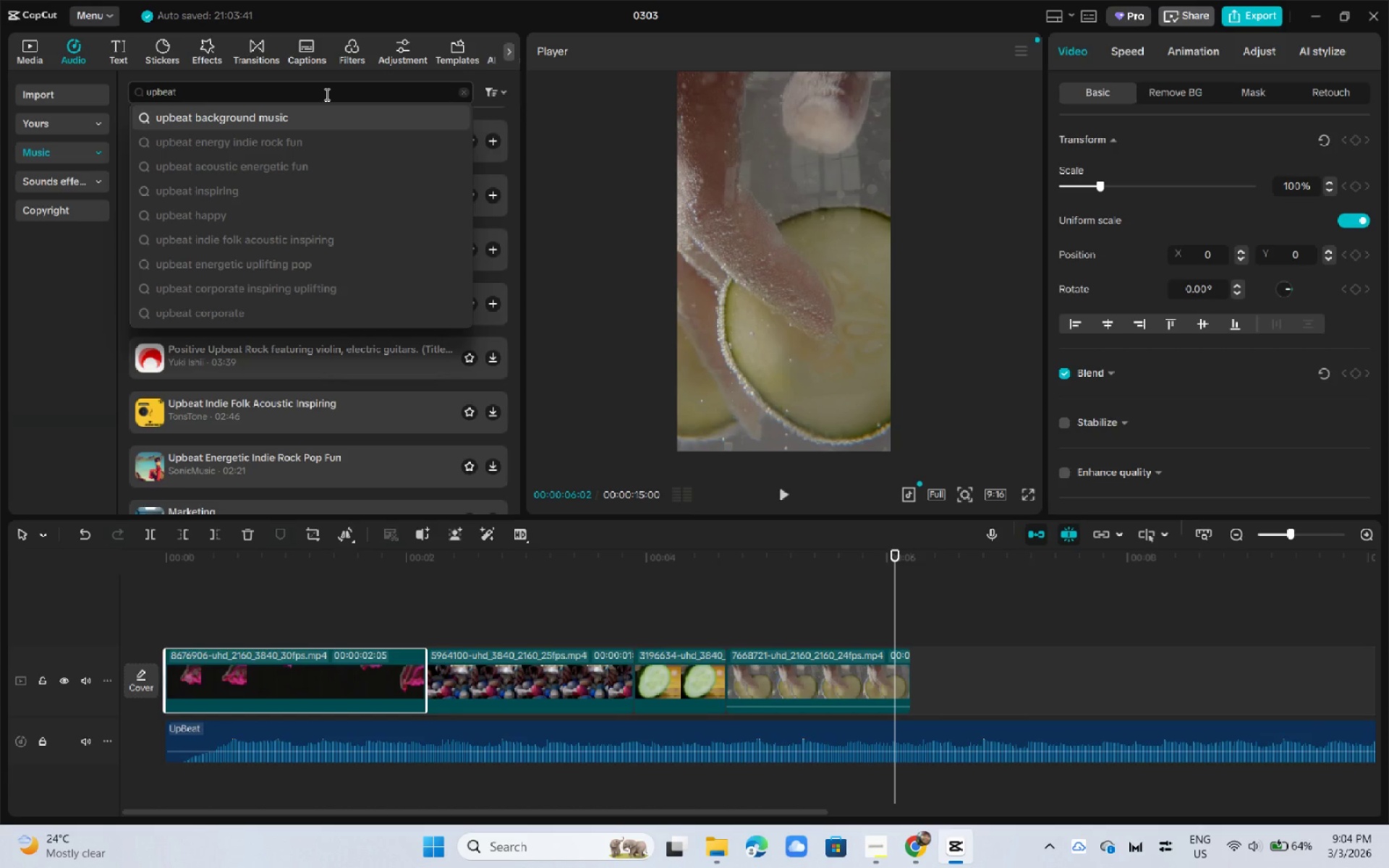 
triple_click([326, 94])
 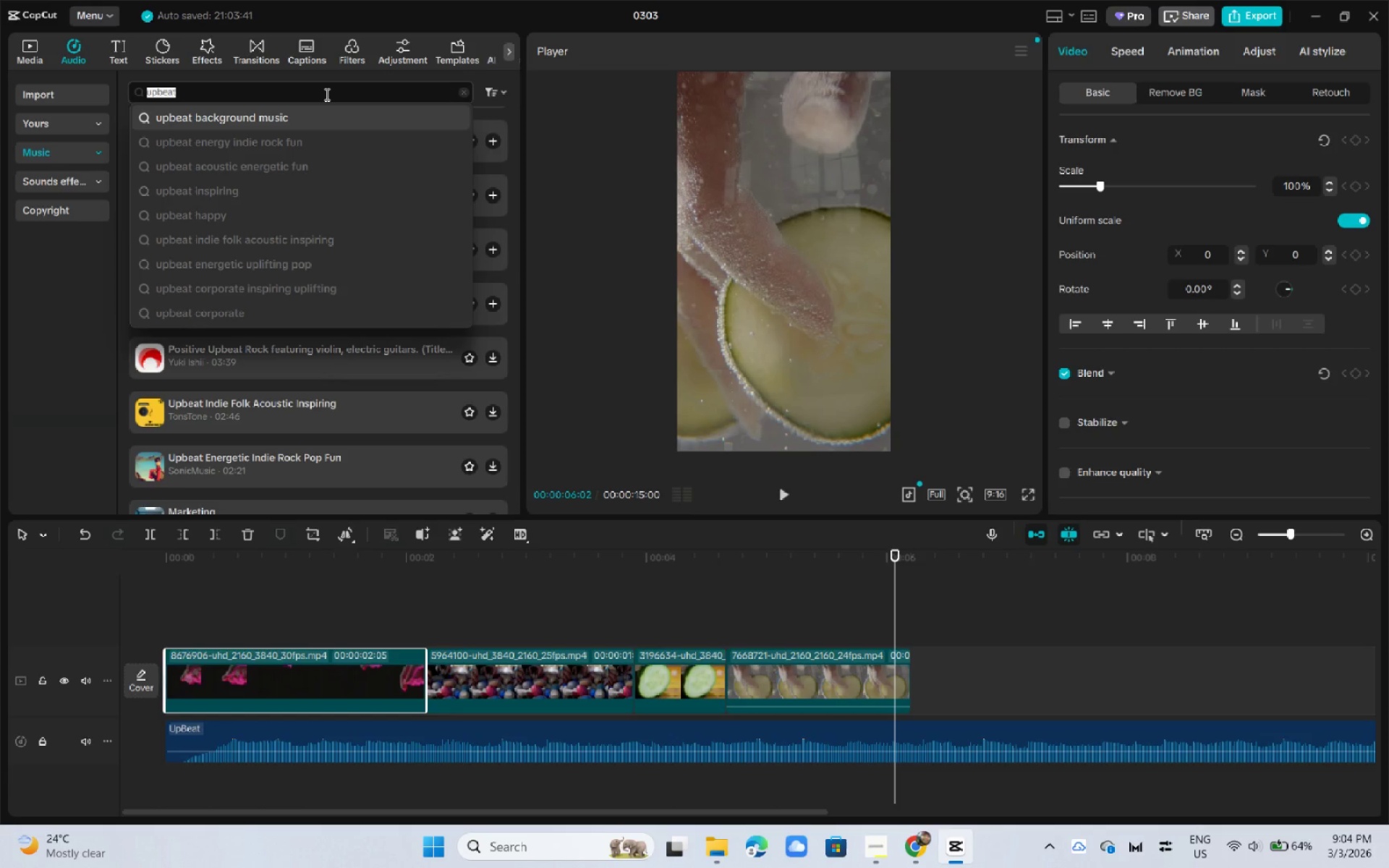 
type(snappy)
 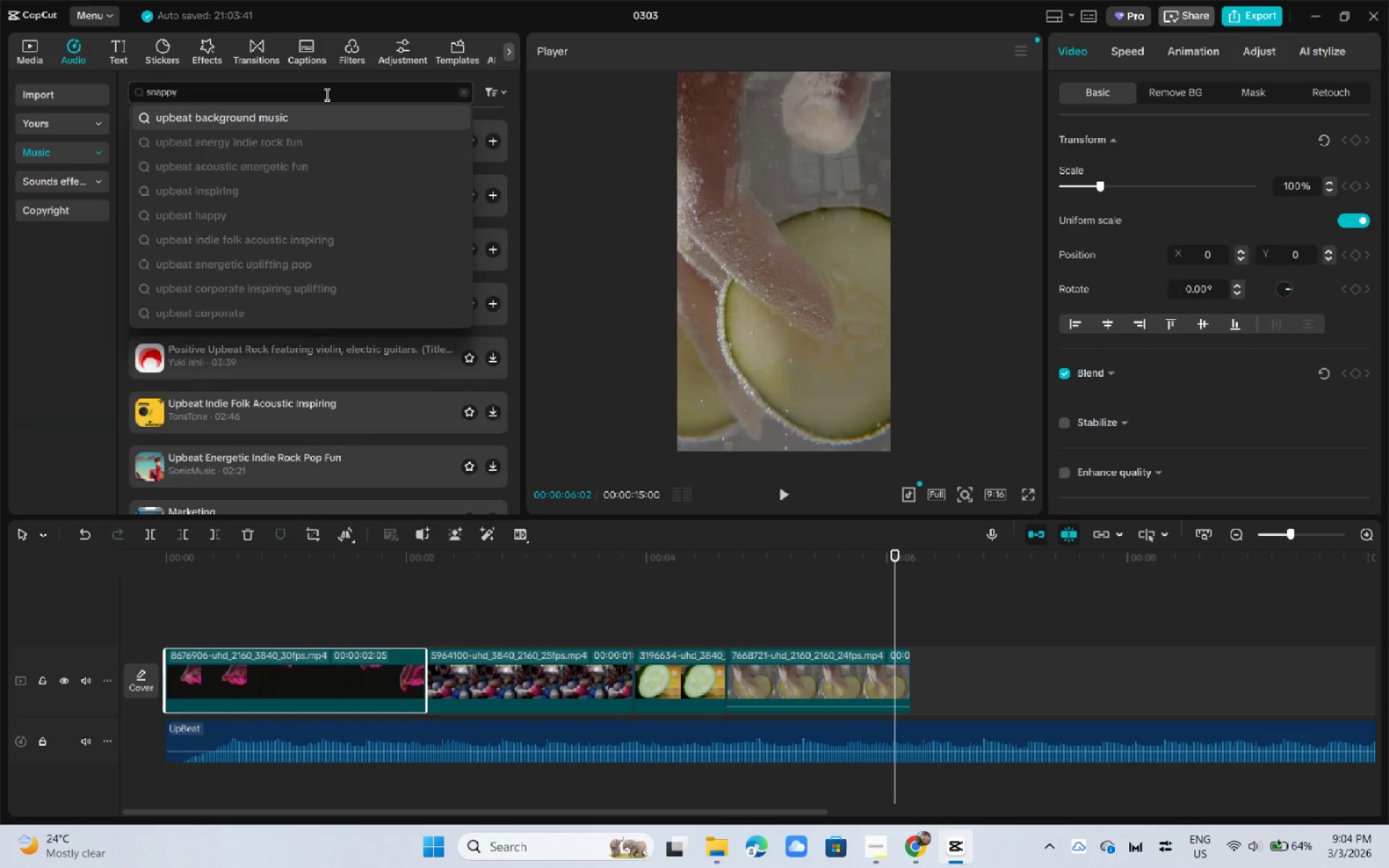 
key(Enter)
 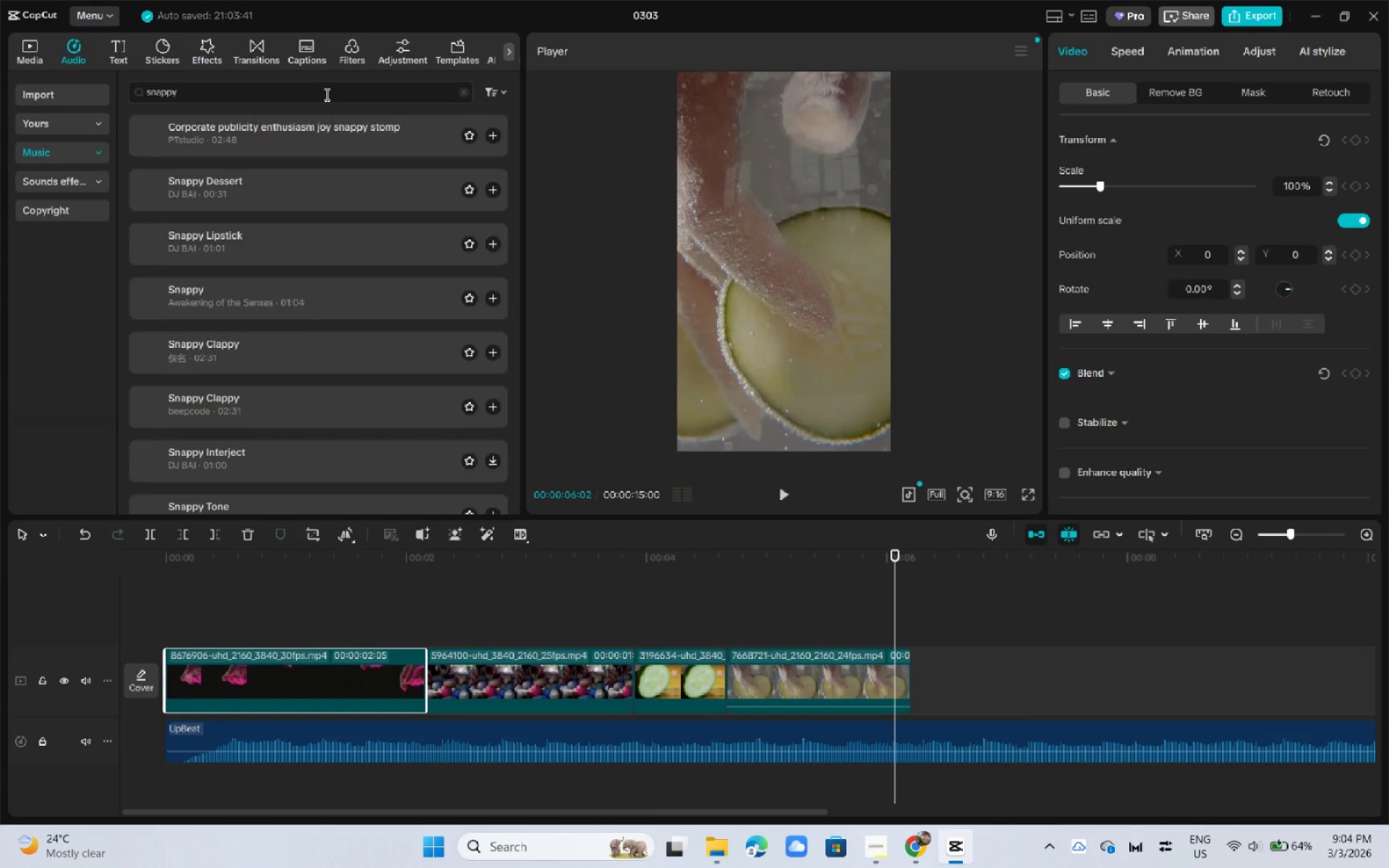 
wait(5.67)
 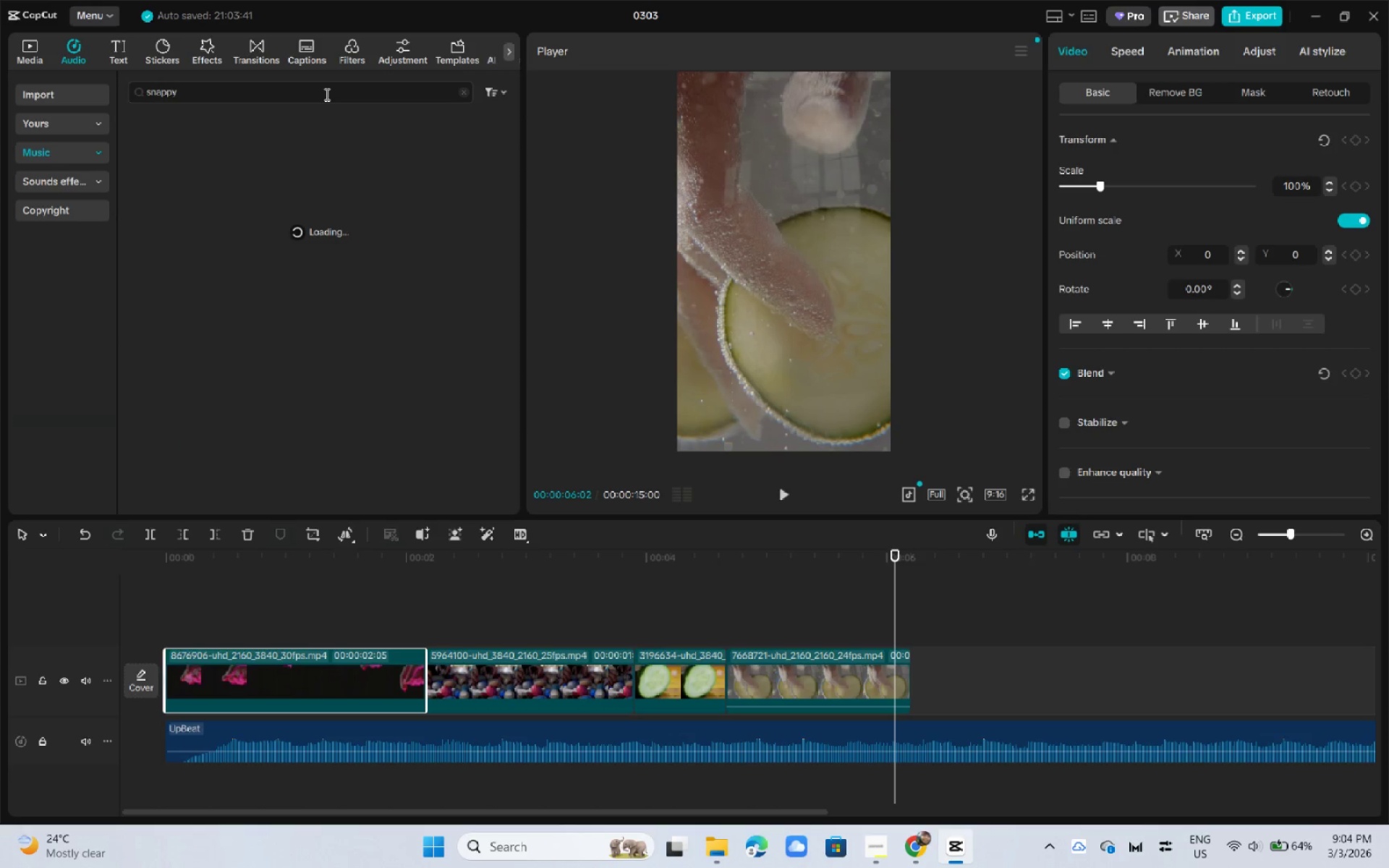 
left_click([271, 197])
 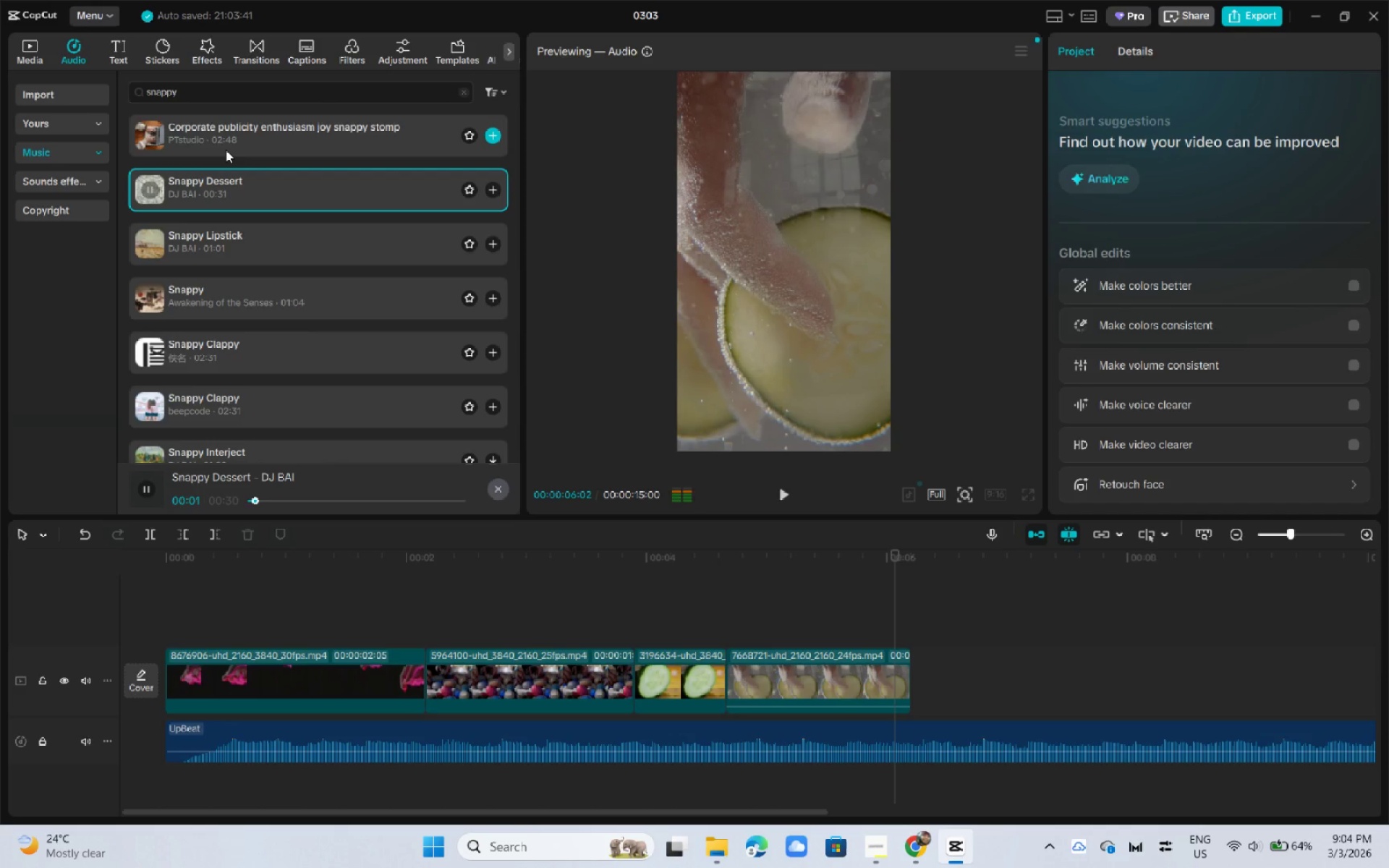 
left_click([226, 149])
 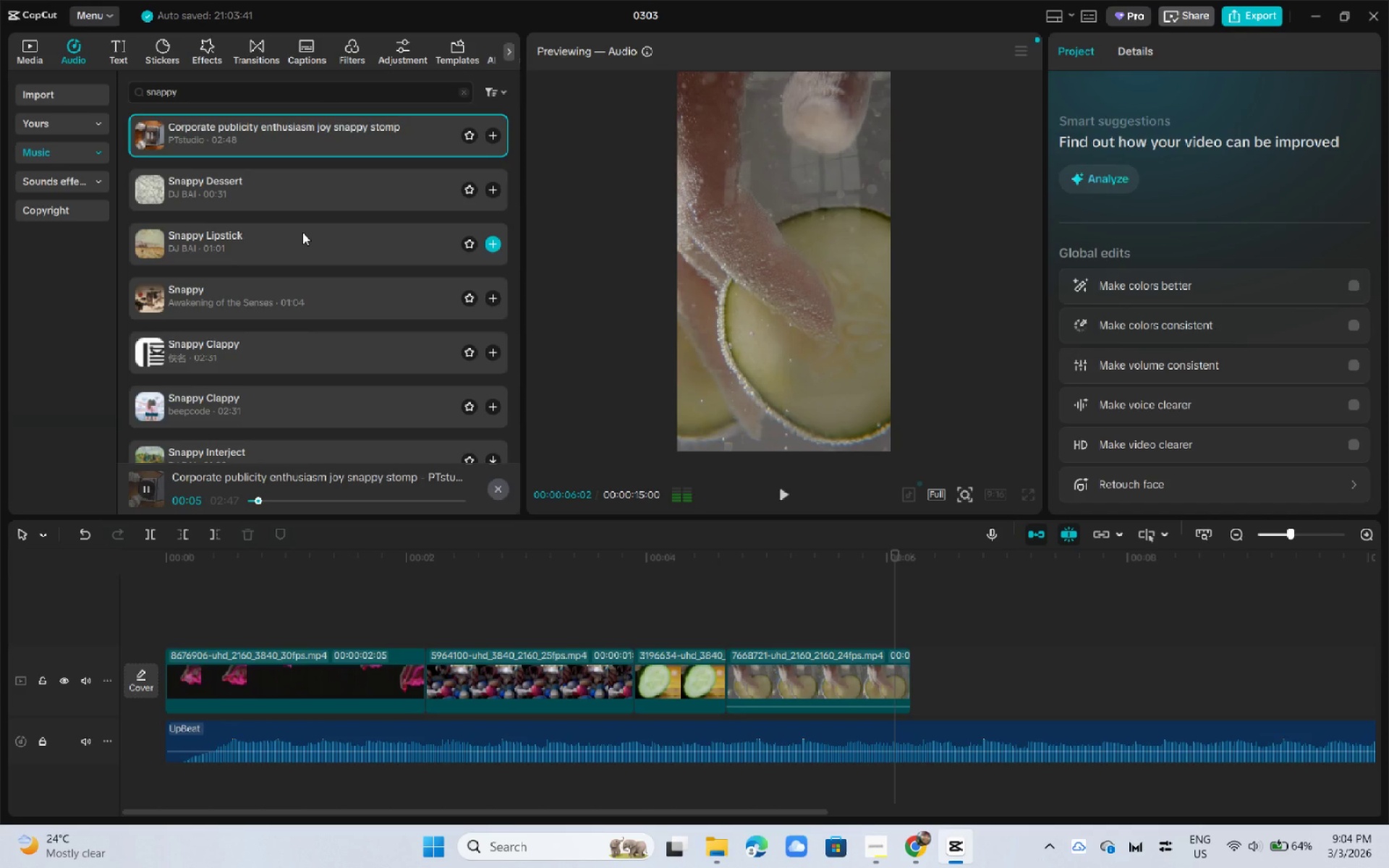 
wait(7.42)
 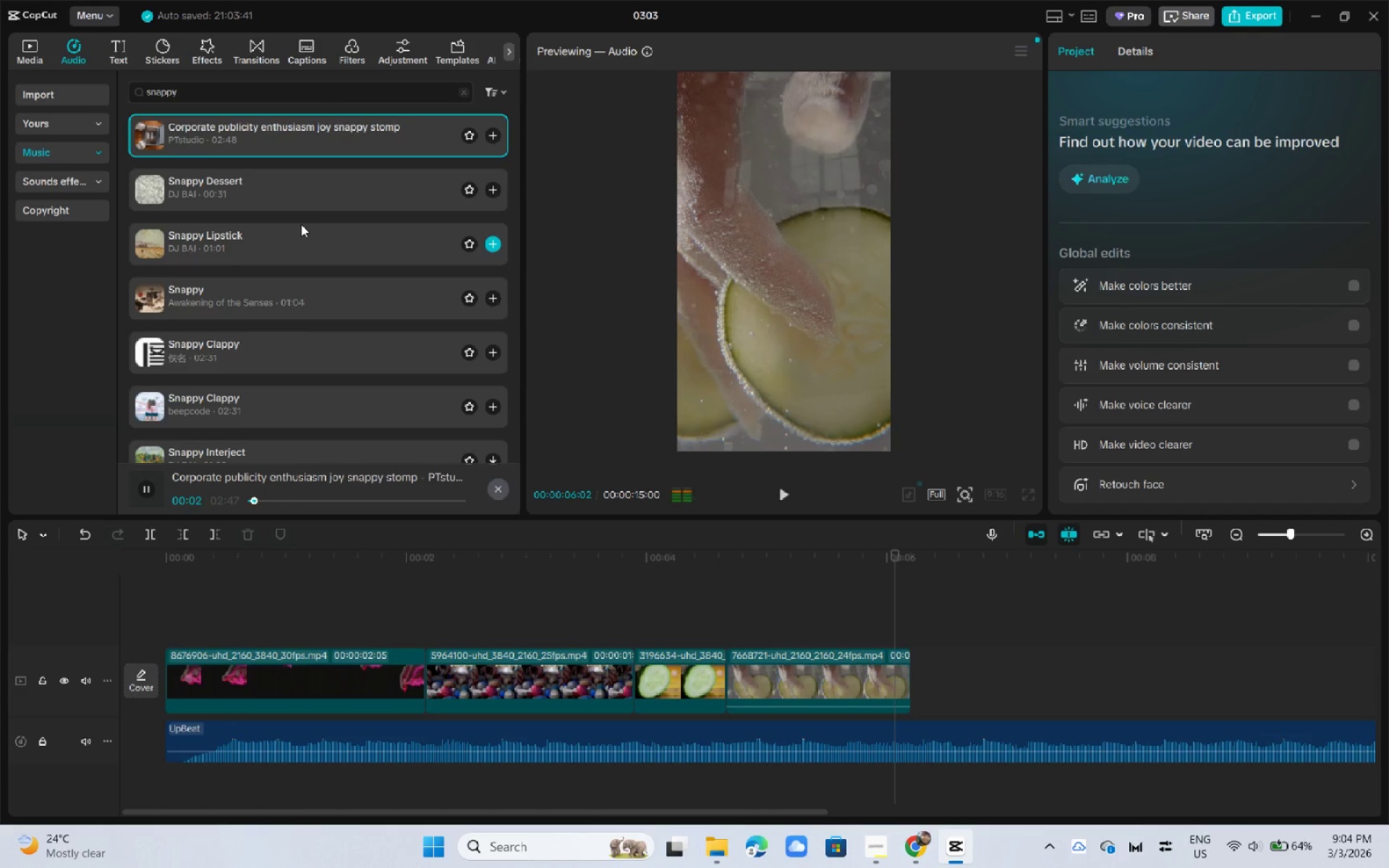 
left_click([277, 501])
 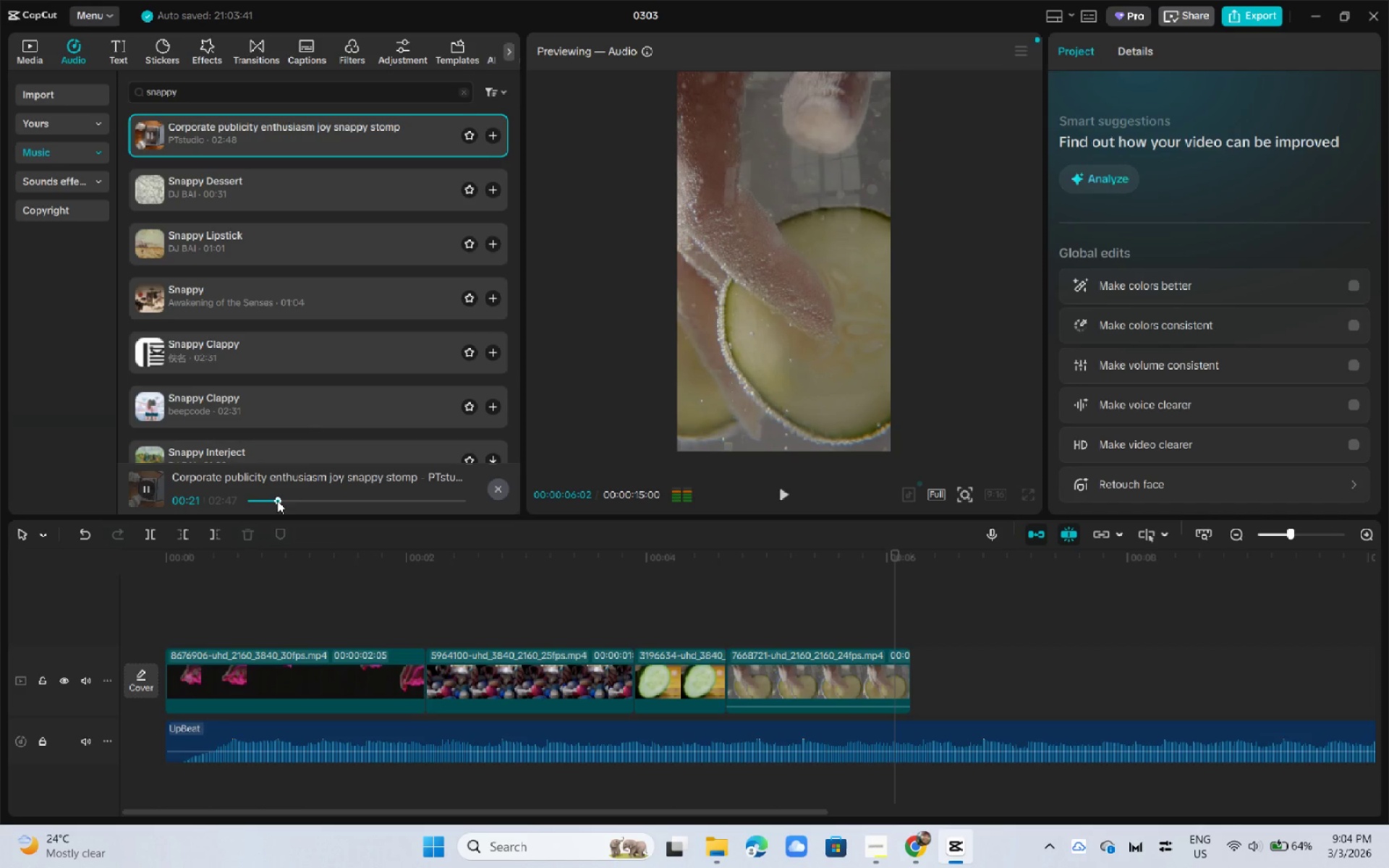 
left_click([273, 501])
 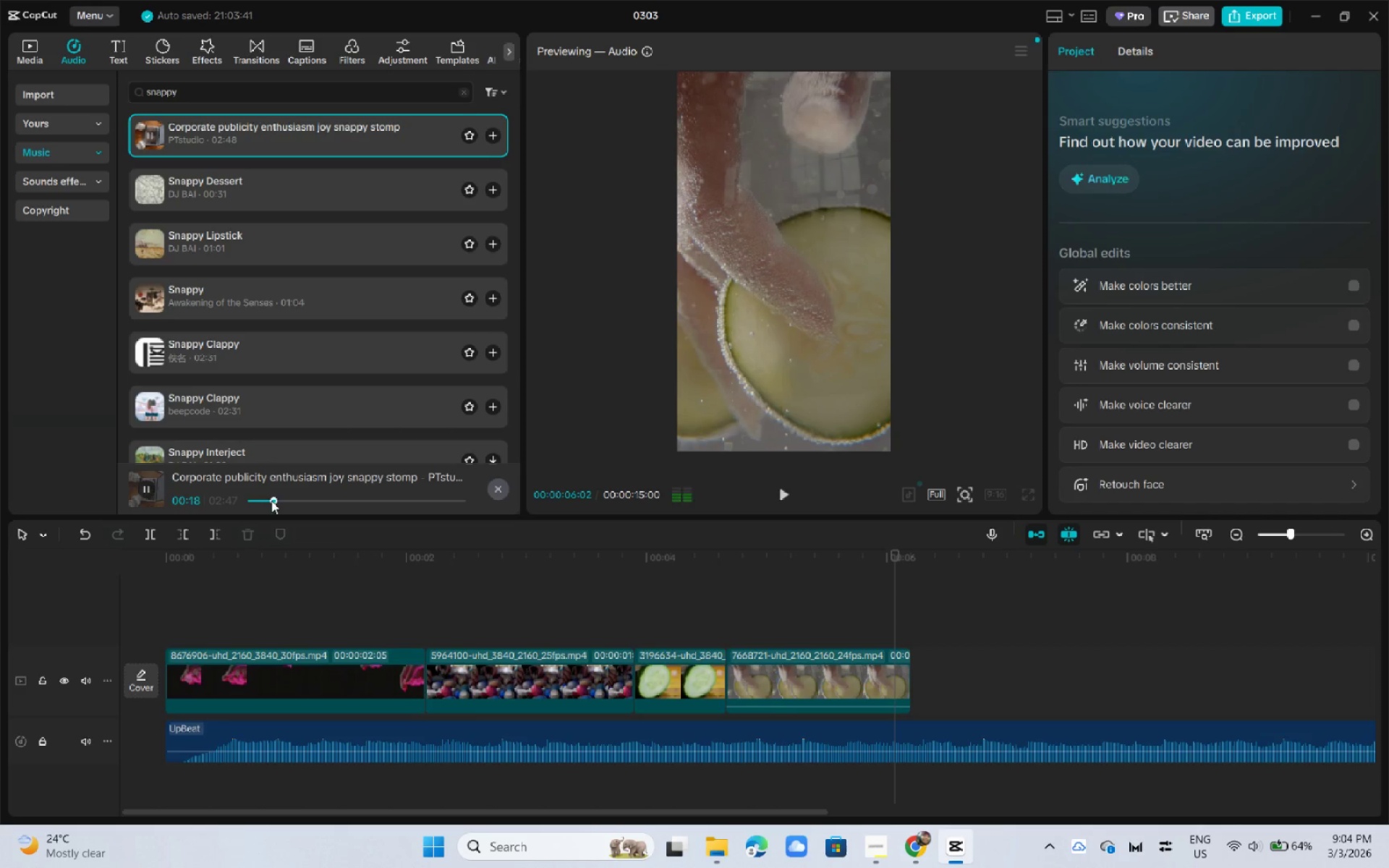 
double_click([265, 501])
 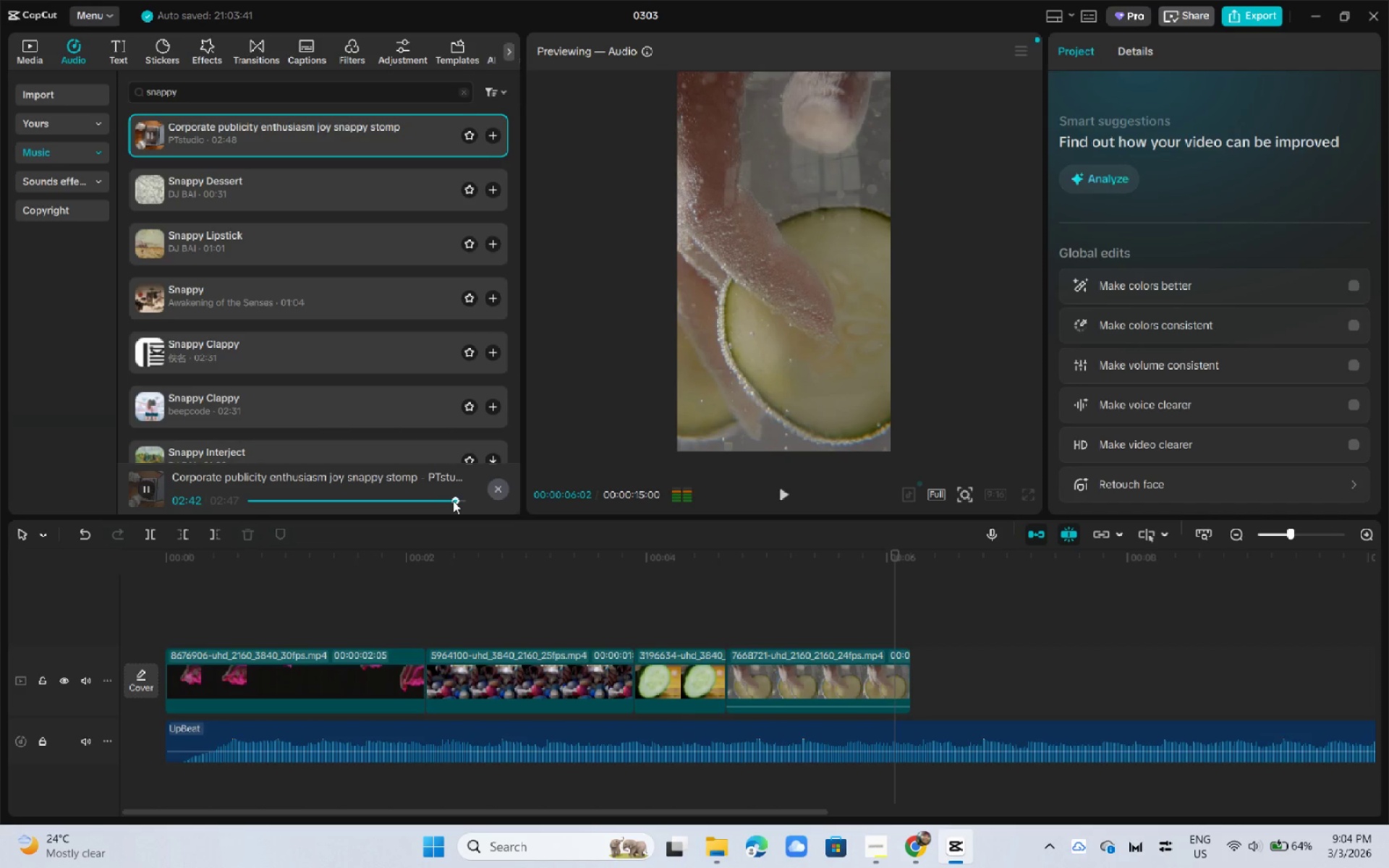 
left_click([328, 291])
 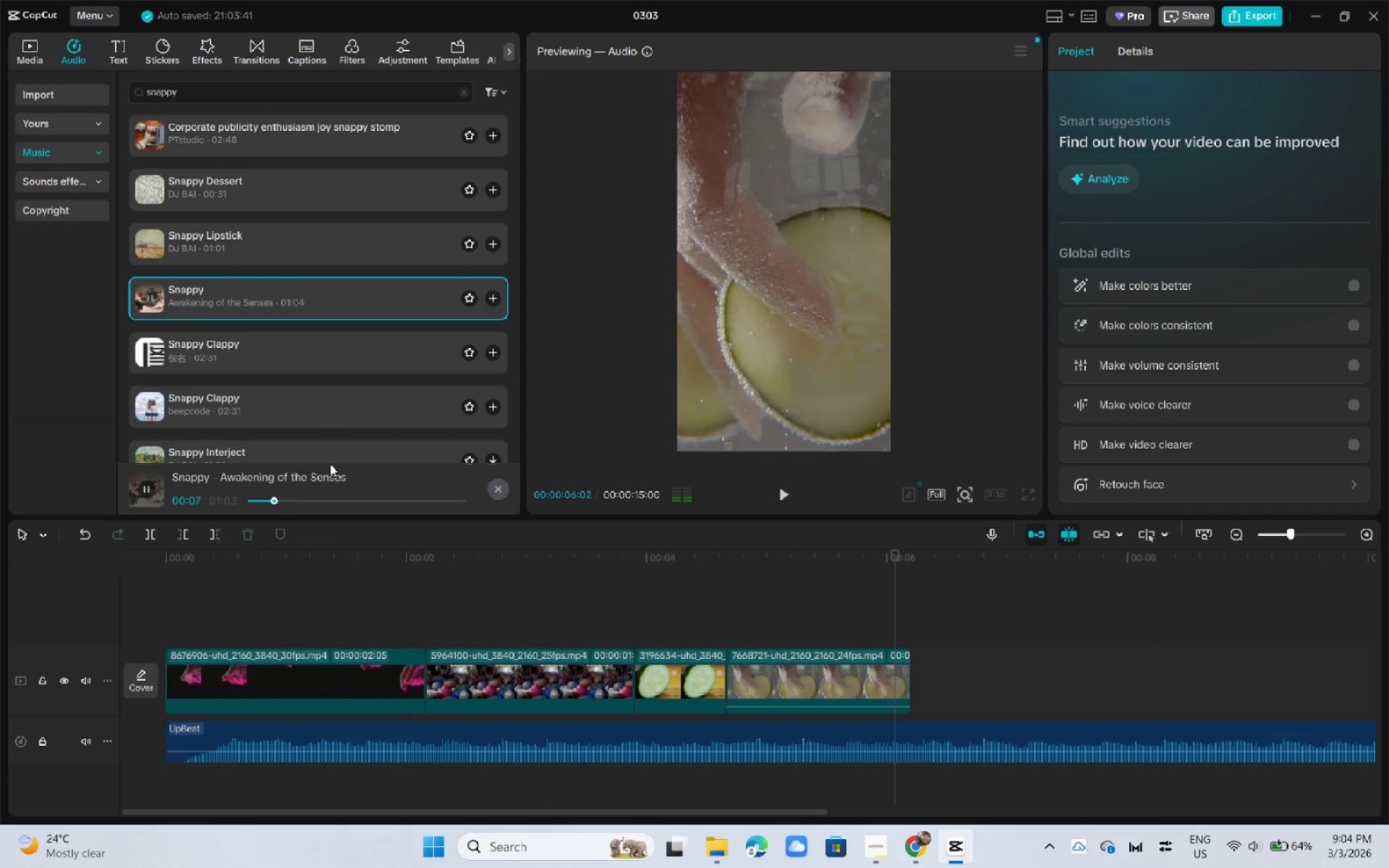 
wait(11.88)
 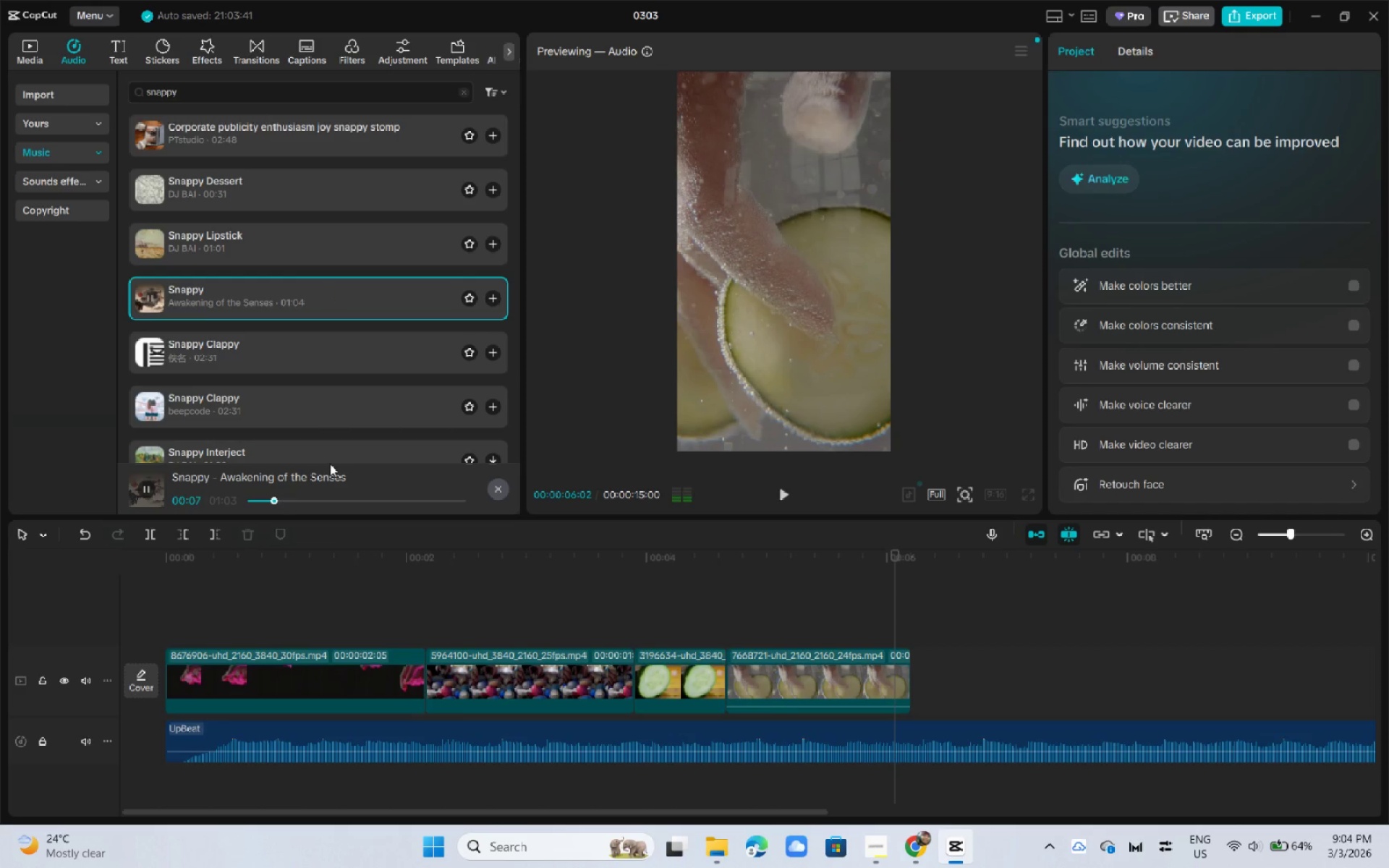 
left_click([1265, 841])
 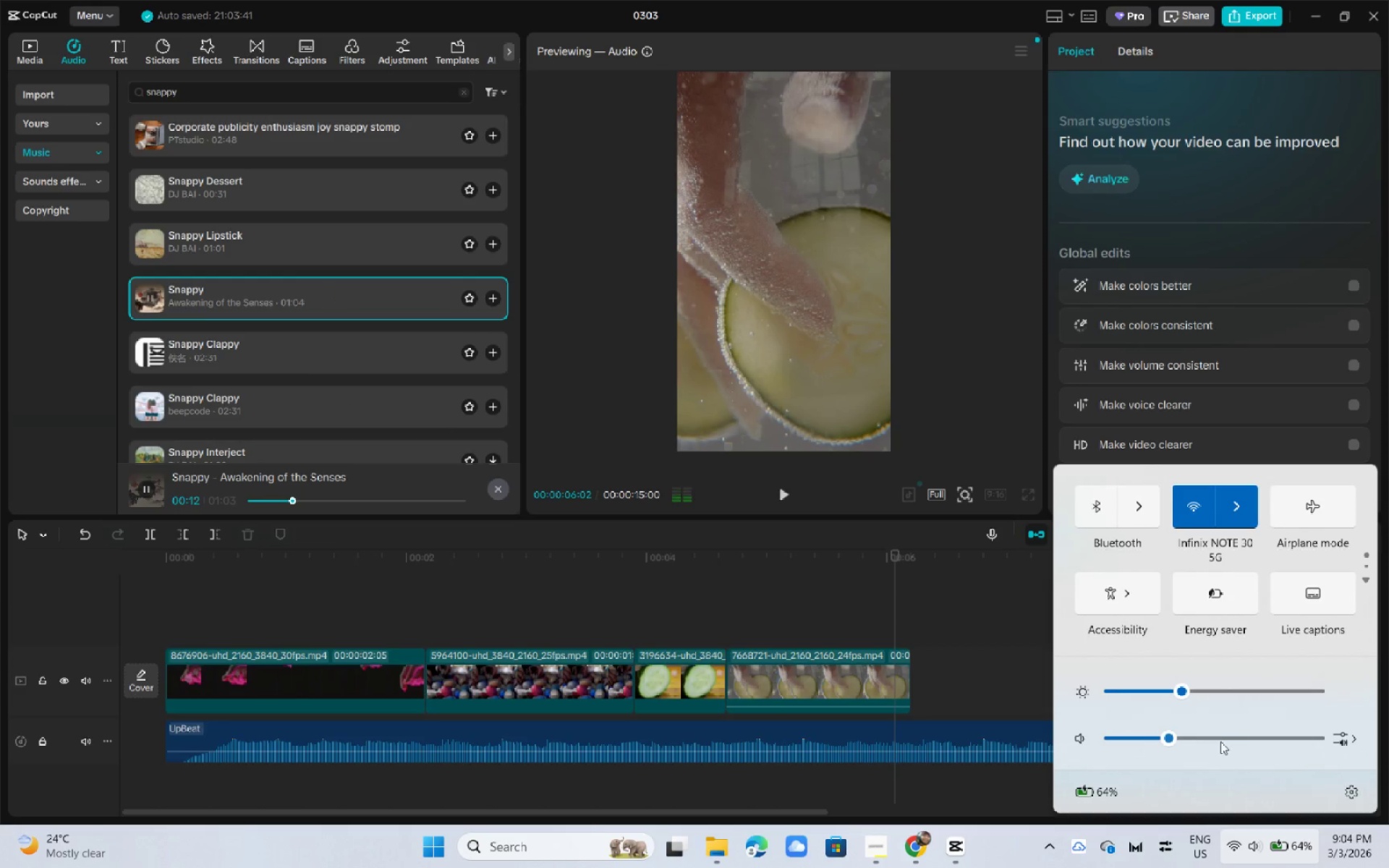 
left_click([1219, 741])
 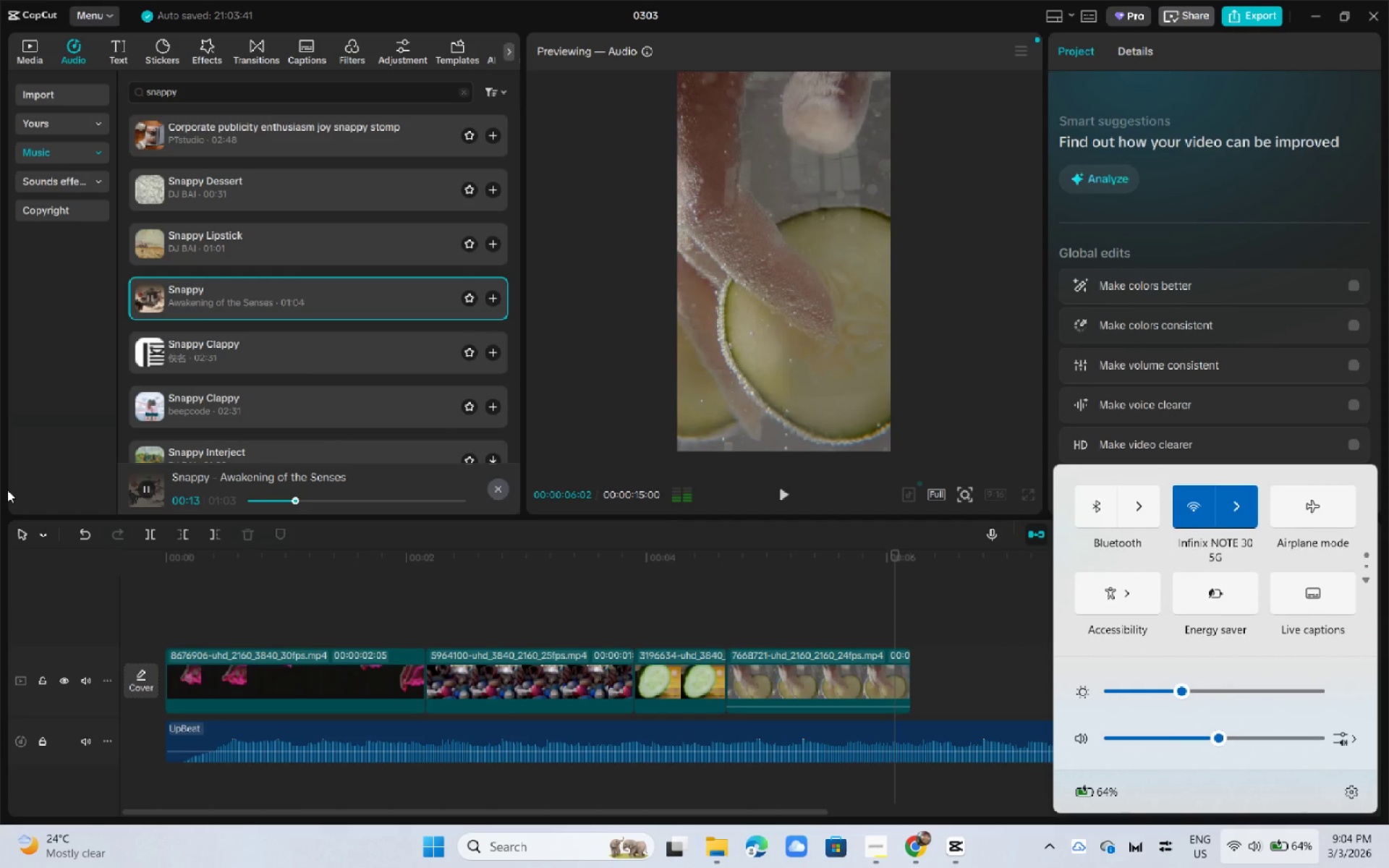 
left_click([25, 458])
 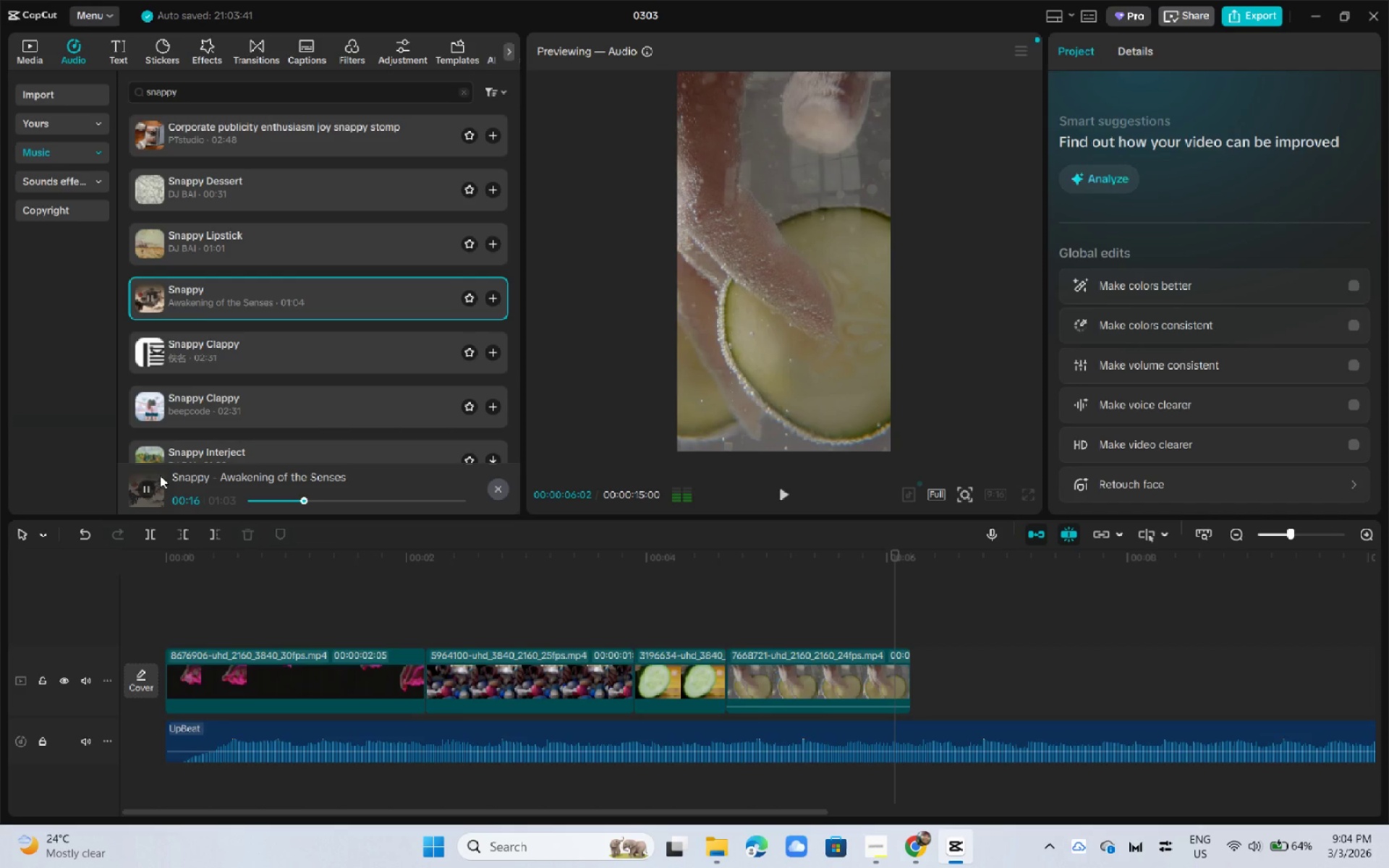 
left_click([449, 506])
 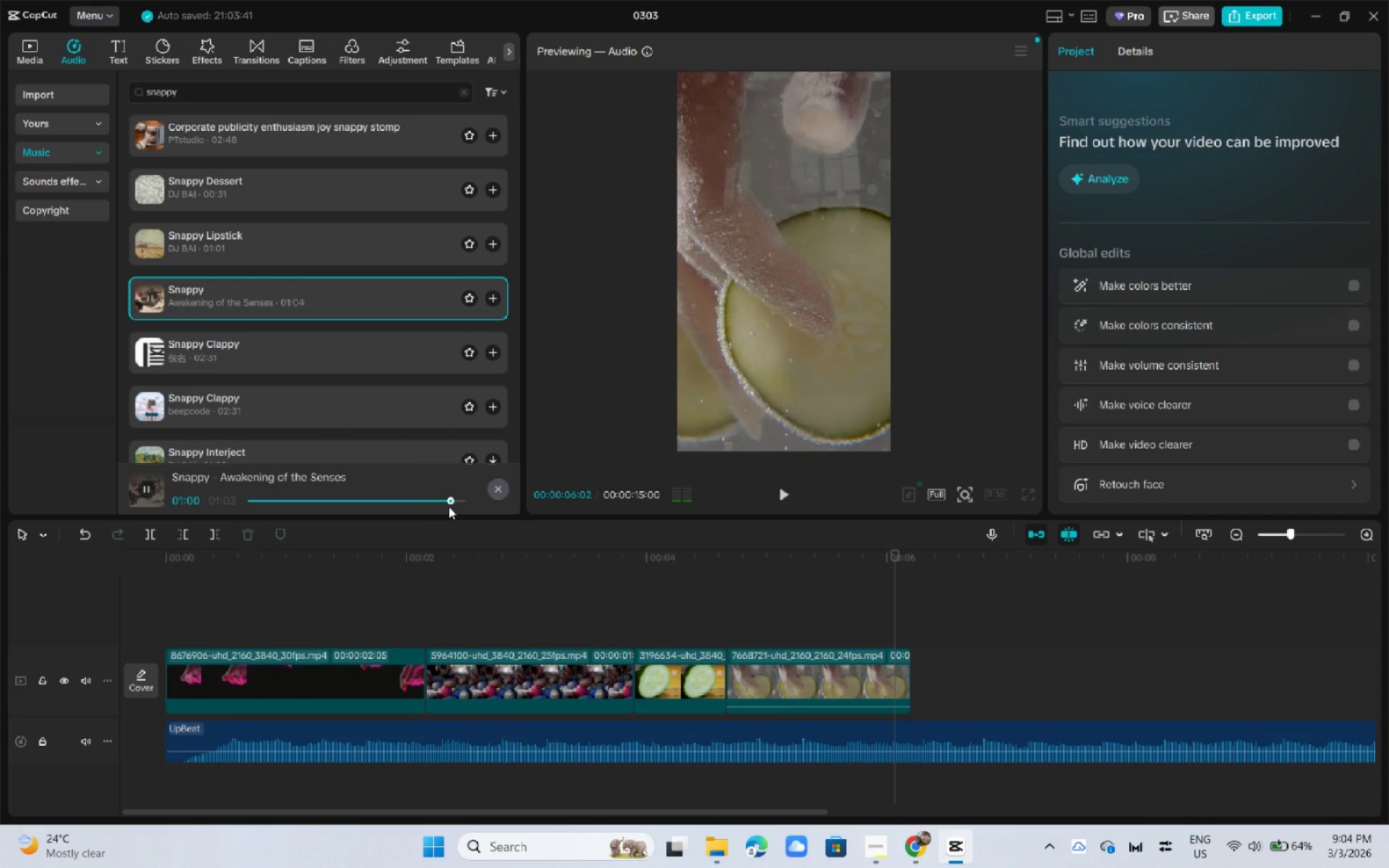 
left_click([431, 502])
 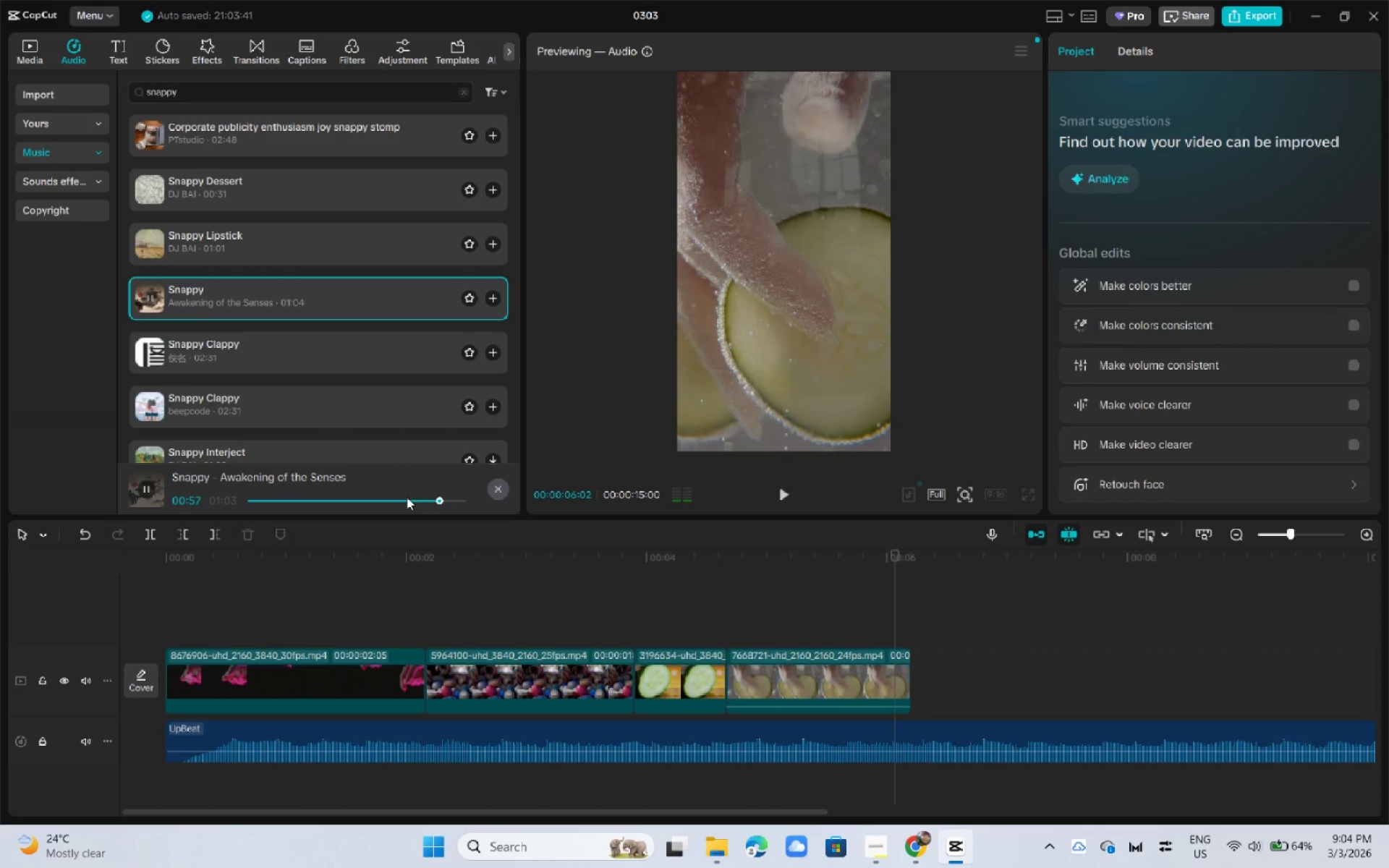 
left_click([378, 495])
 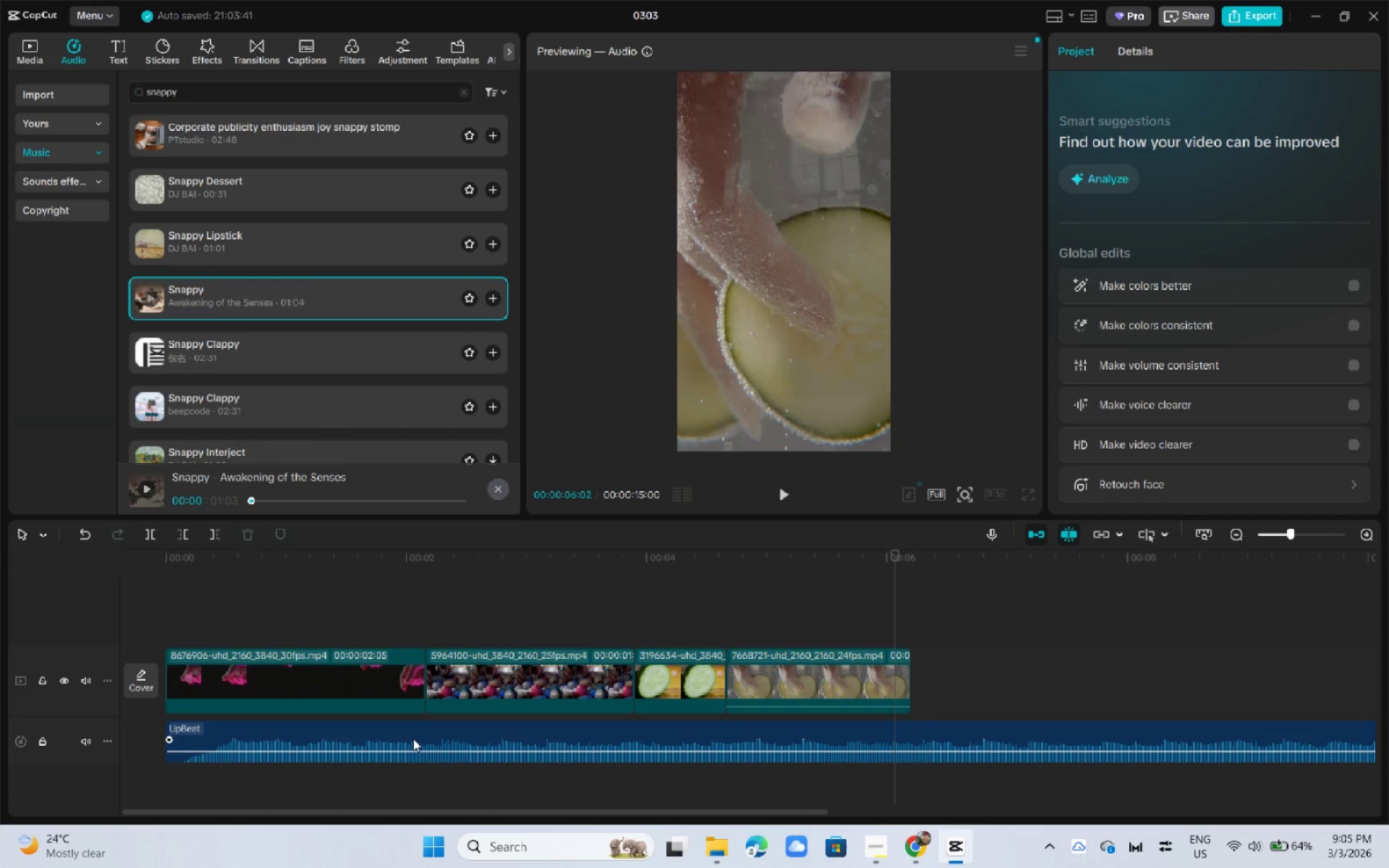 
wait(35.72)
 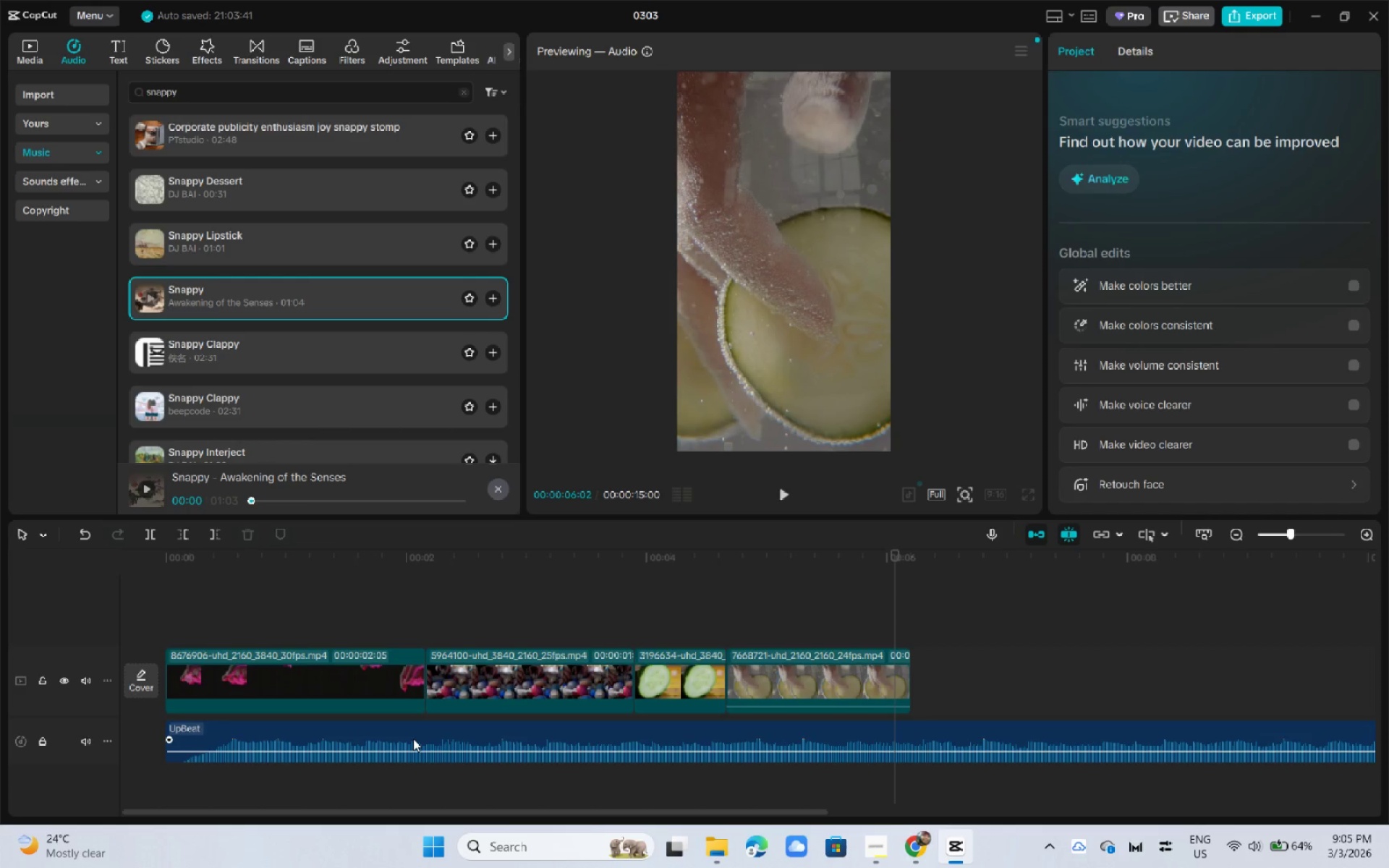 
left_click_drag(start_coordinate=[258, 571], to_coordinate=[144, 565])
 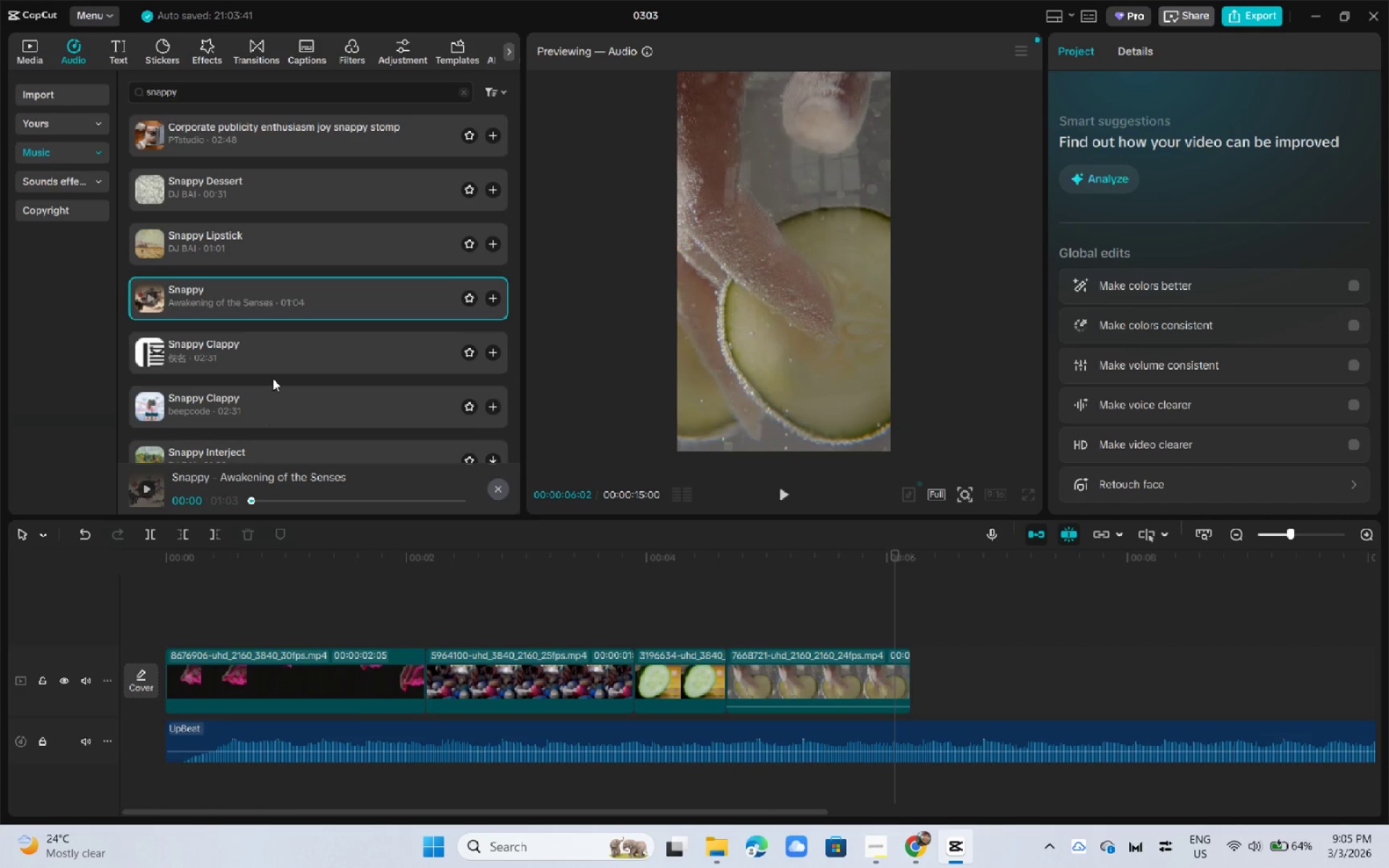 
left_click([273, 378])
 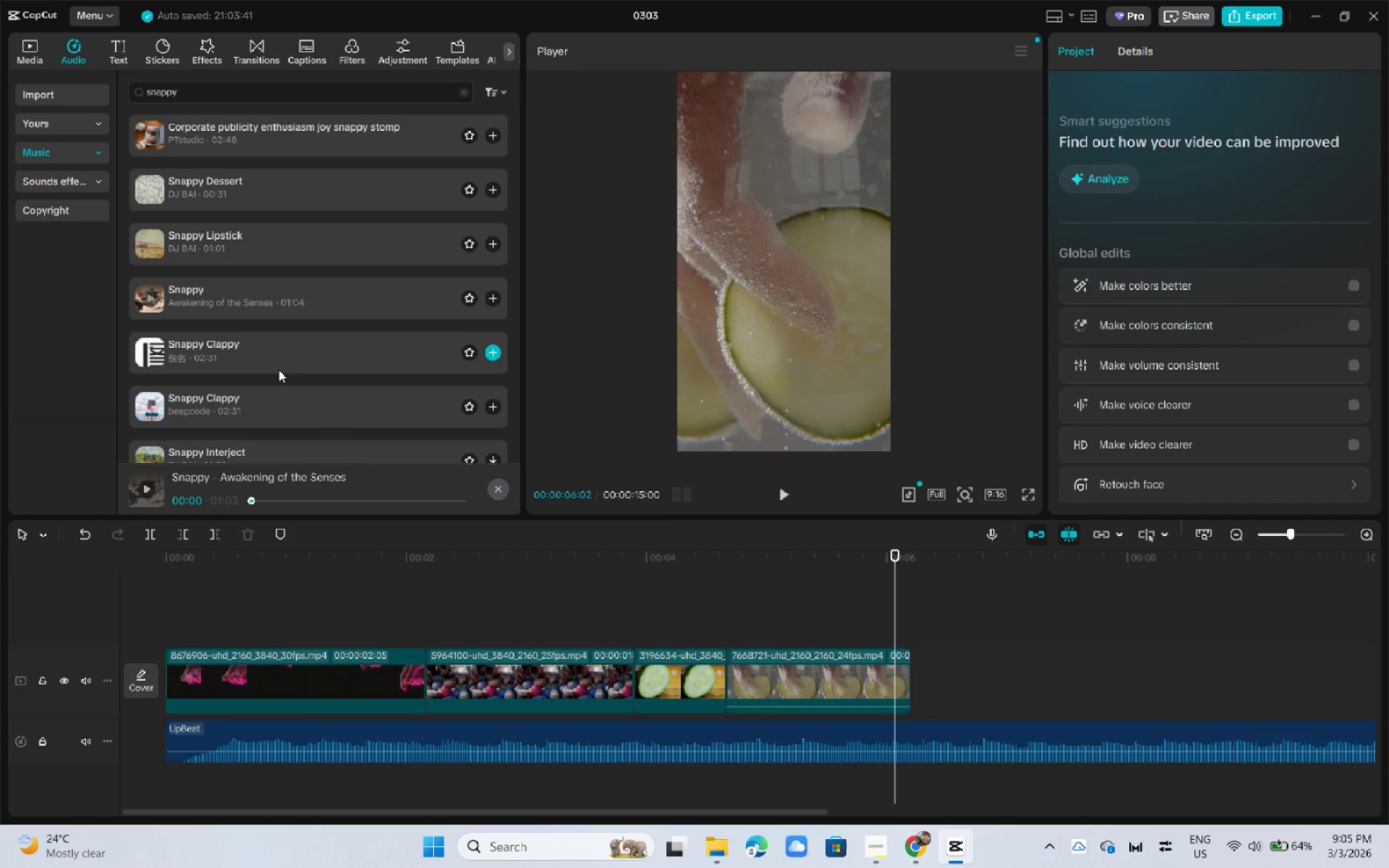 
left_click([279, 370])
 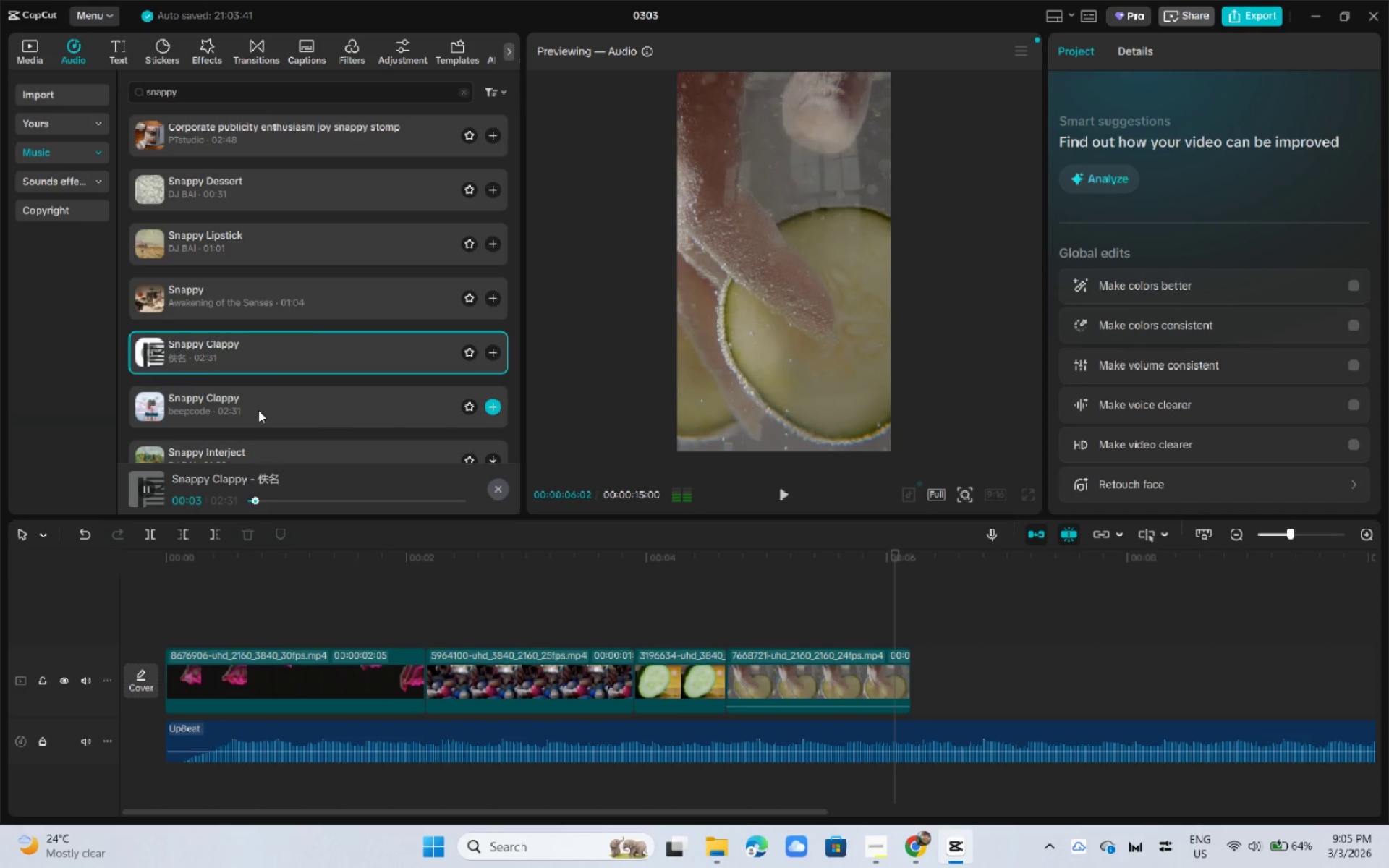 
left_click_drag(start_coordinate=[216, 100], to_coordinate=[55, 93])
 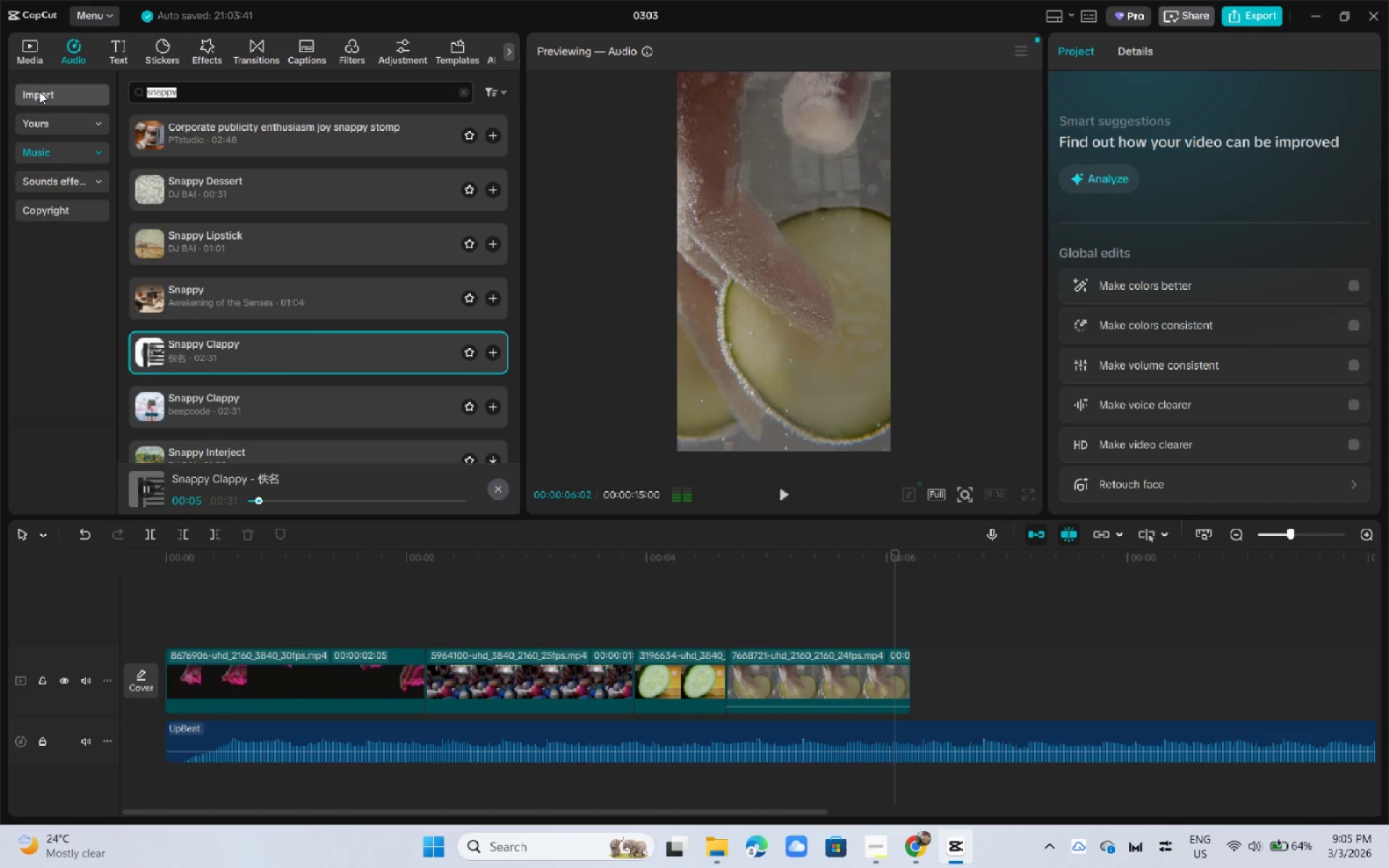 
type(cold pop beat)
 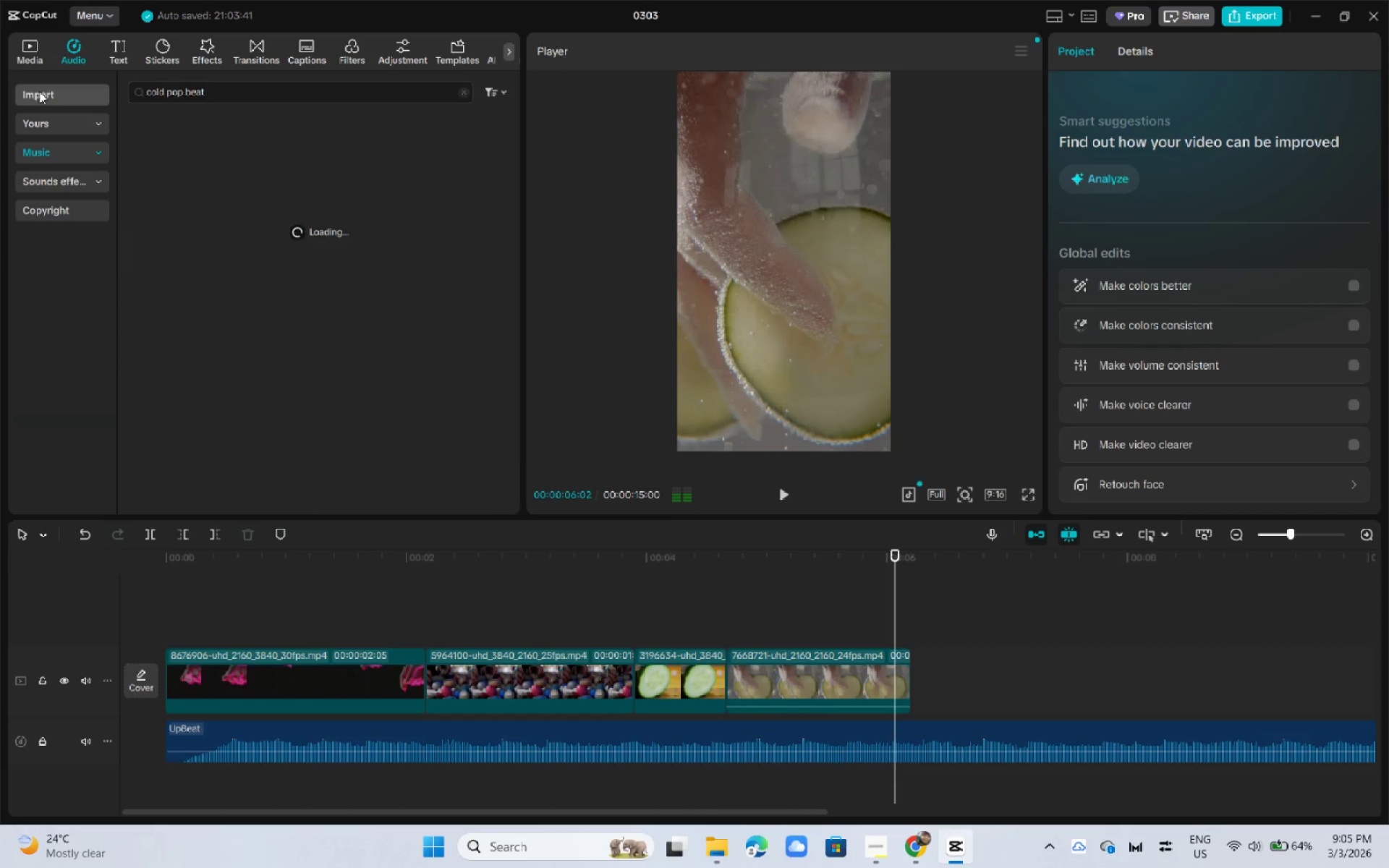 
key(Enter)
 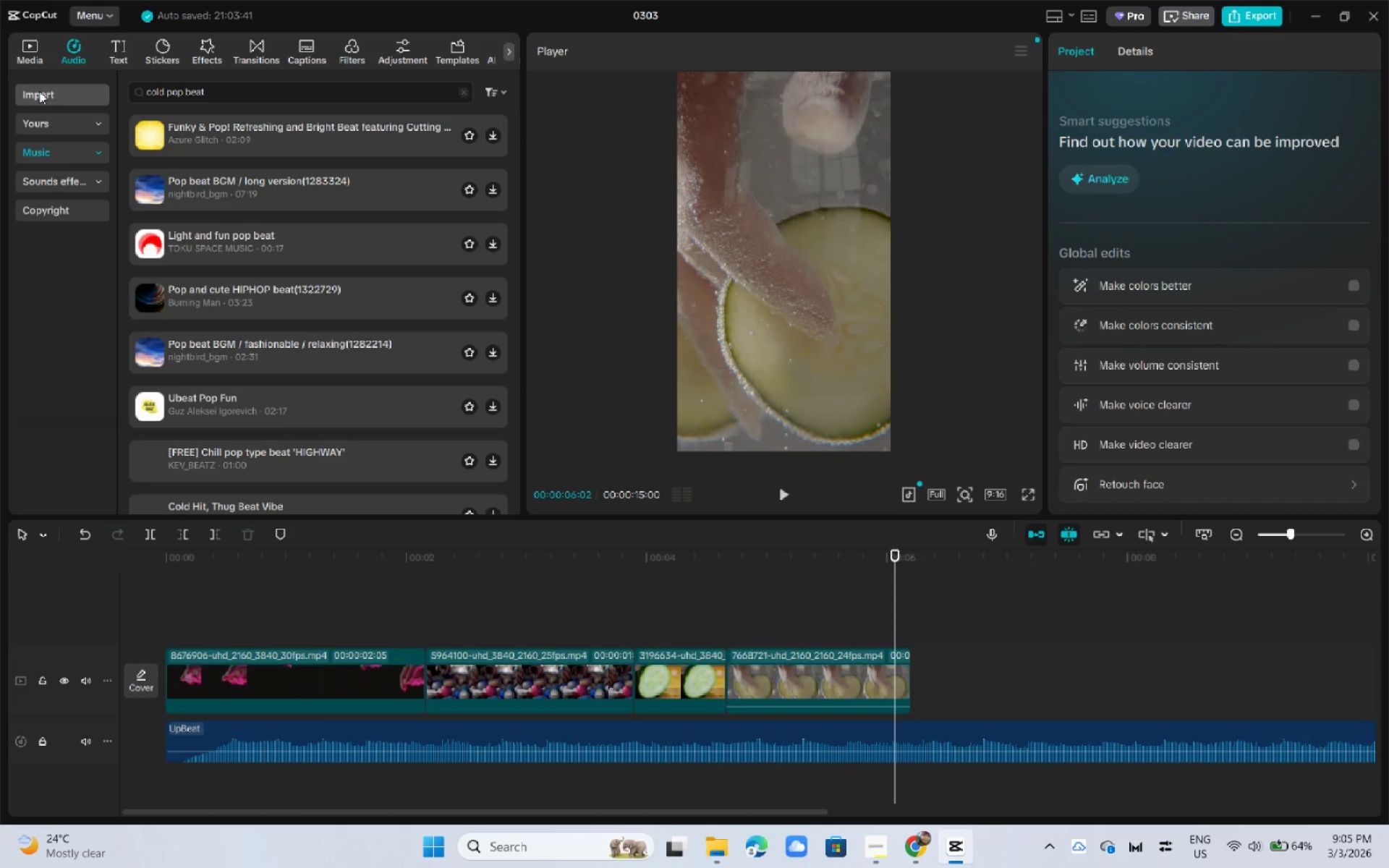 
left_click([169, 145])
 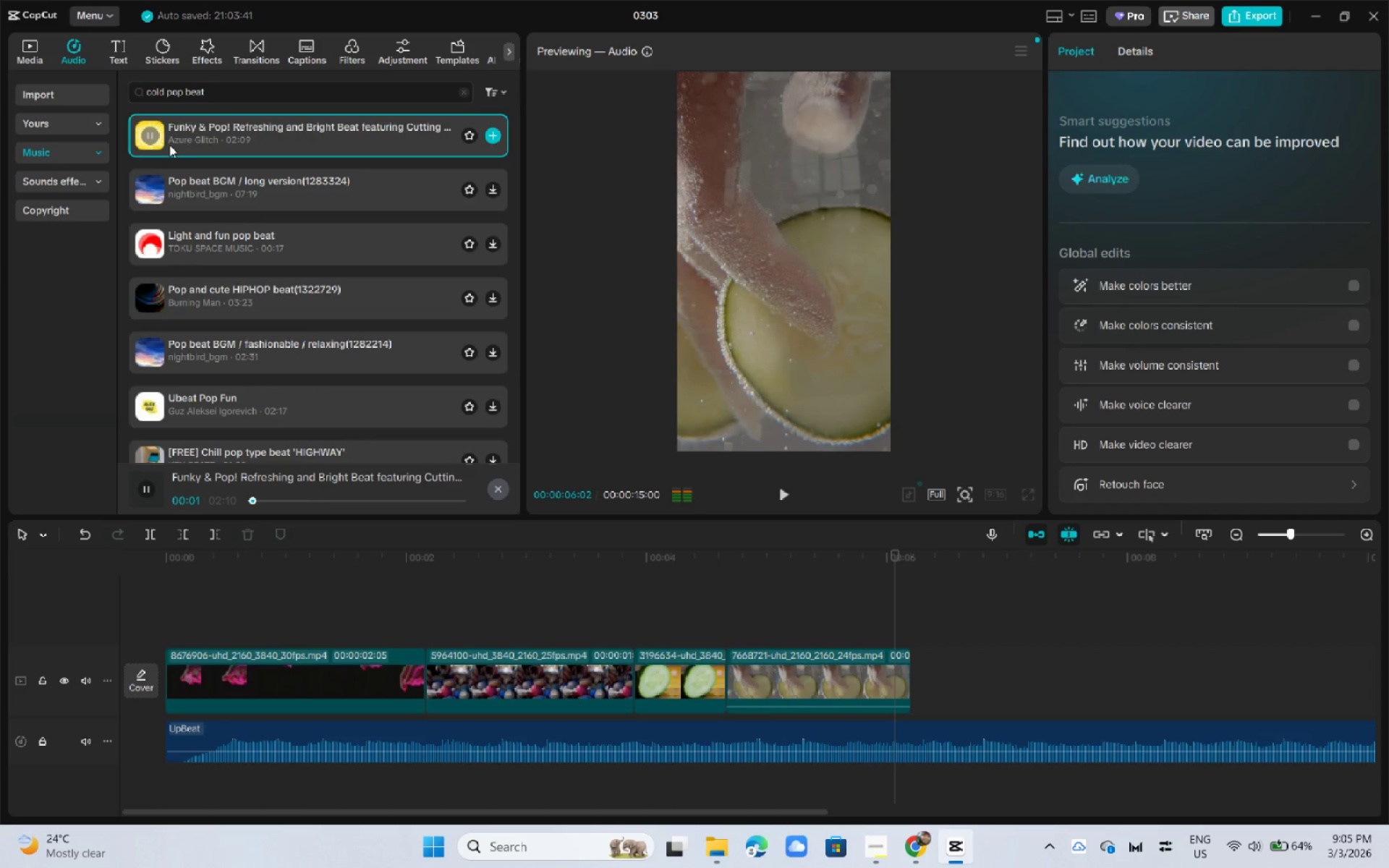 
left_click([189, 202])
 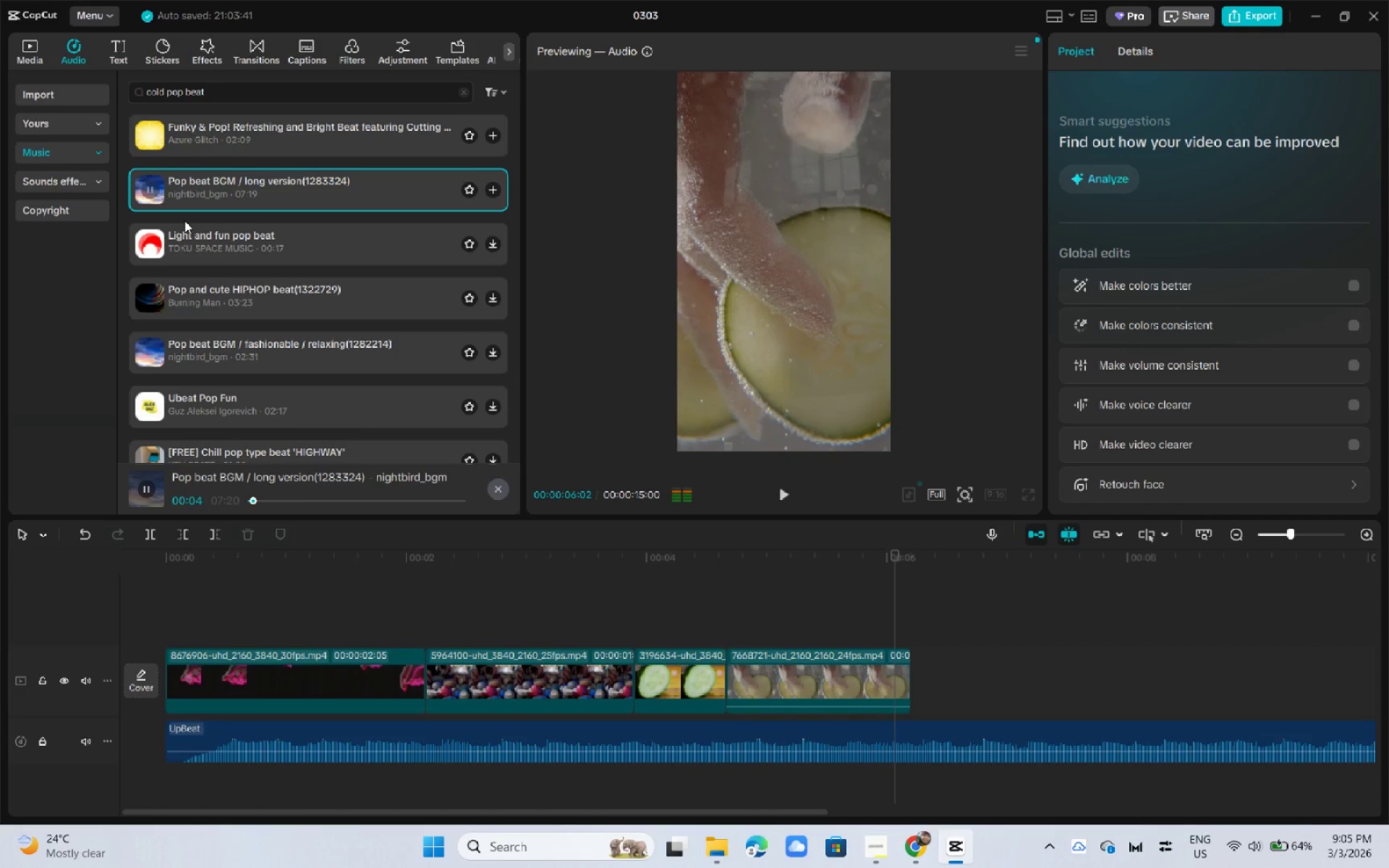 
wait(7.05)
 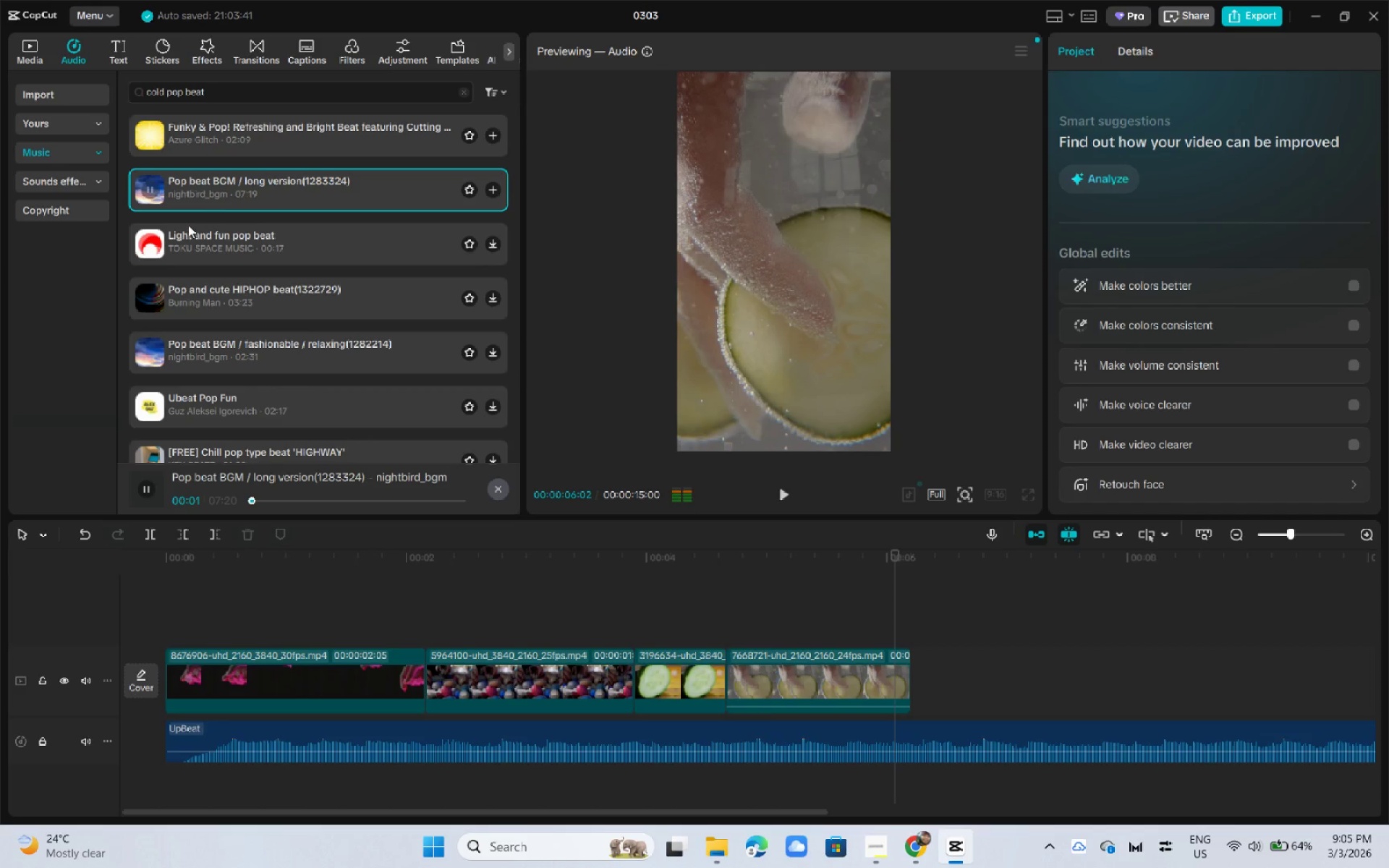 
left_click([187, 247])
 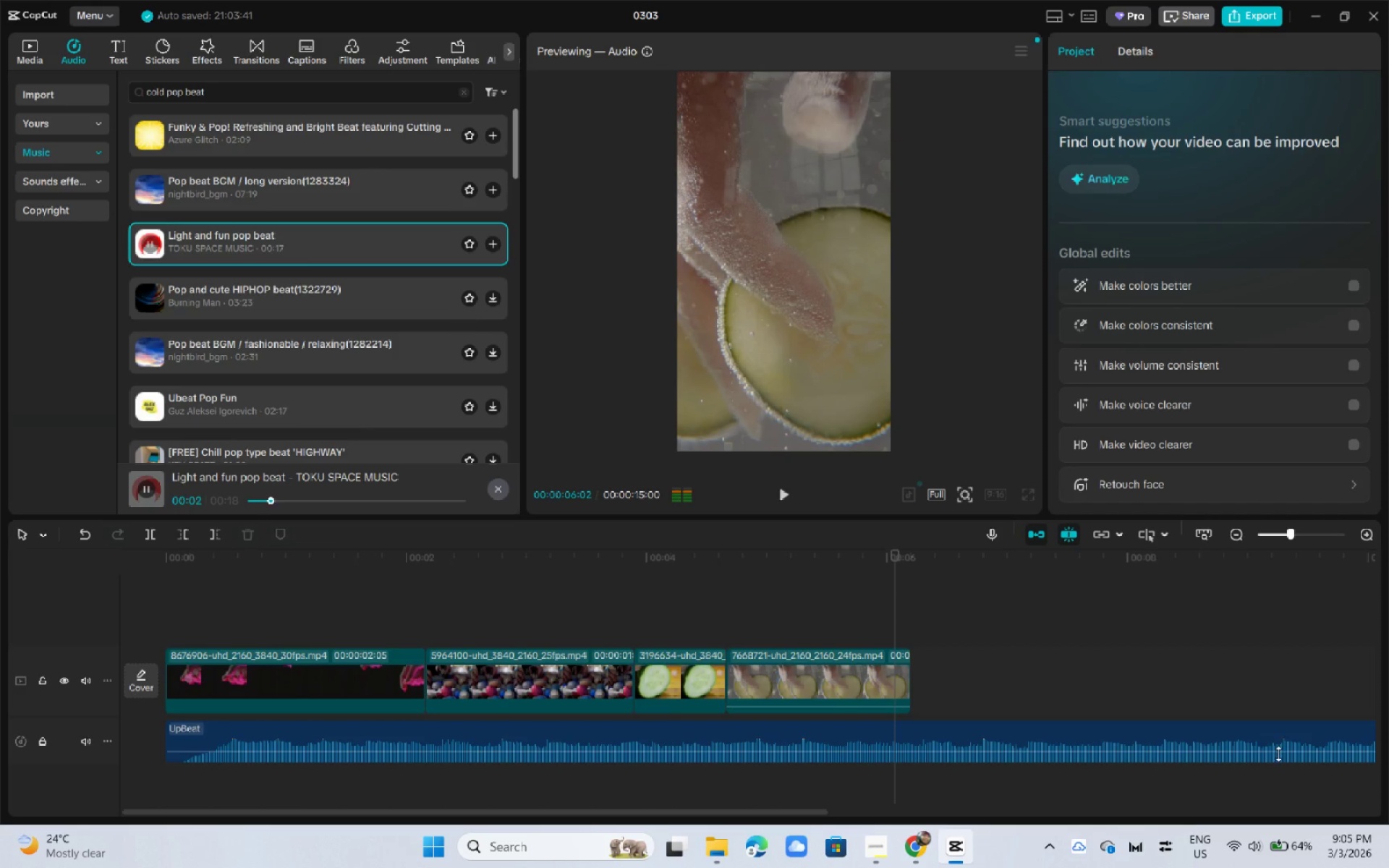 
left_click([1265, 845])
 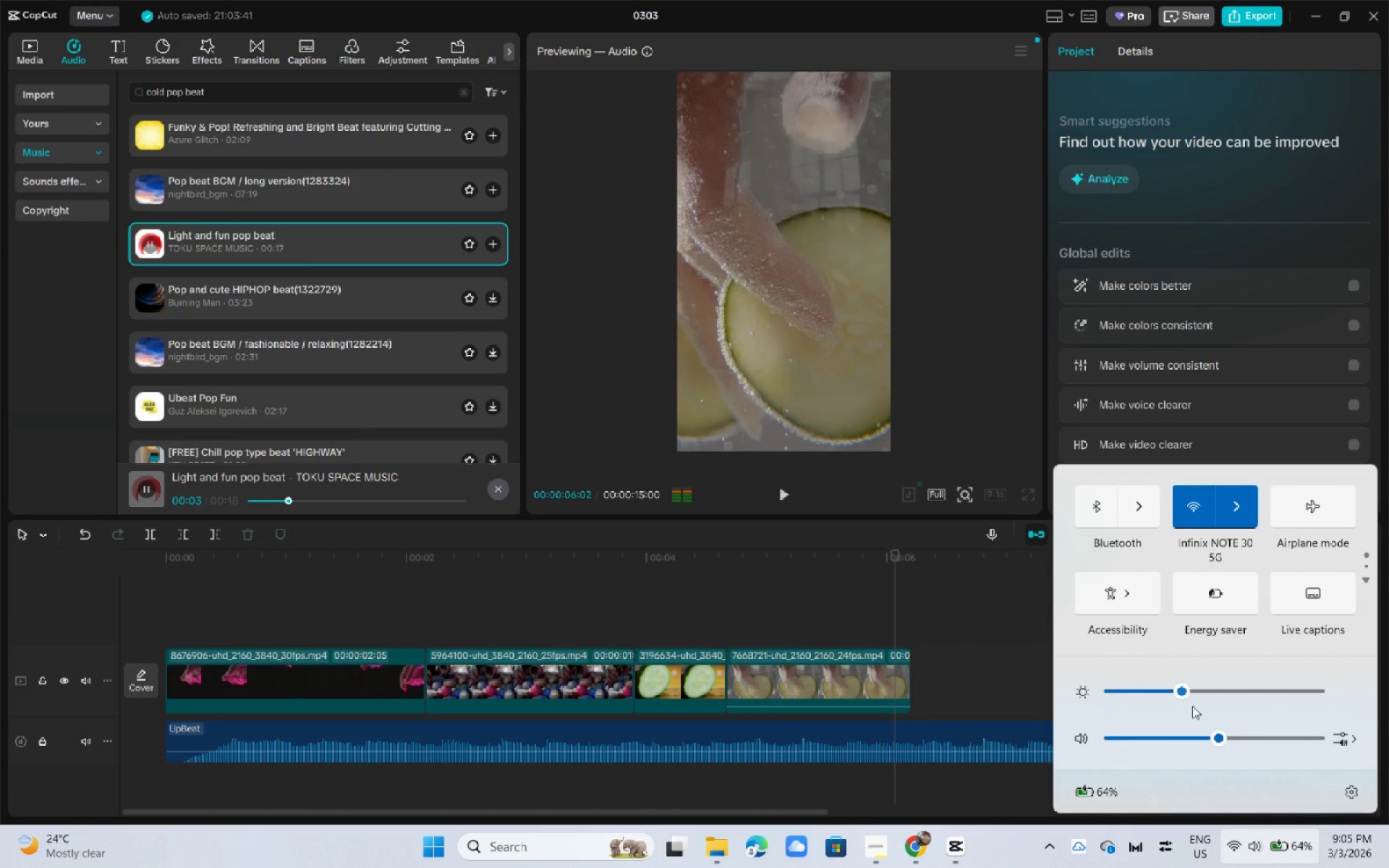 
left_click_drag(start_coordinate=[1215, 739], to_coordinate=[1171, 746])
 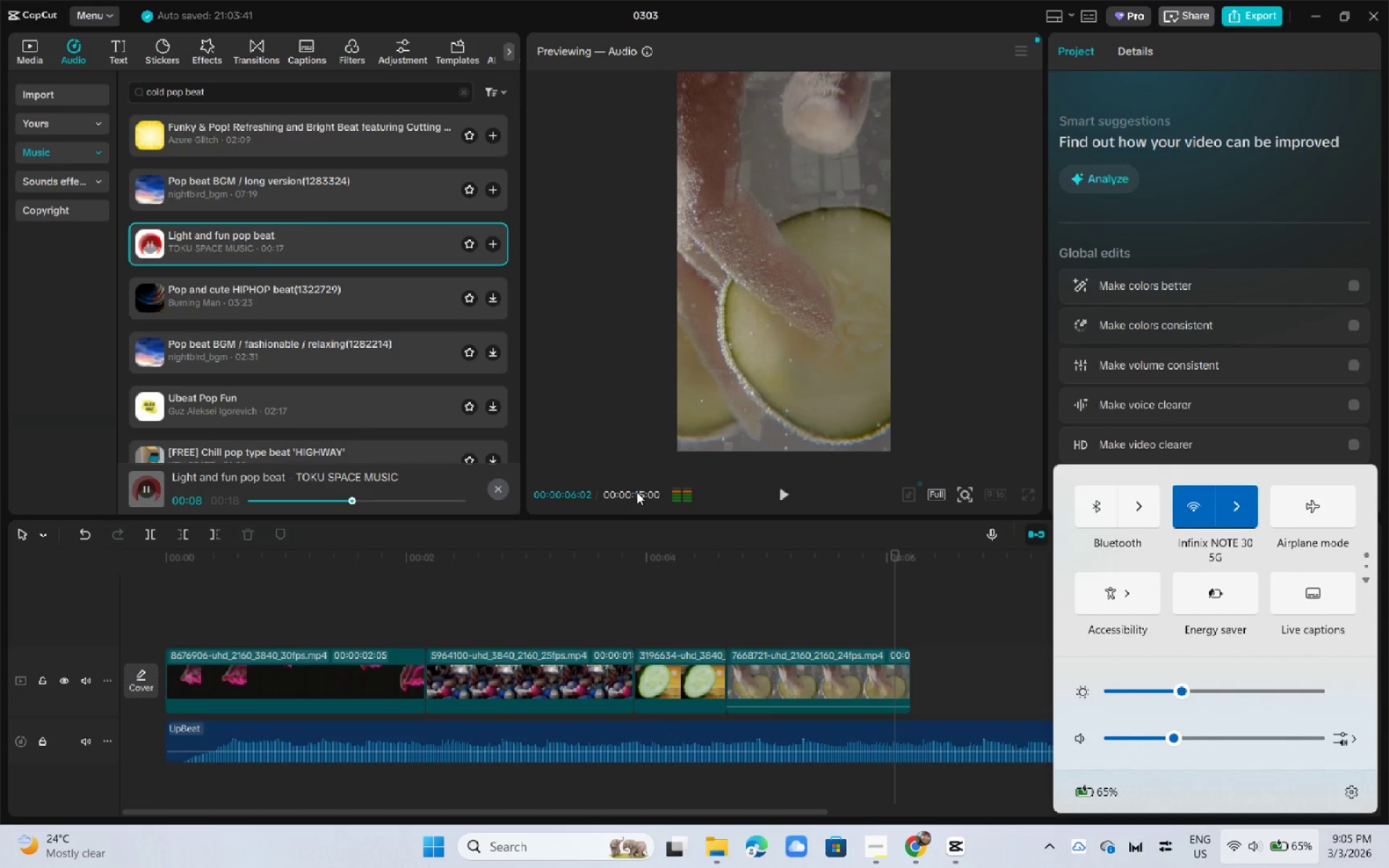 
left_click([318, 182])
 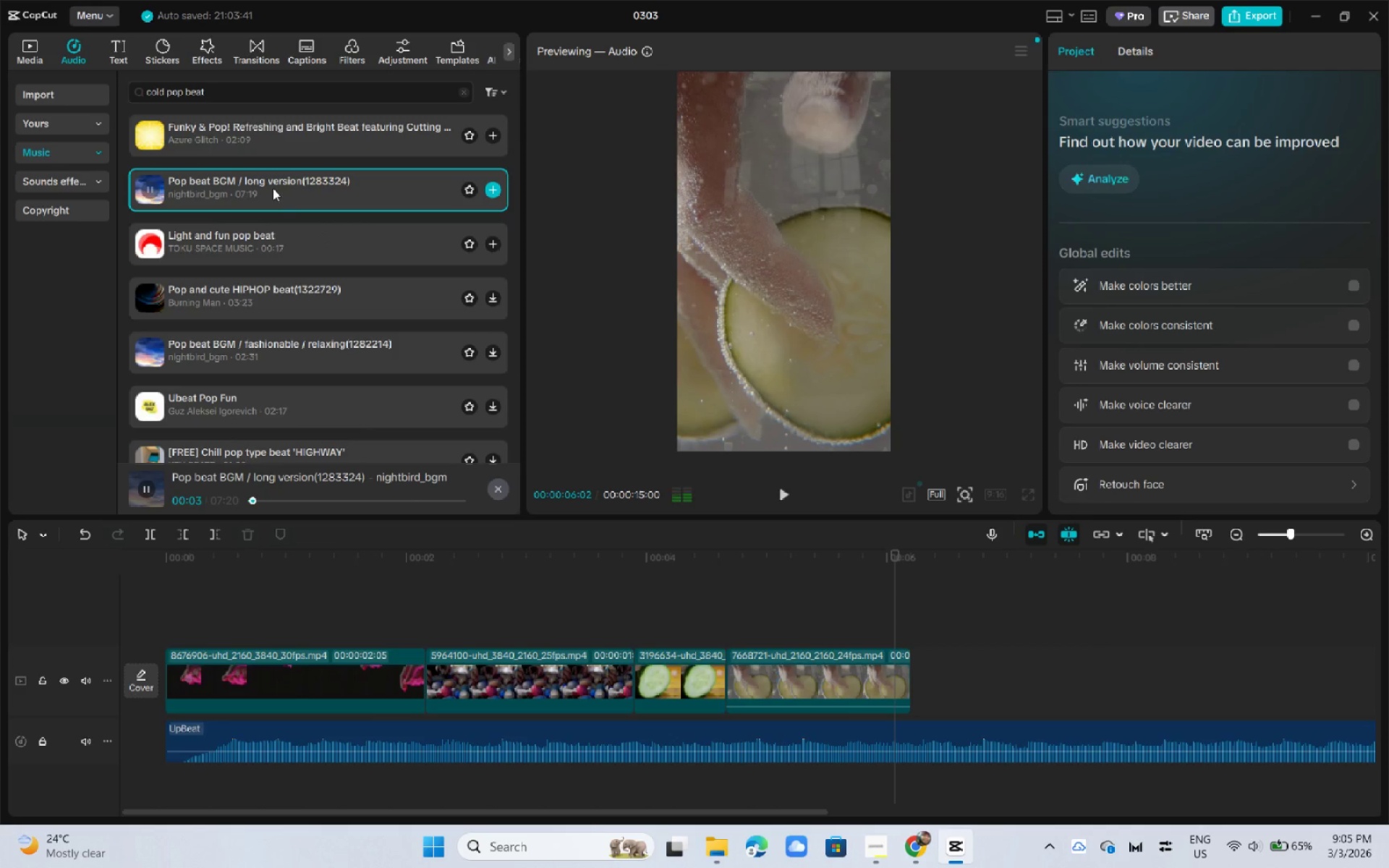 
left_click([471, 726])
 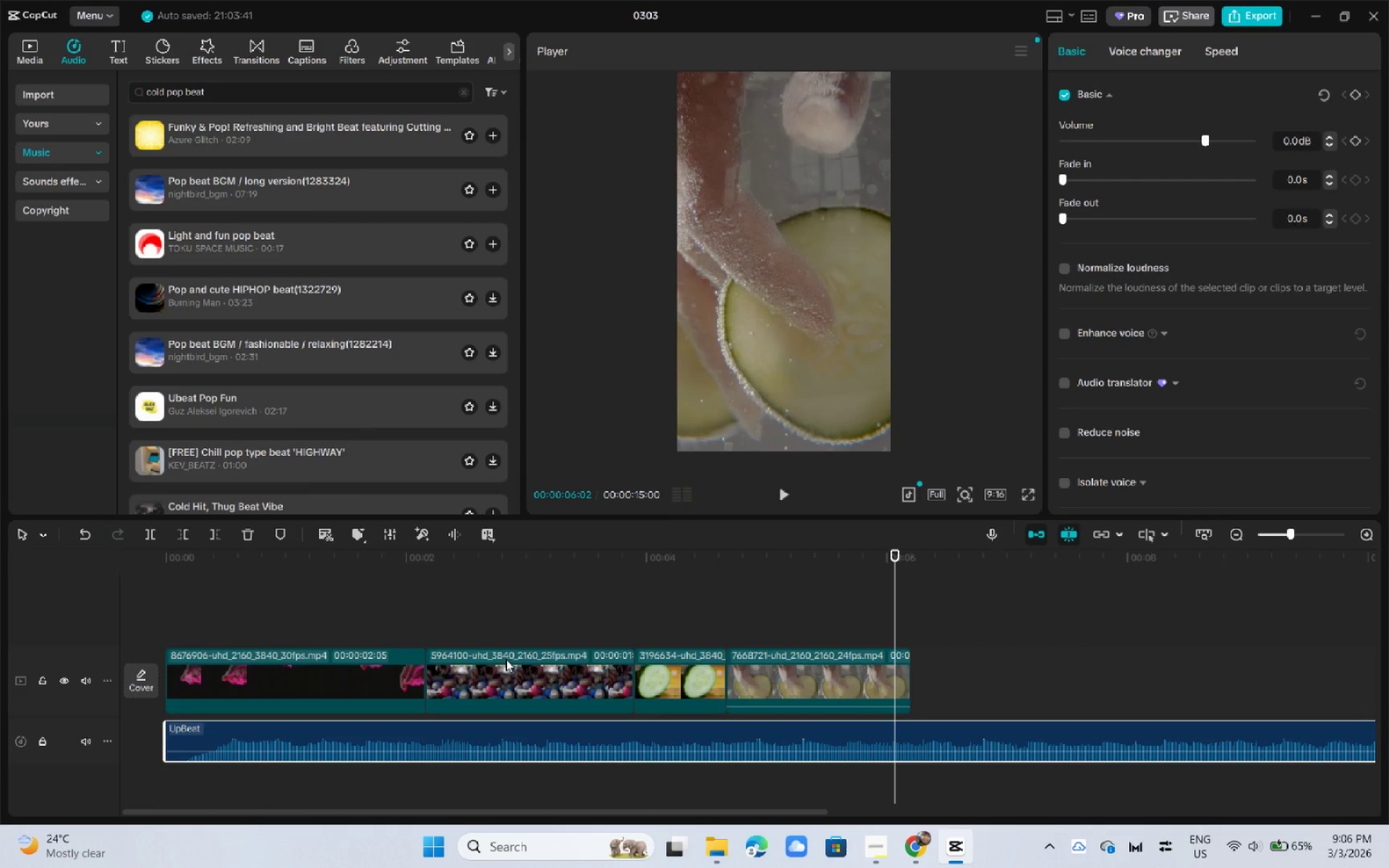 
key(Delete)
 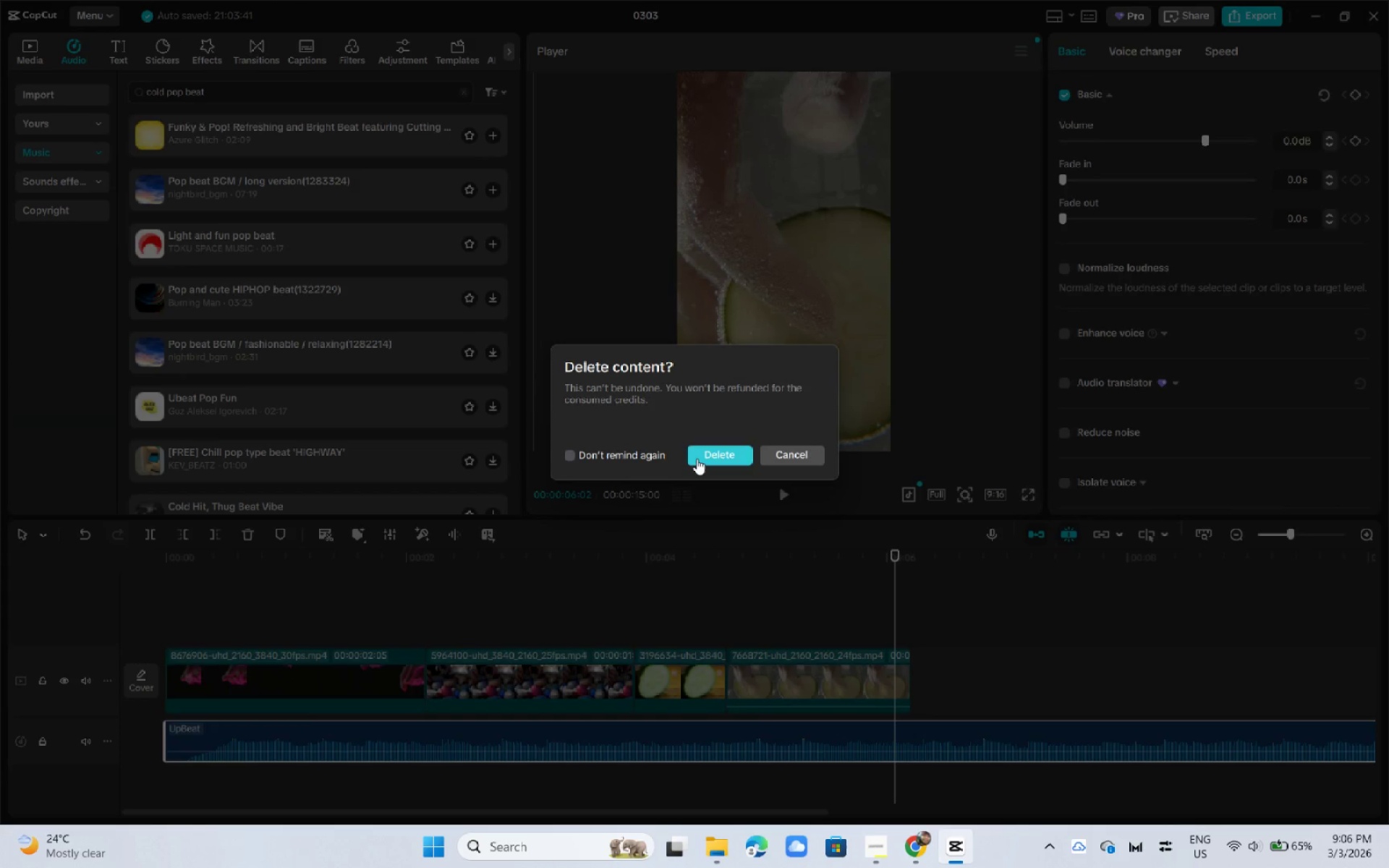 
left_click_drag(start_coordinate=[709, 456], to_coordinate=[713, 455])
 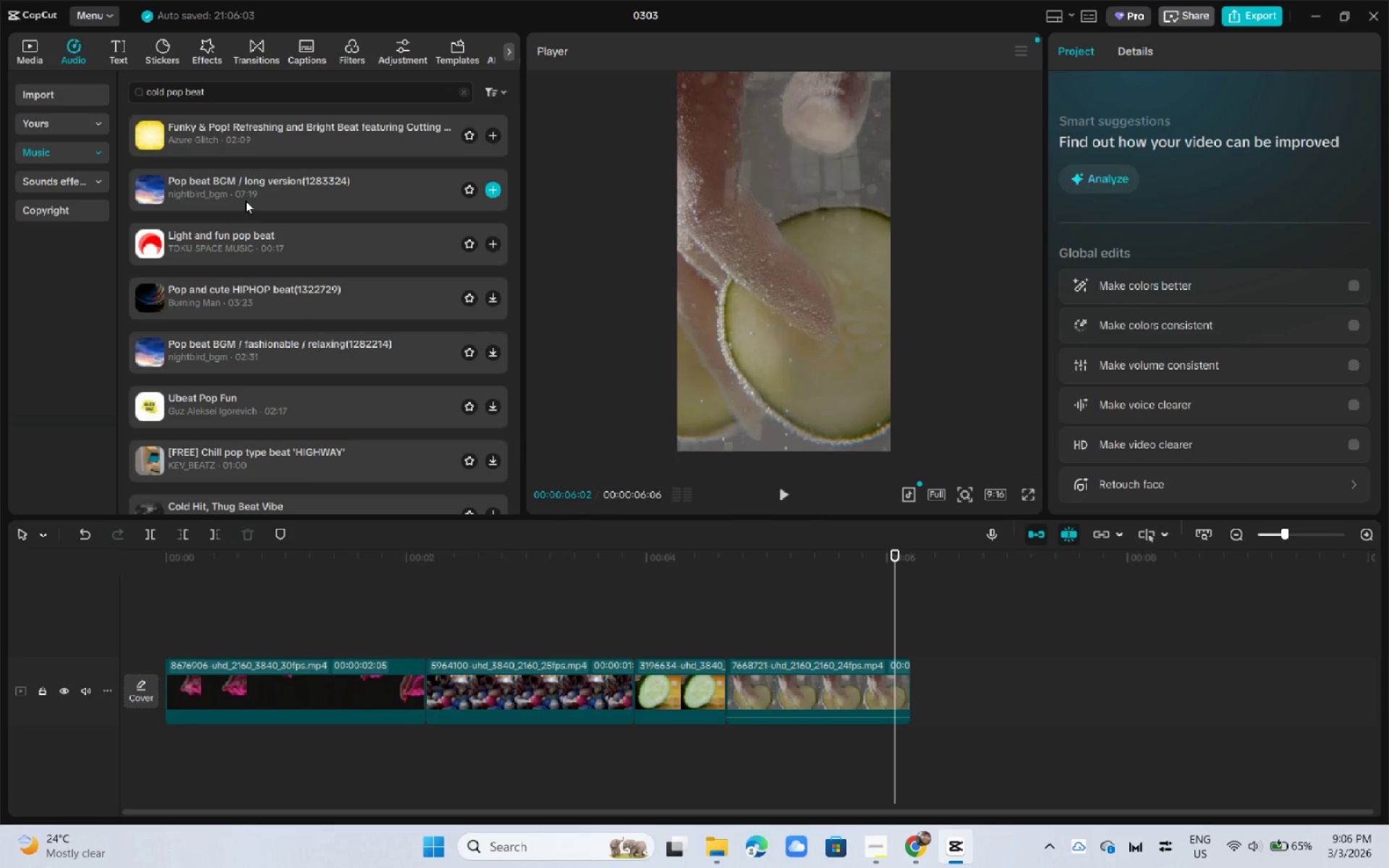 
left_click([245, 198])
 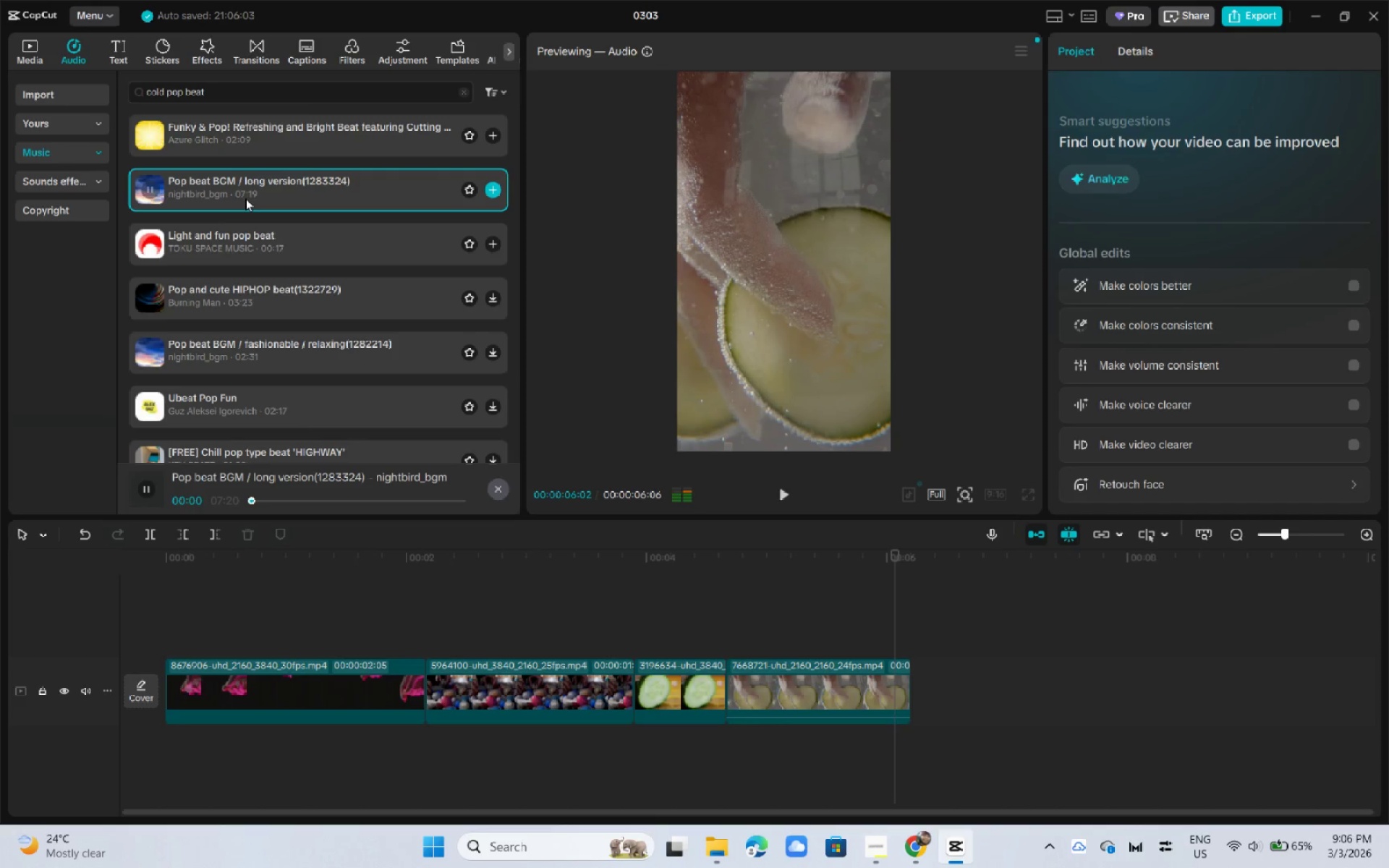 
left_click_drag(start_coordinate=[245, 198], to_coordinate=[165, 750])
 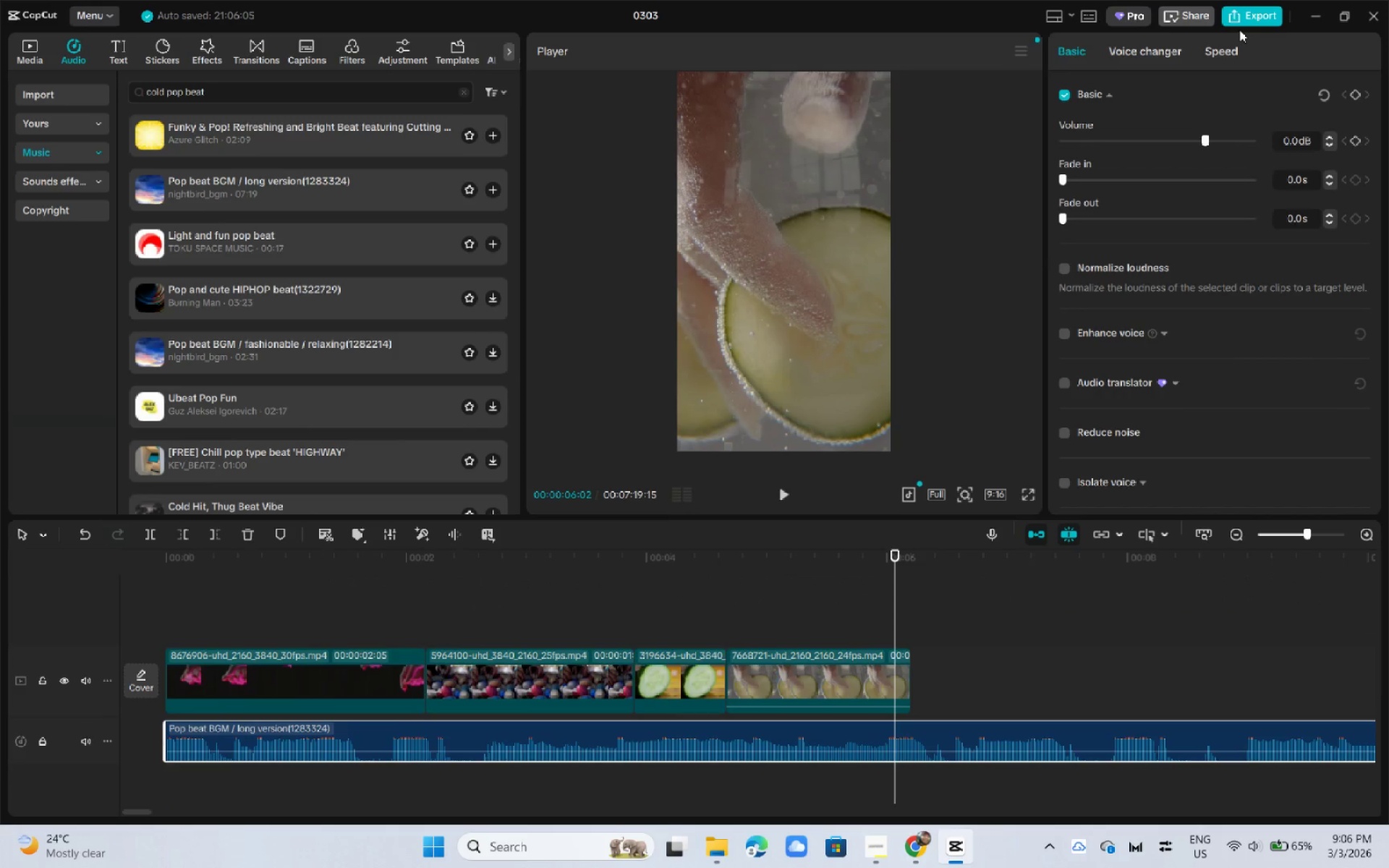 
double_click([1246, 20])
 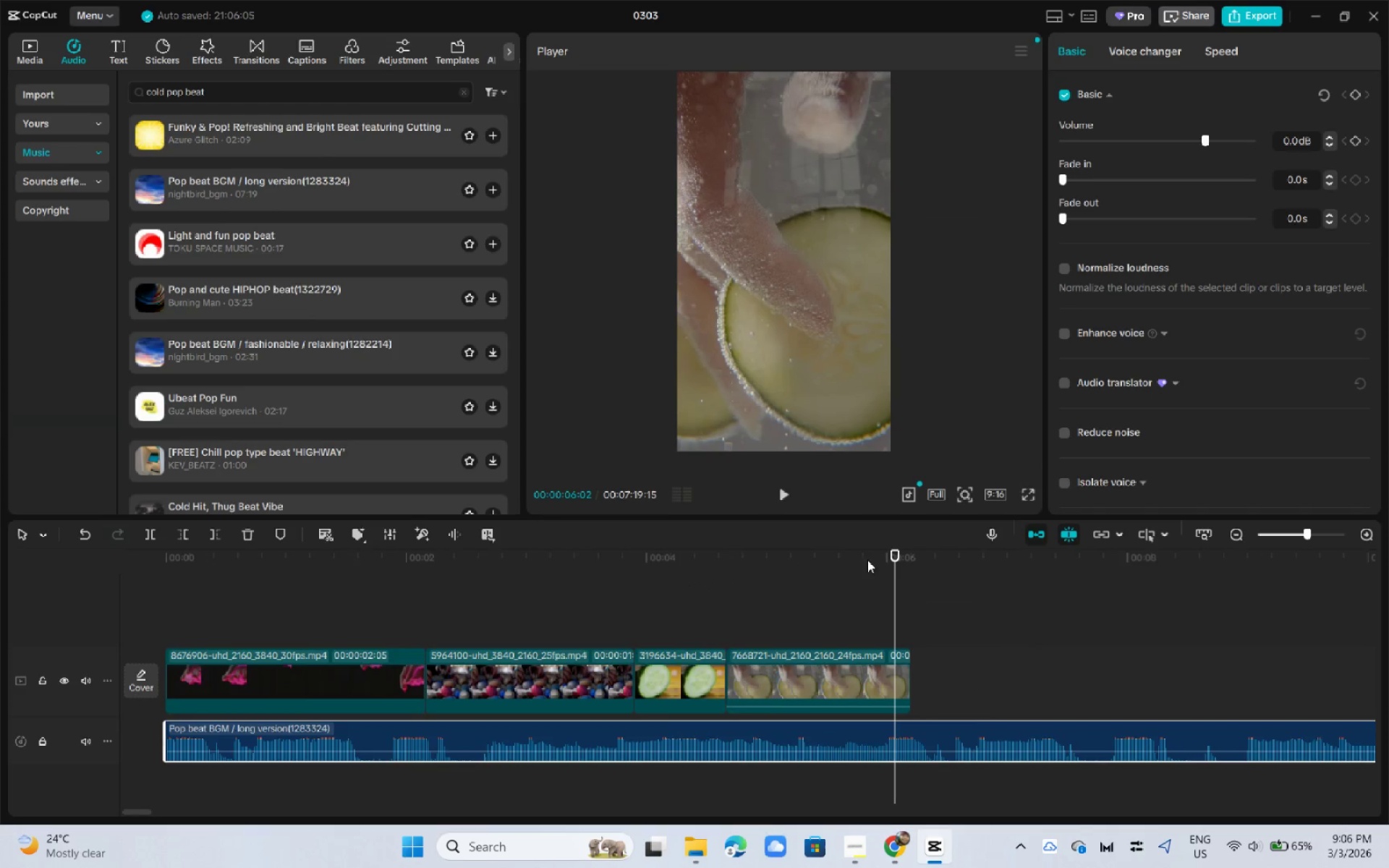 
left_click_drag(start_coordinate=[1256, 568], to_coordinate=[1310, 568])
 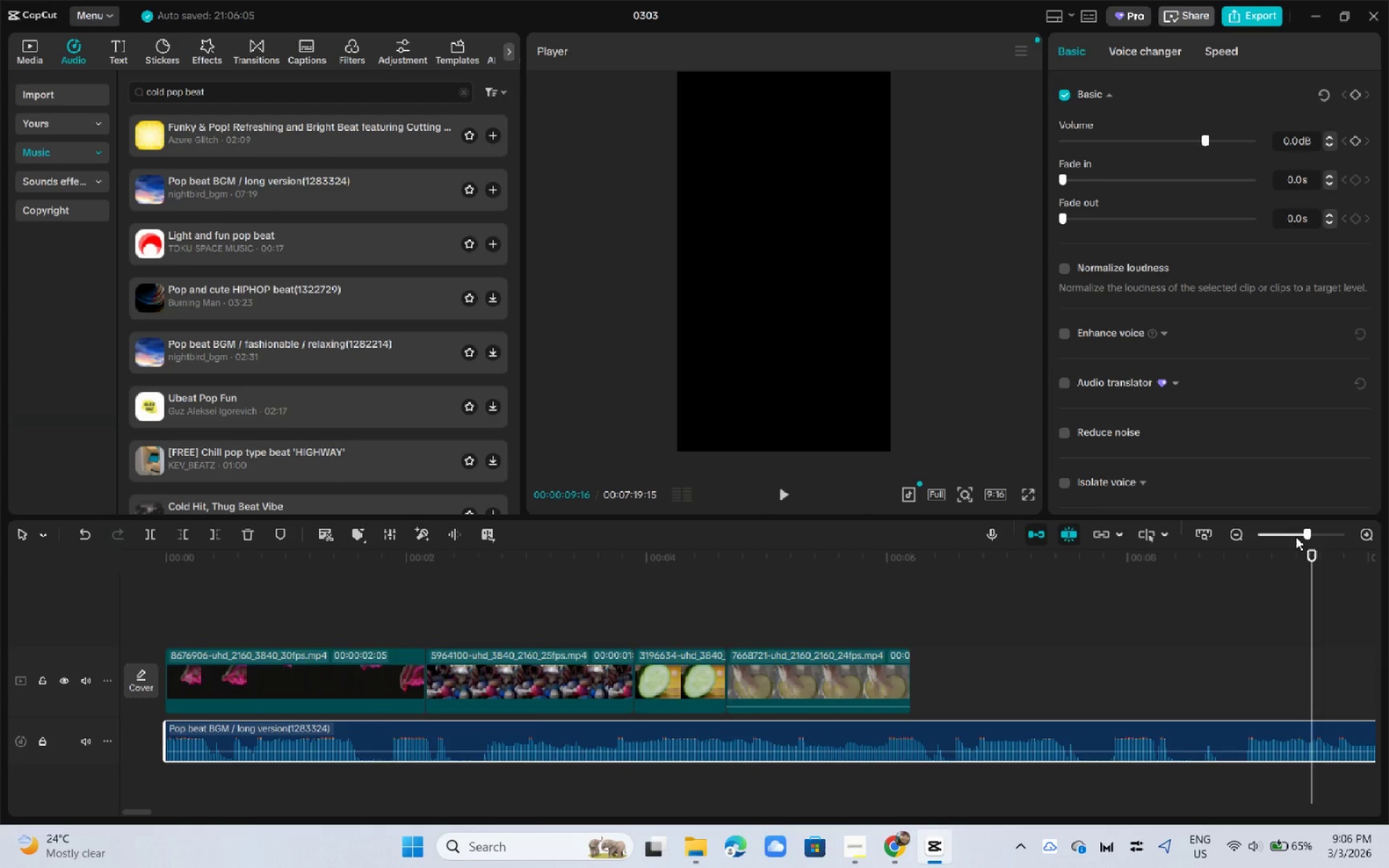 
left_click([1296, 537])
 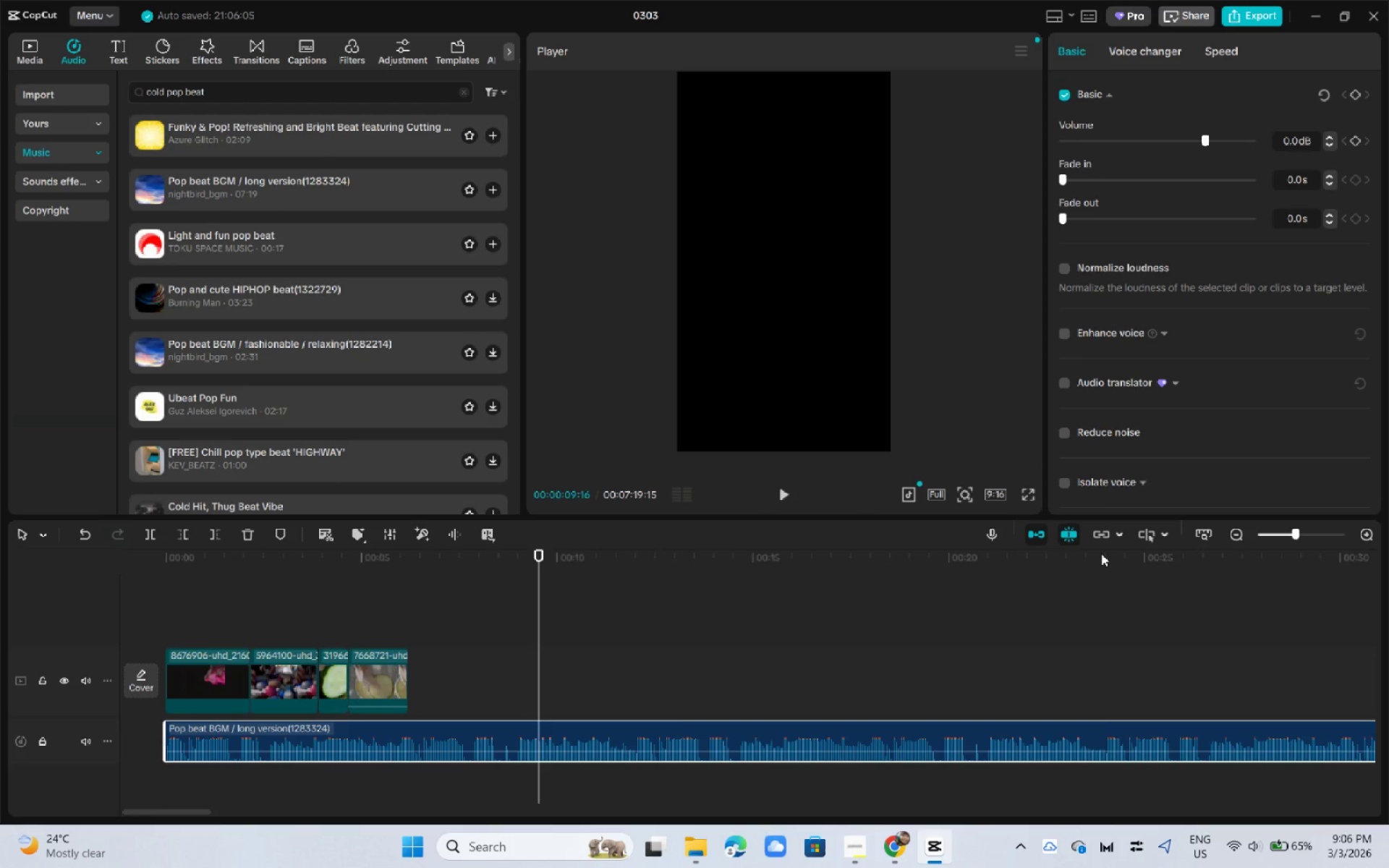 
left_click_drag(start_coordinate=[1101, 553], to_coordinate=[753, 552])
 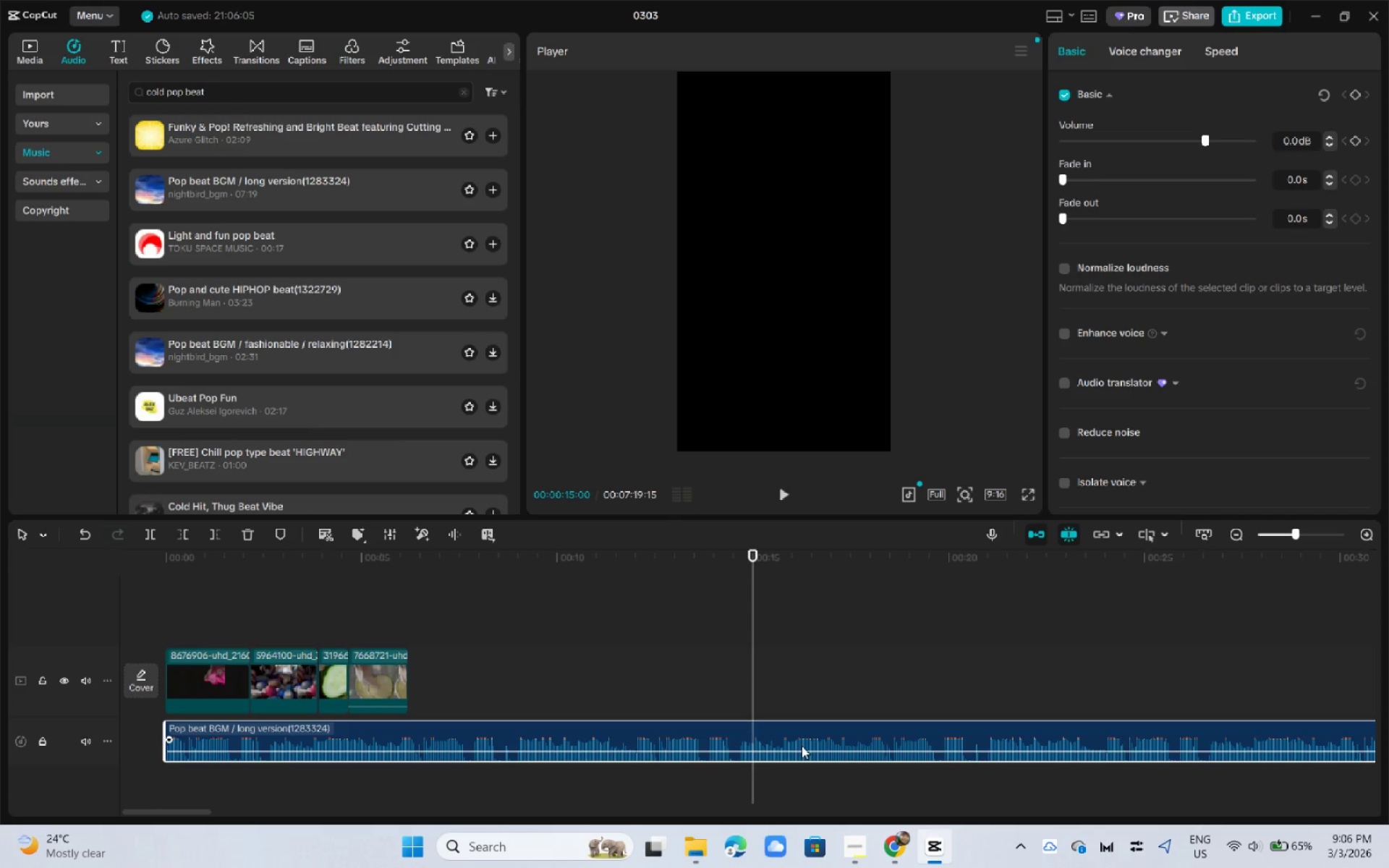 
left_click([803, 744])
 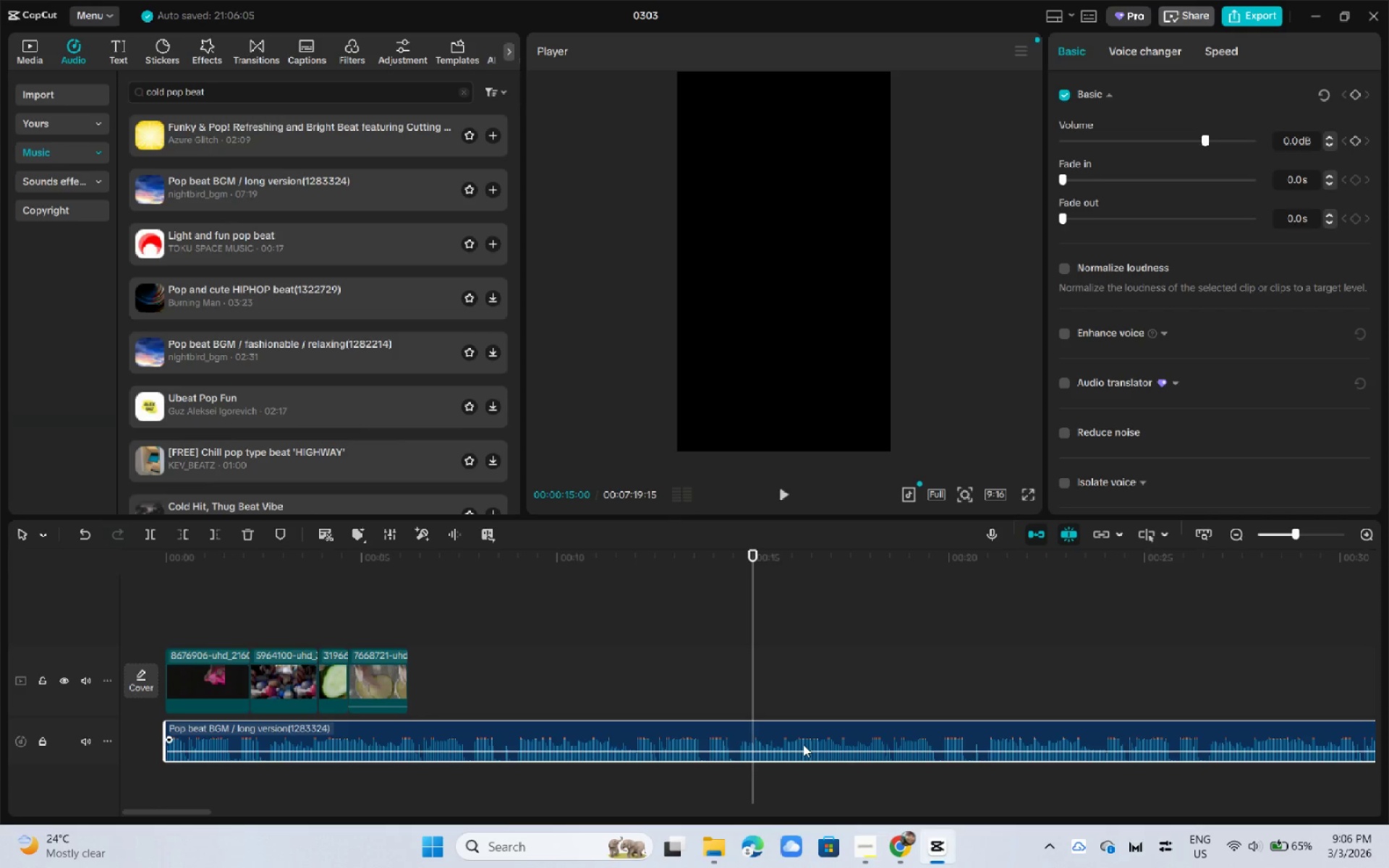 
hold_key(key=ControlLeft, duration=0.77)
 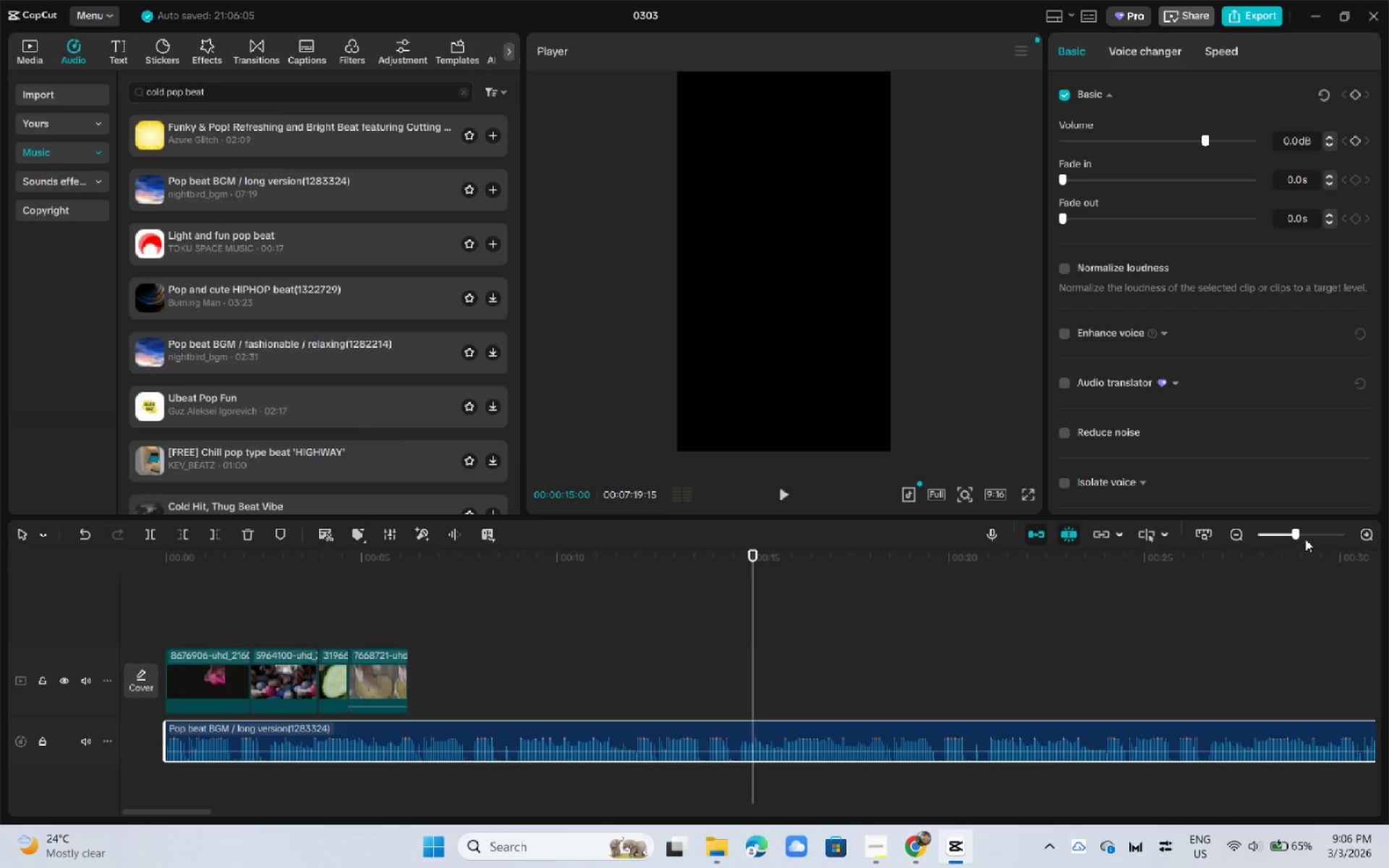 
left_click([1319, 537])
 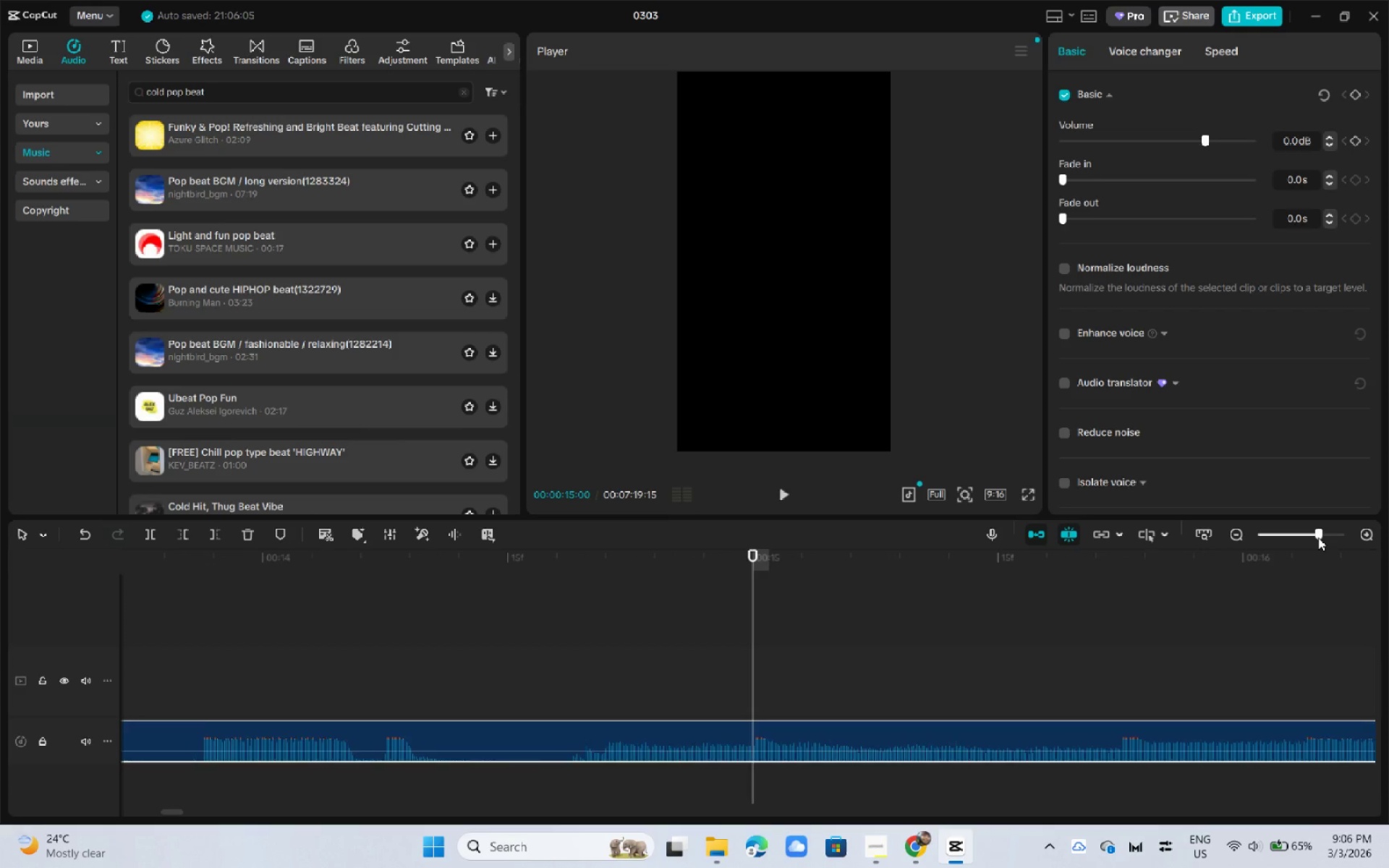 
left_click_drag(start_coordinate=[1317, 537], to_coordinate=[1275, 537])
 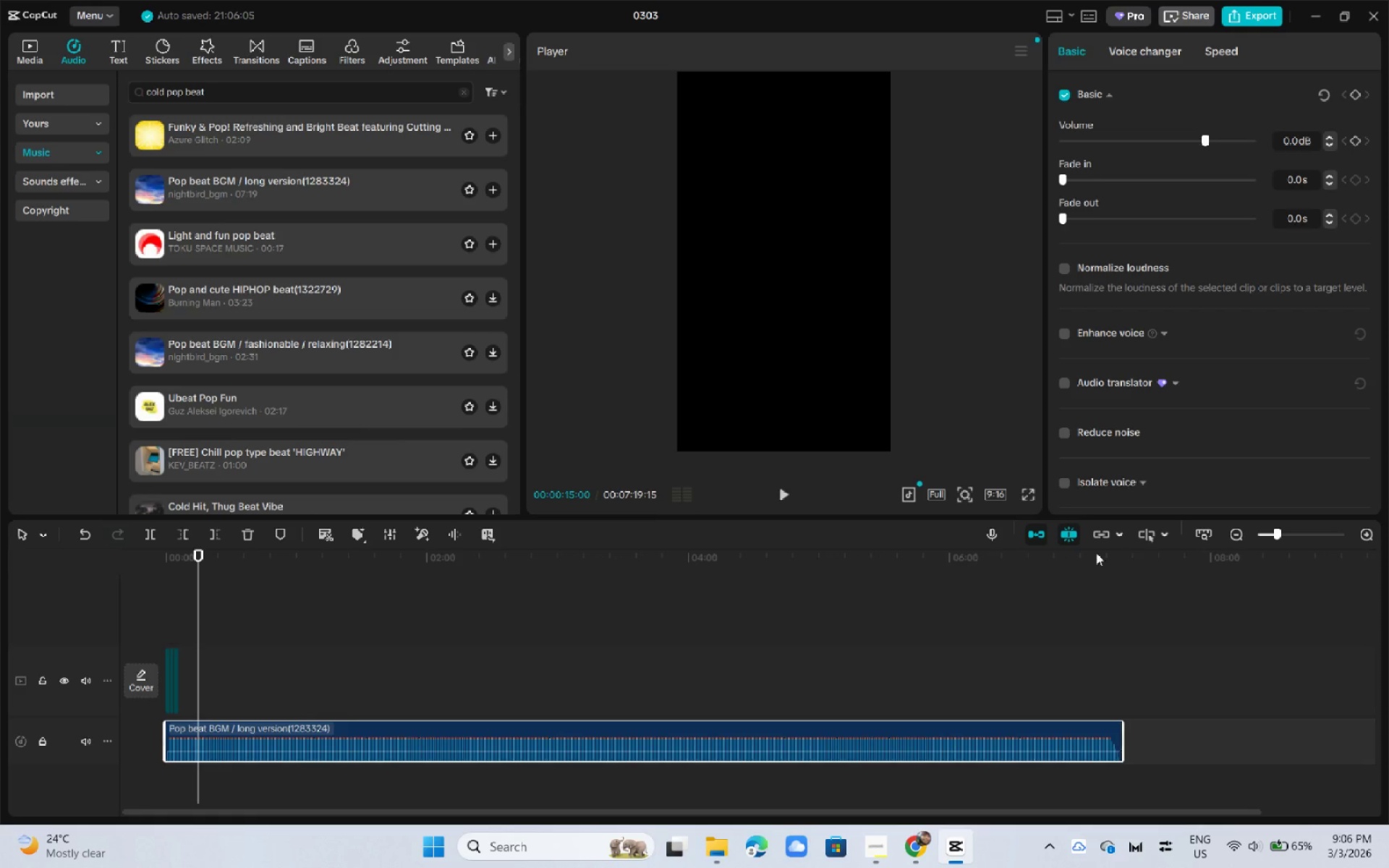 
left_click([1095, 553])
 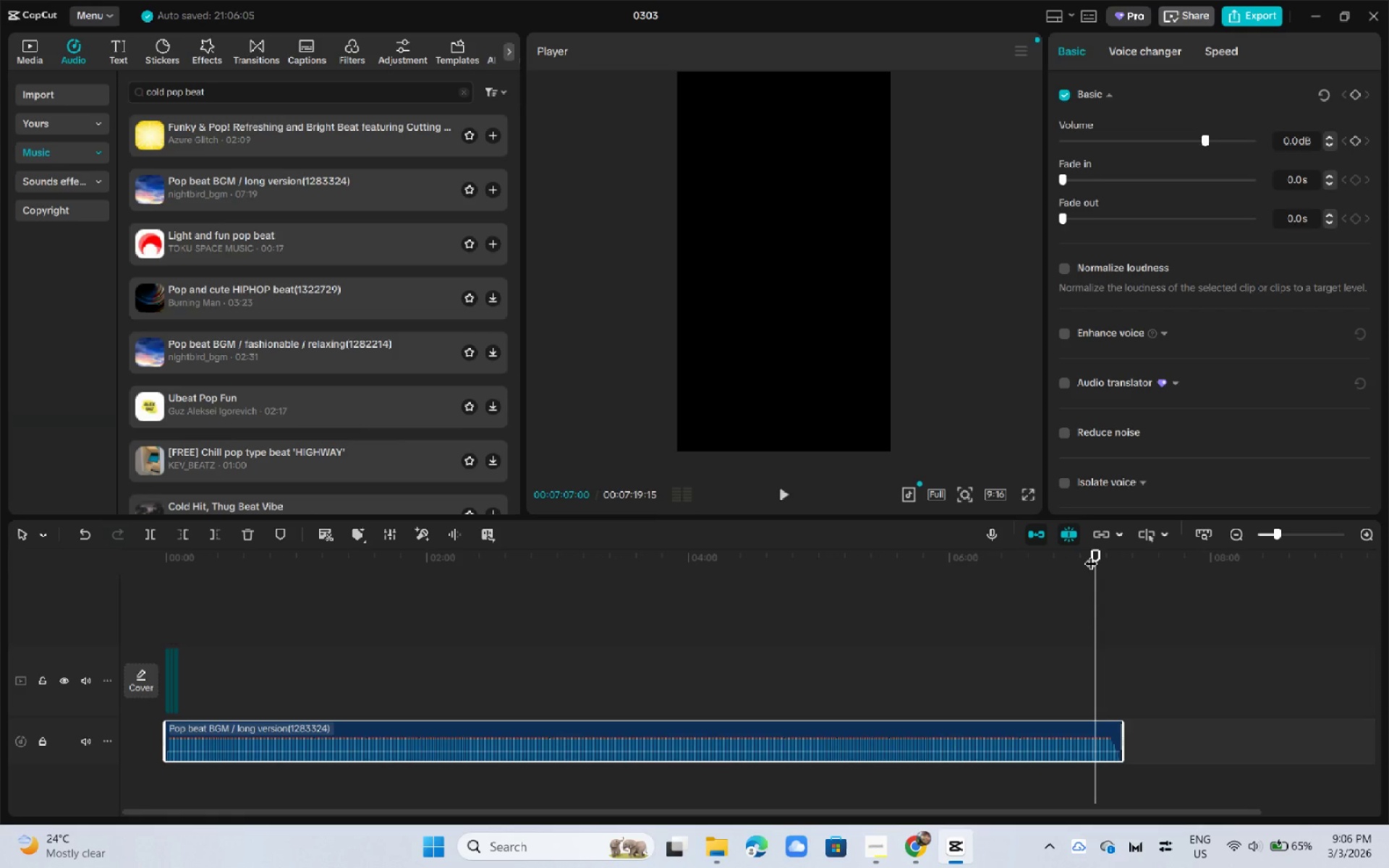 
key(Space)
 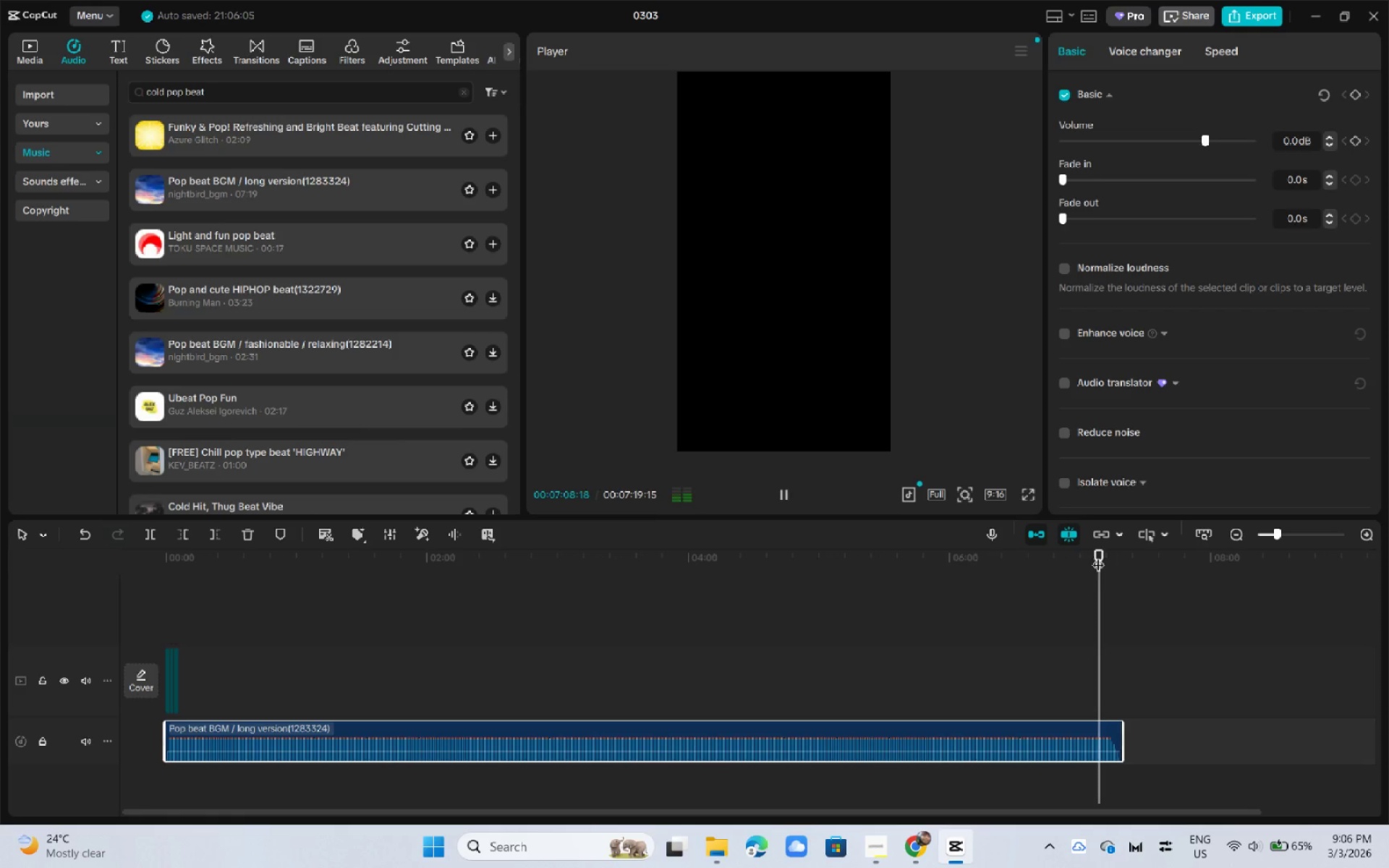 
left_click([1100, 555])
 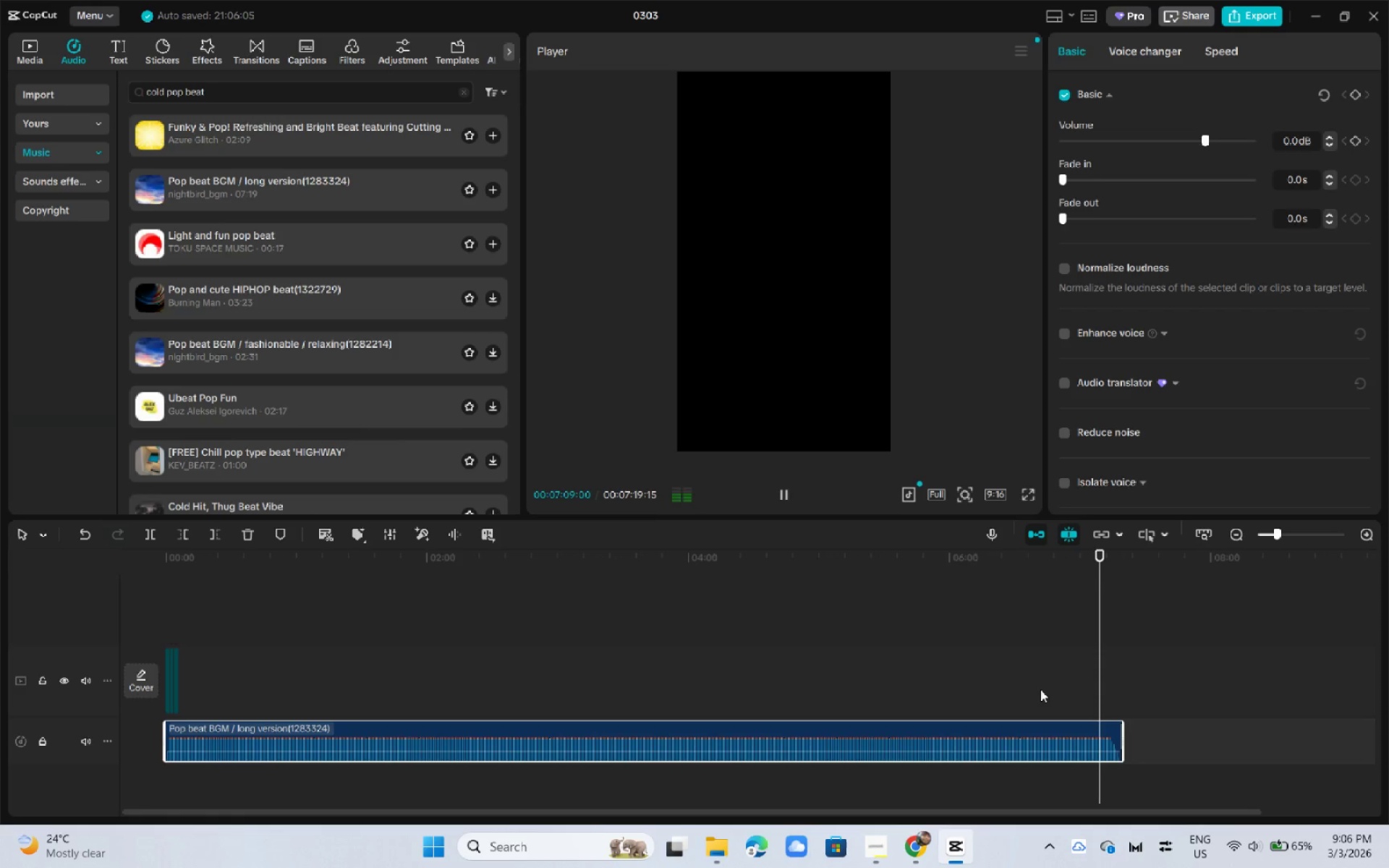 
key(Control+B)
 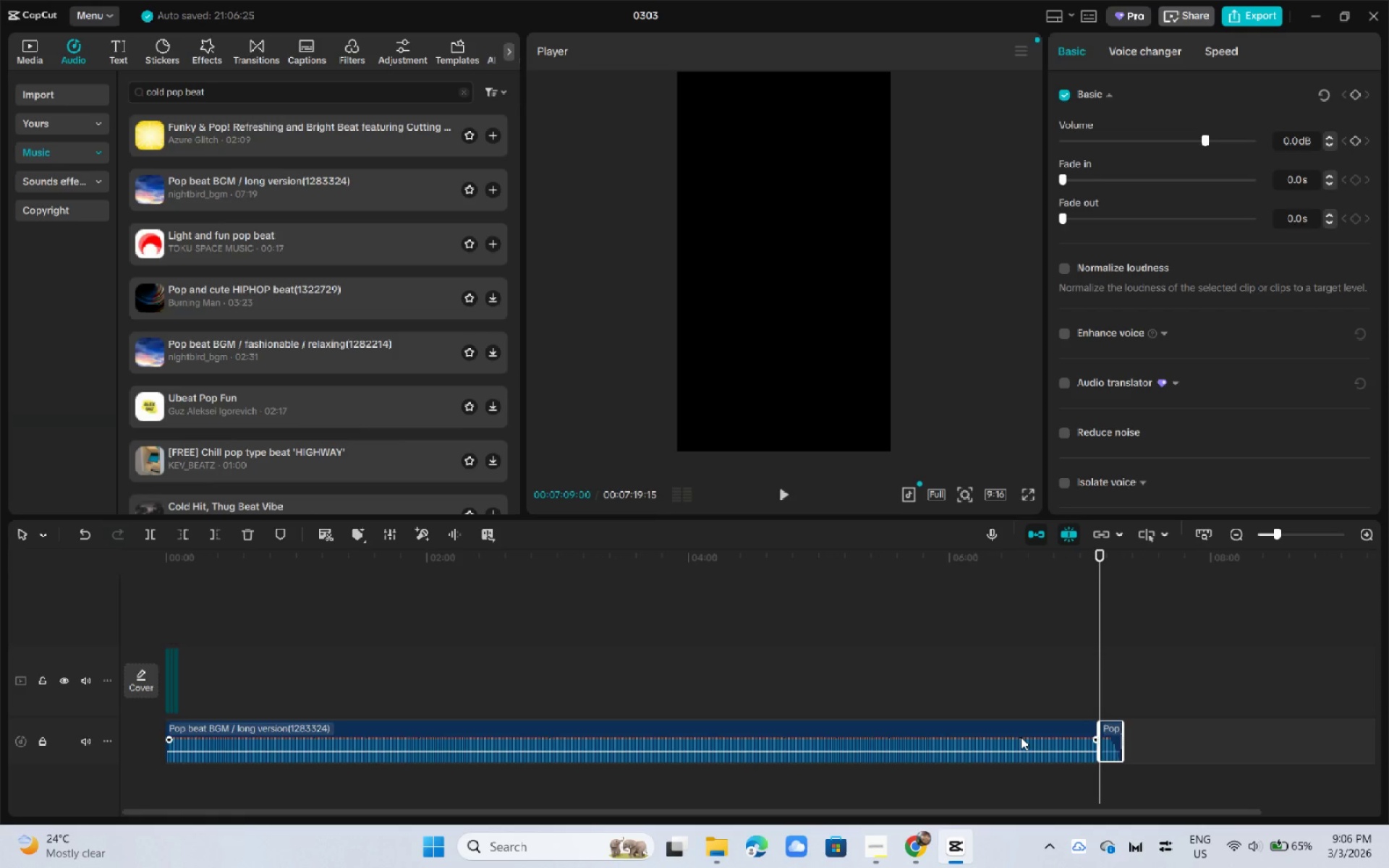 
left_click([1021, 737])
 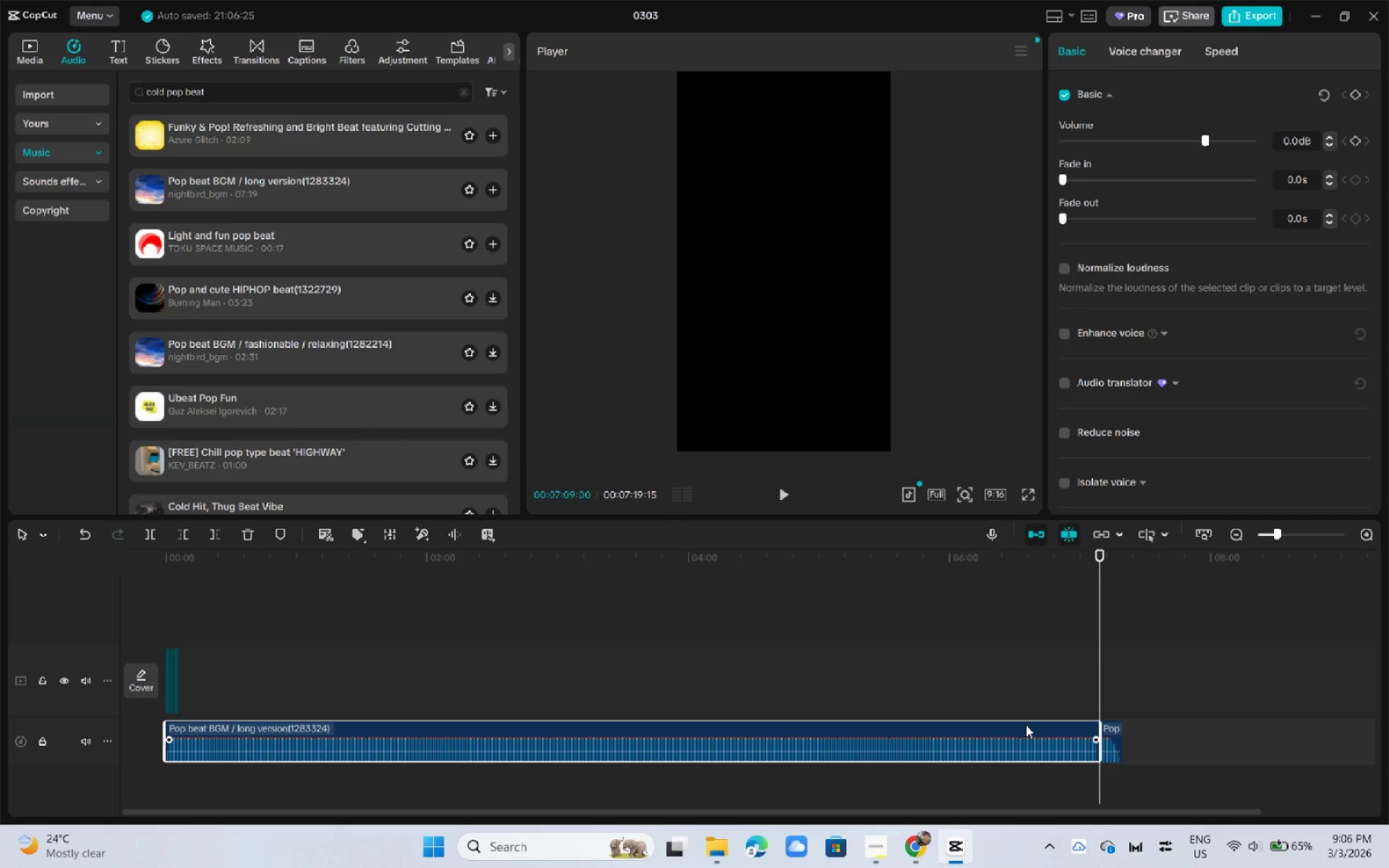 
key(Delete)
 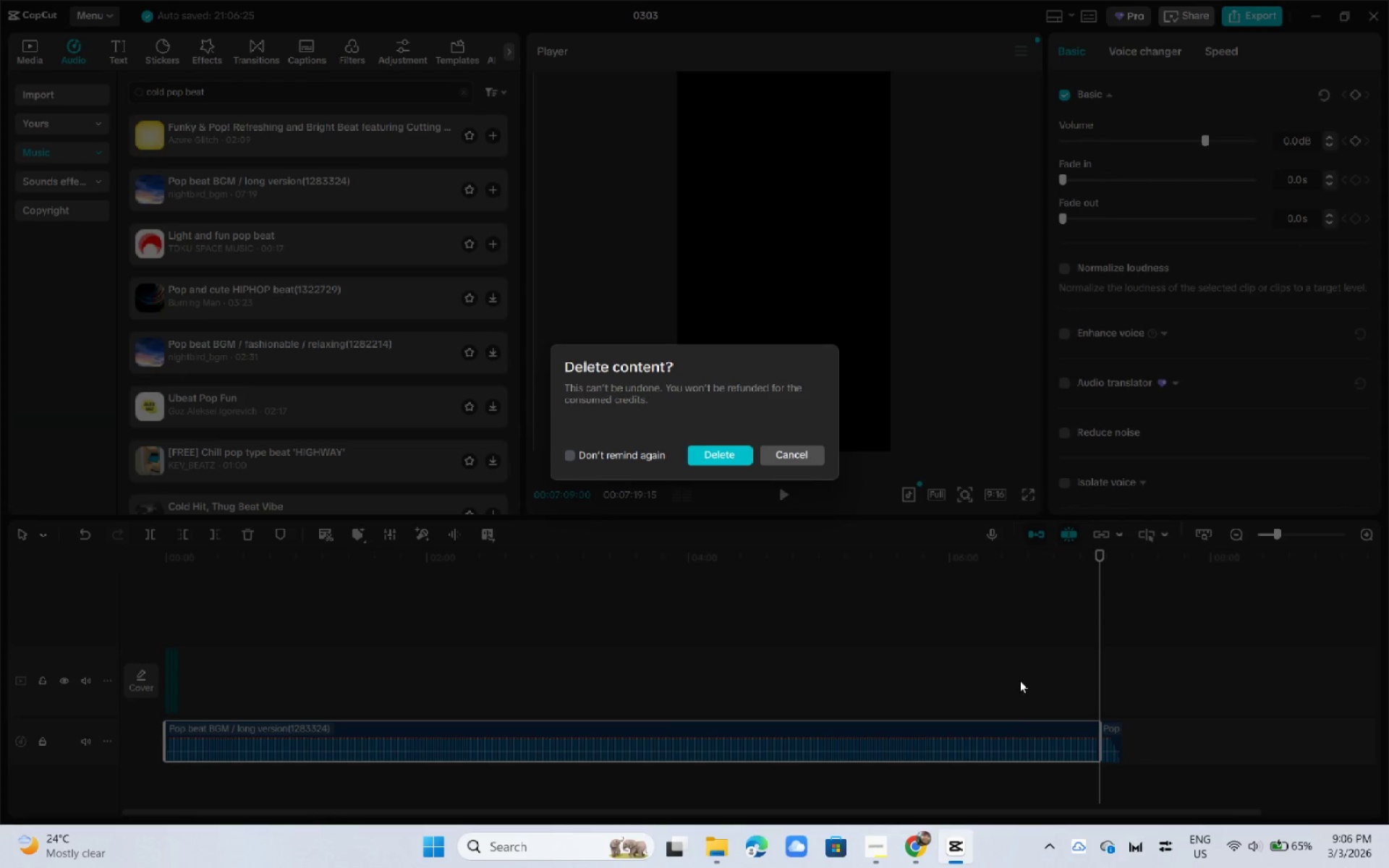 
key(BracketRight)
 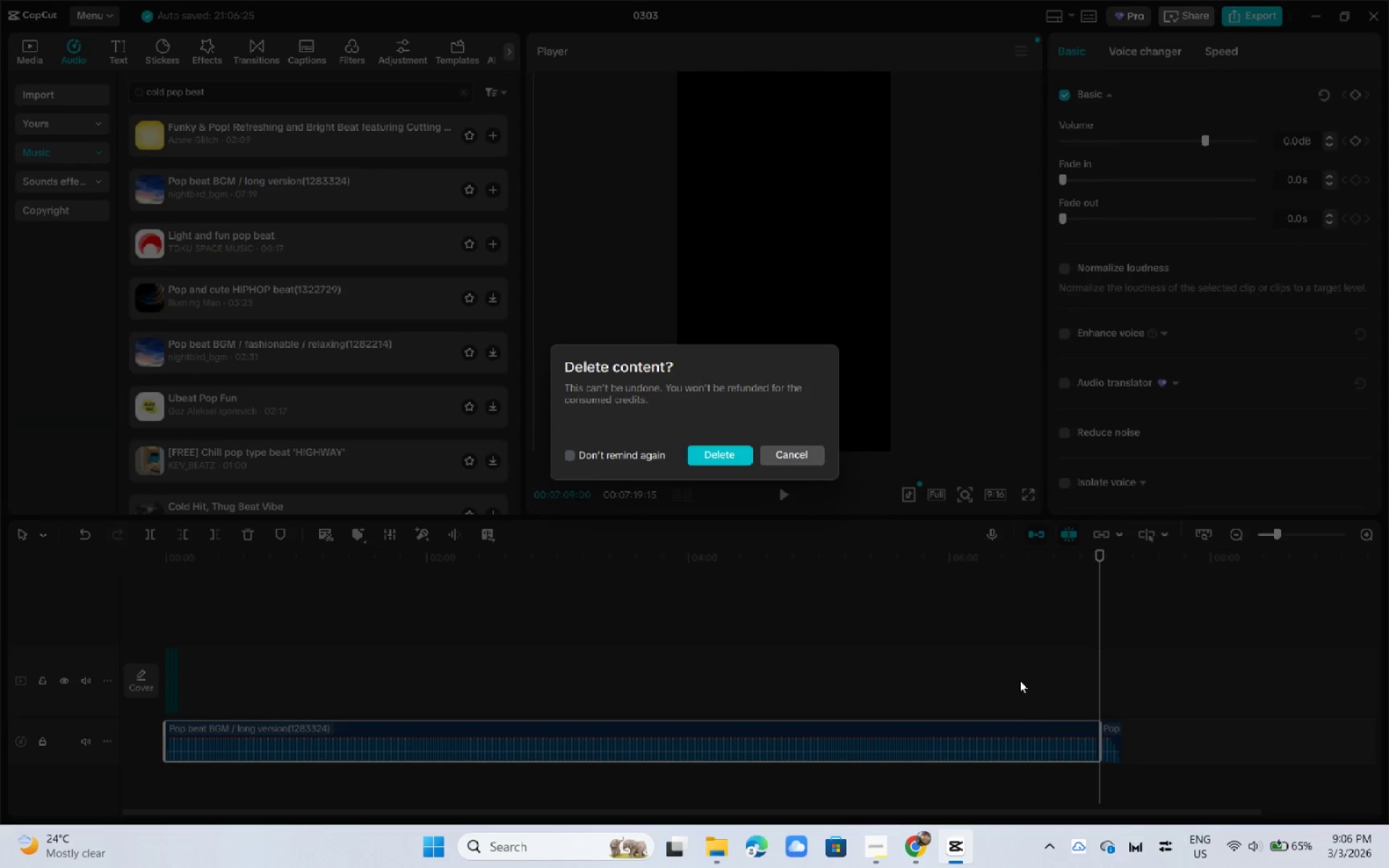 
key(BracketRight)
 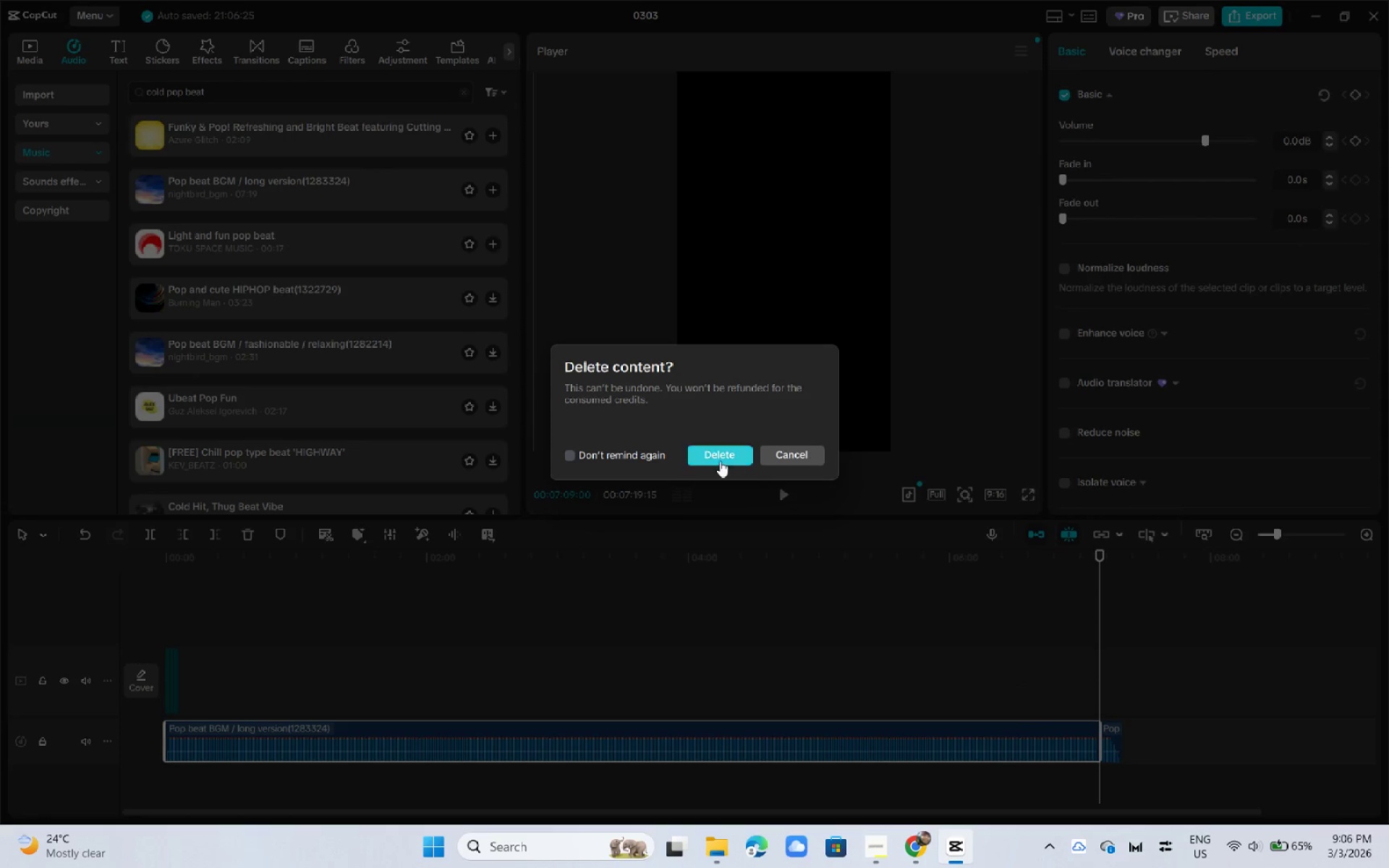 
left_click([711, 453])
 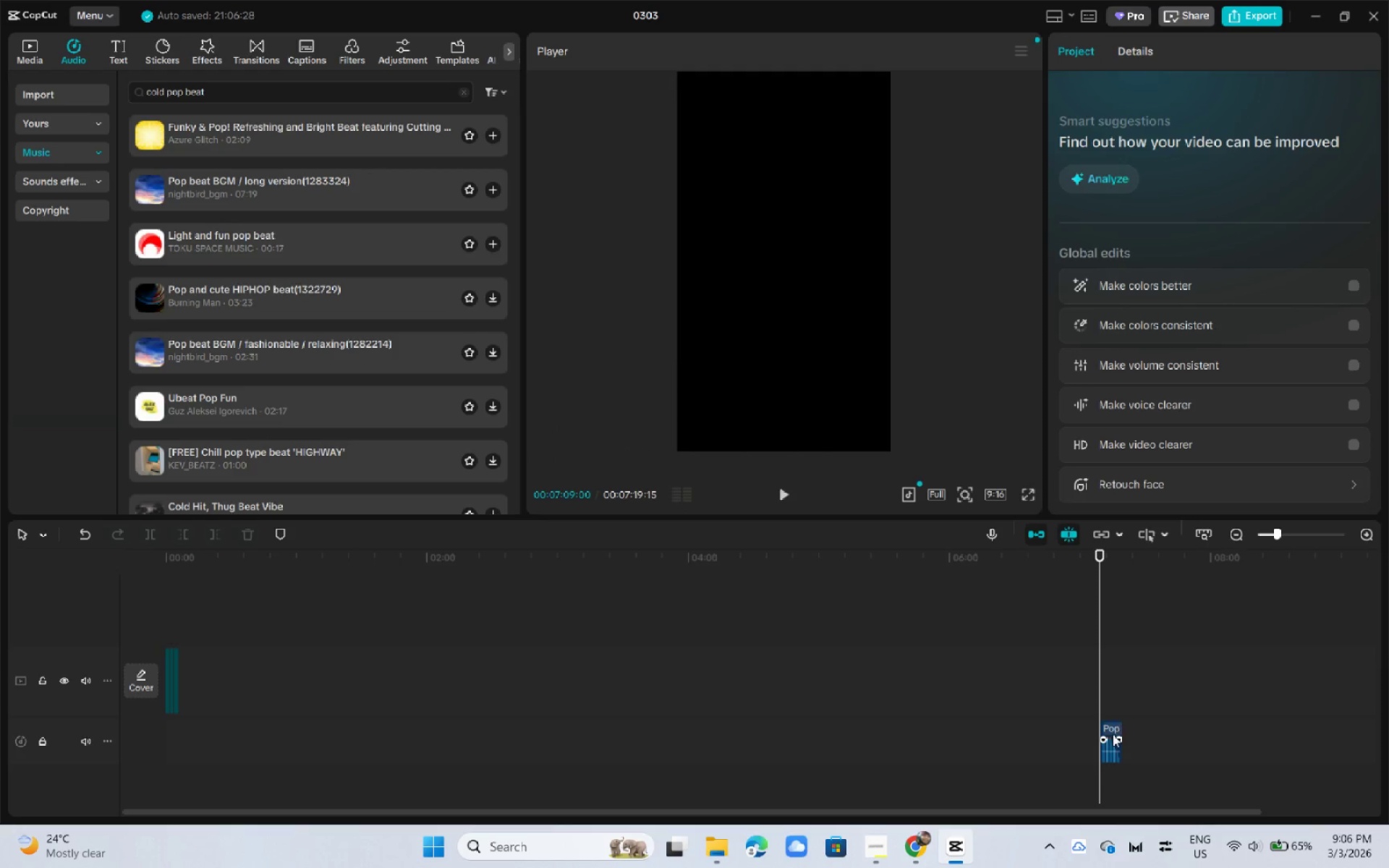 
left_click_drag(start_coordinate=[1108, 734], to_coordinate=[218, 741])
 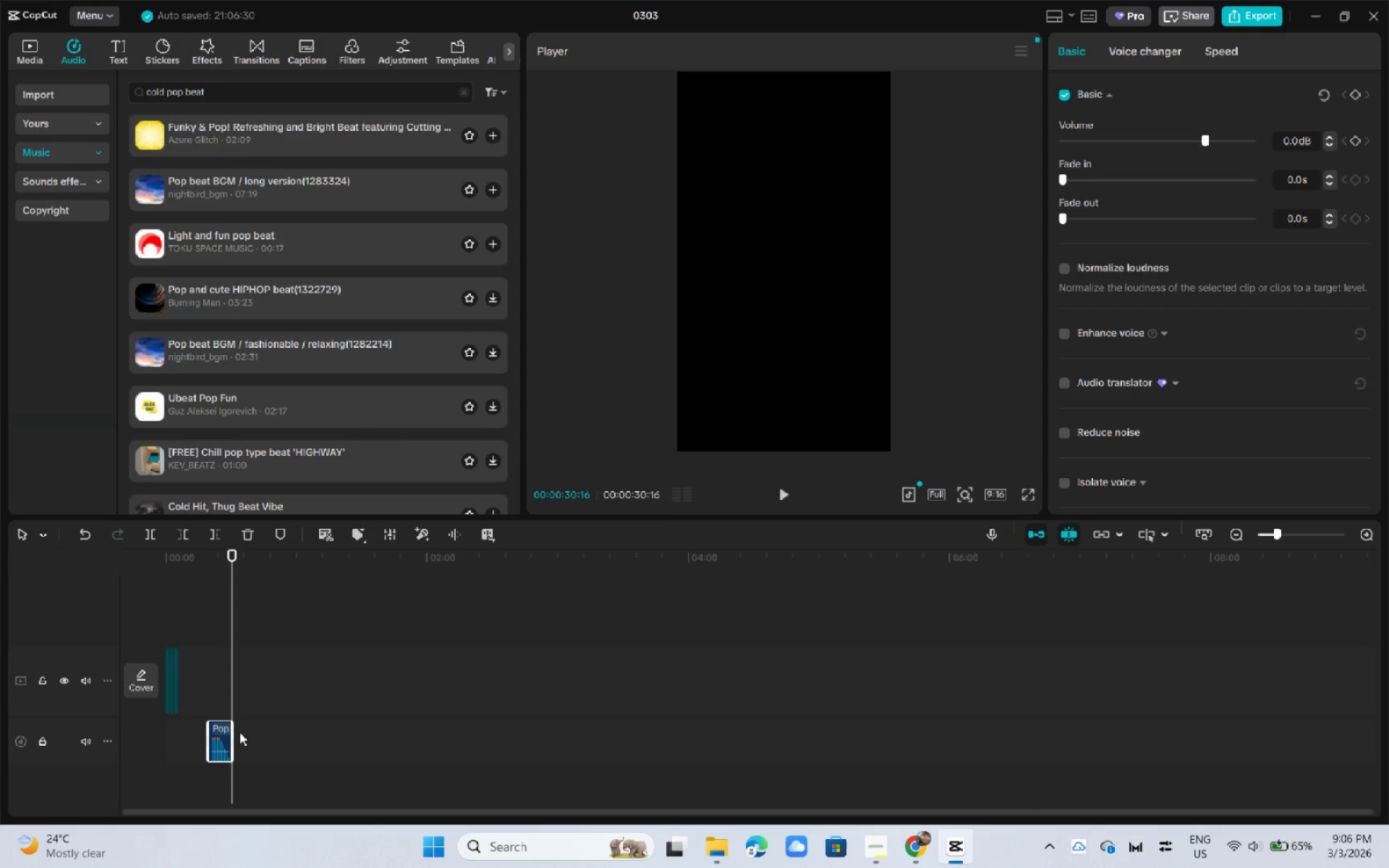 
left_click_drag(start_coordinate=[223, 733], to_coordinate=[184, 733])
 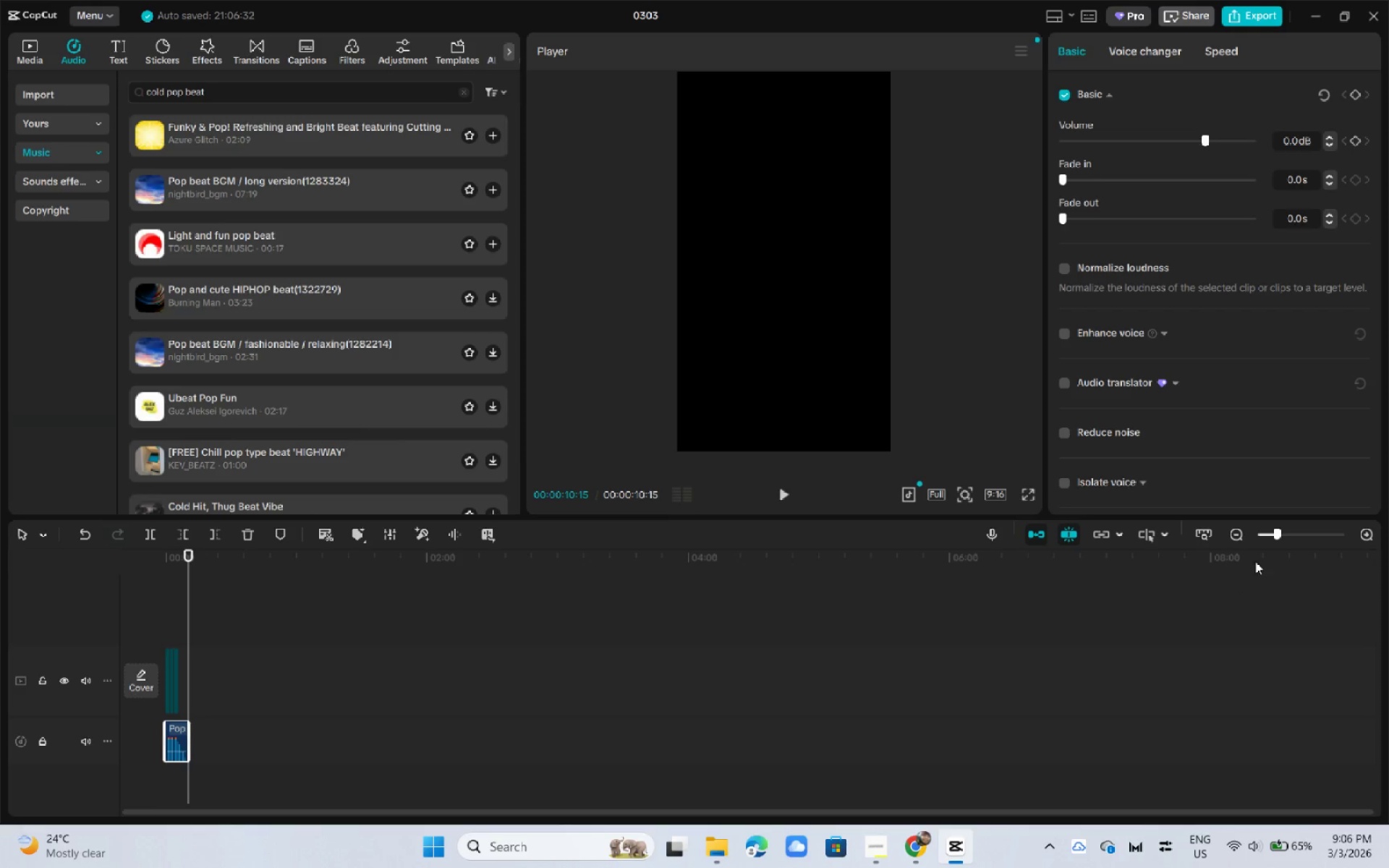 
left_click([1297, 532])
 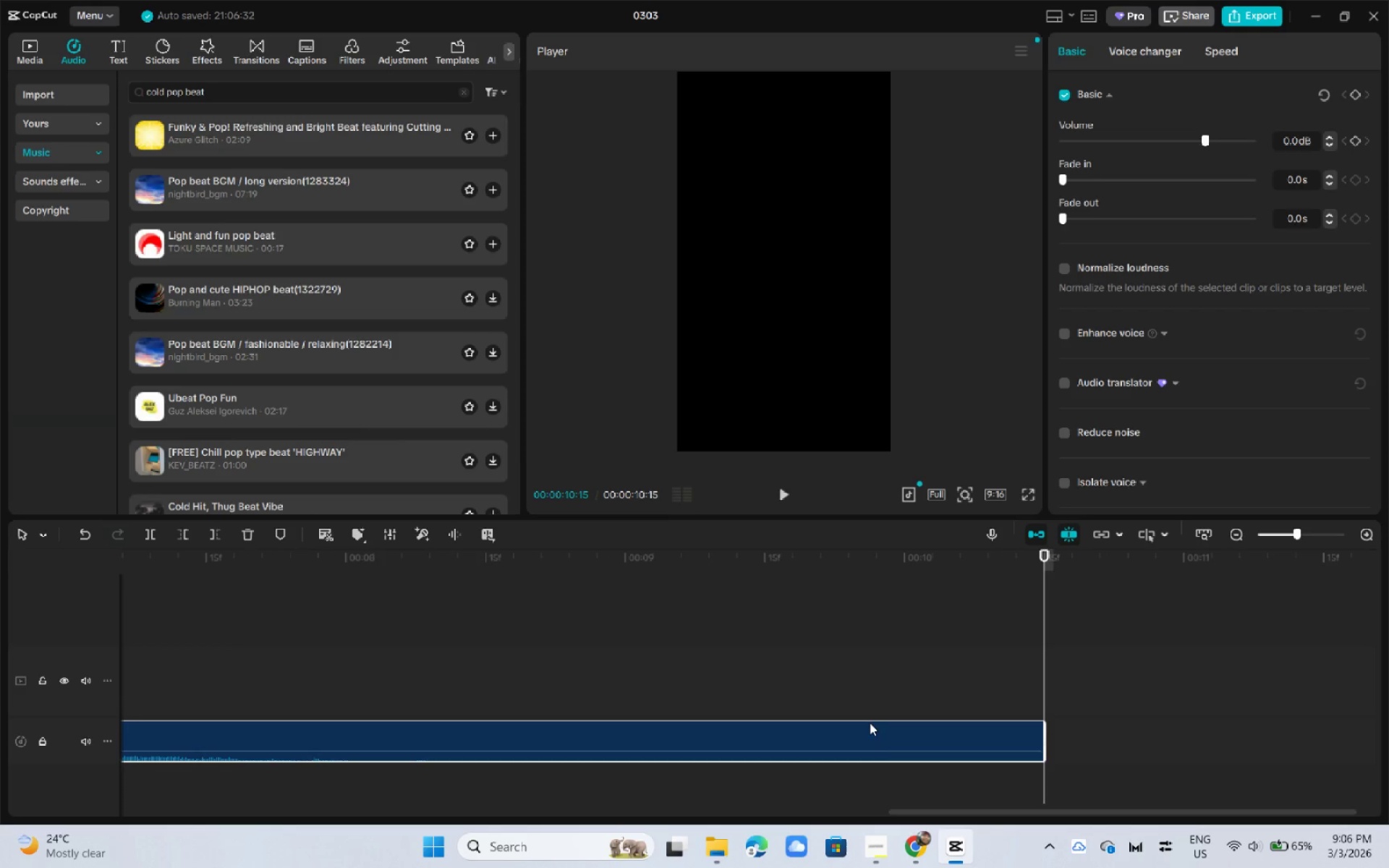 
left_click_drag(start_coordinate=[884, 741], to_coordinate=[1107, 735])
 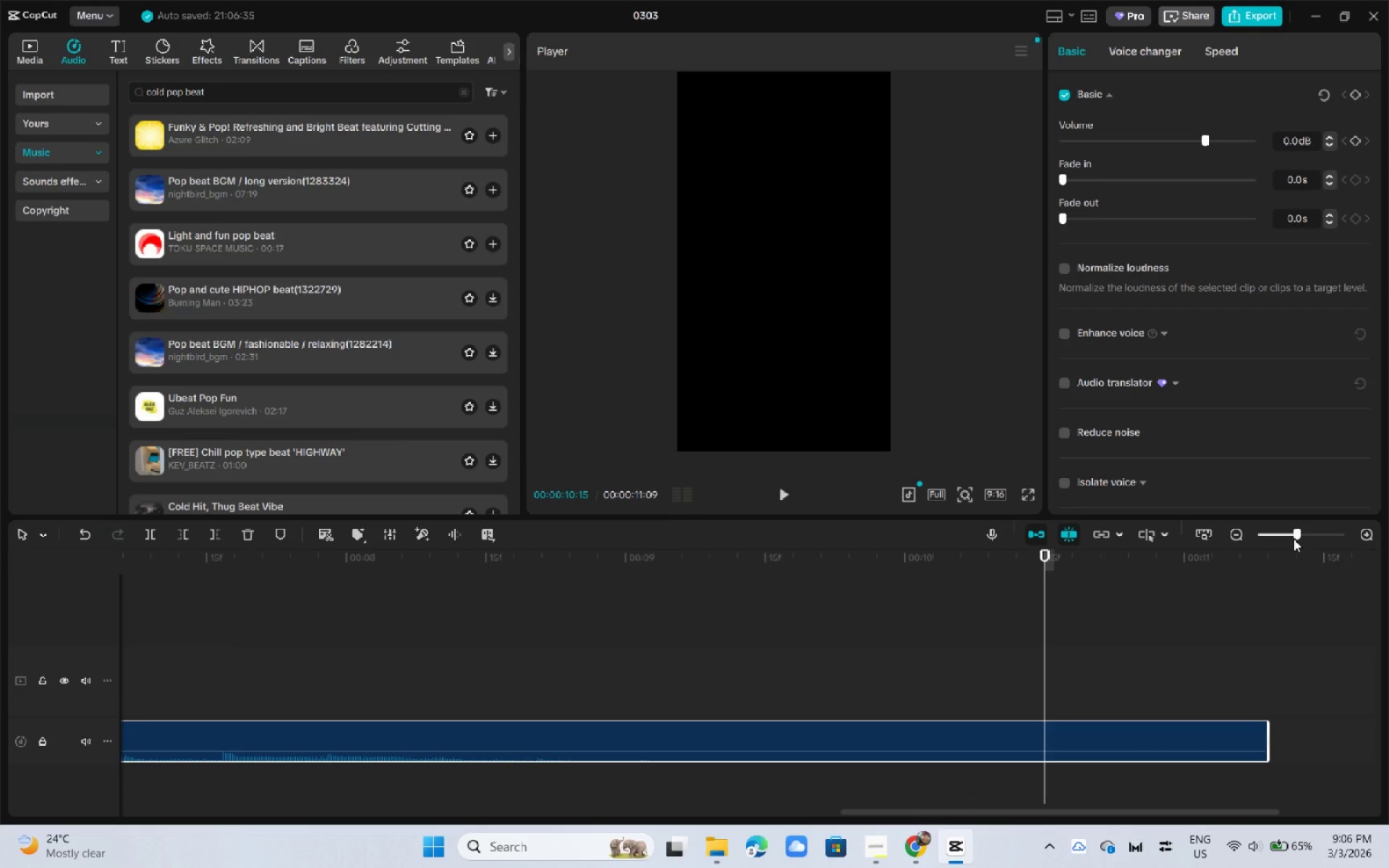 
double_click([1286, 537])
 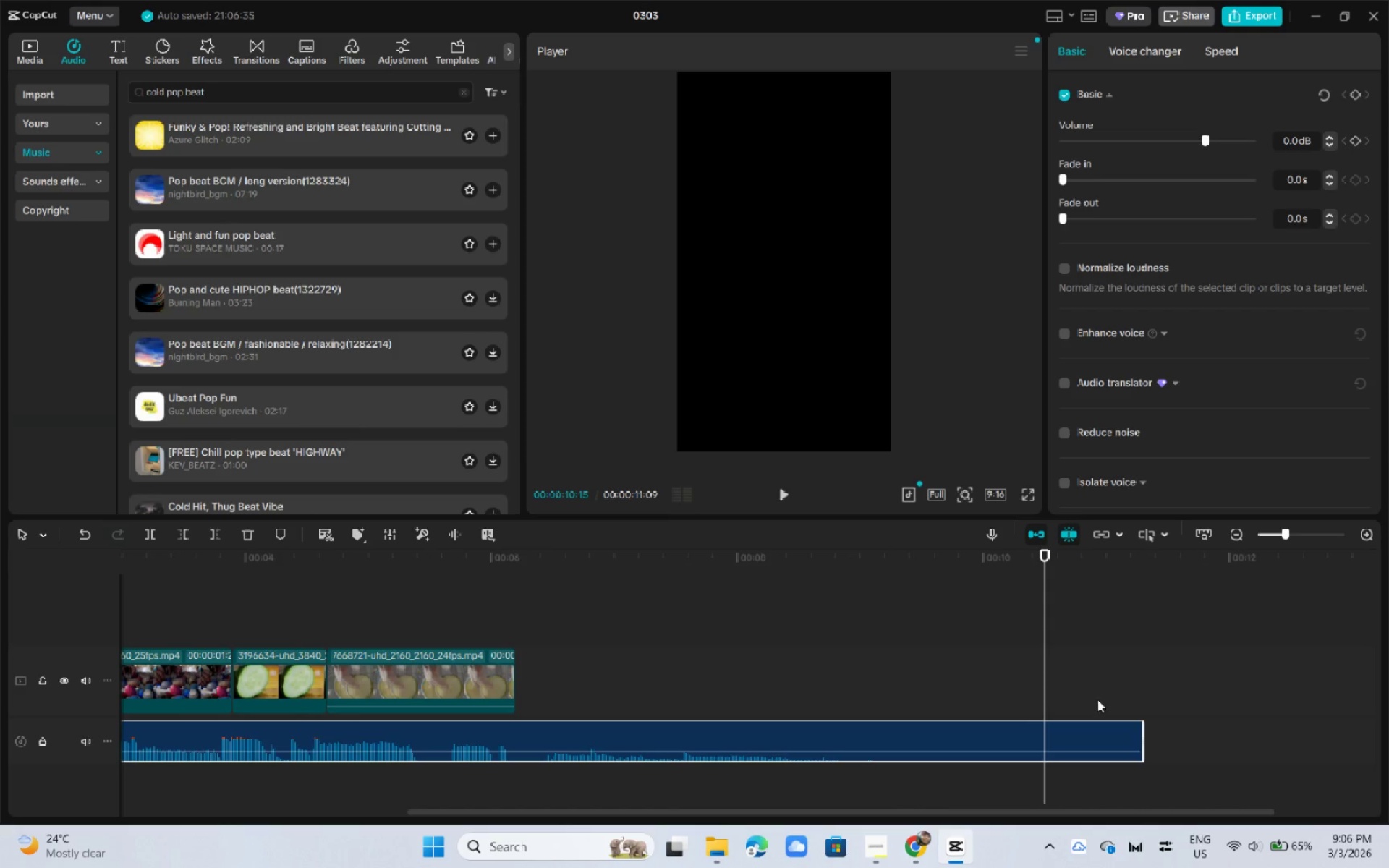 
left_click_drag(start_coordinate=[1061, 724], to_coordinate=[1228, 714])
 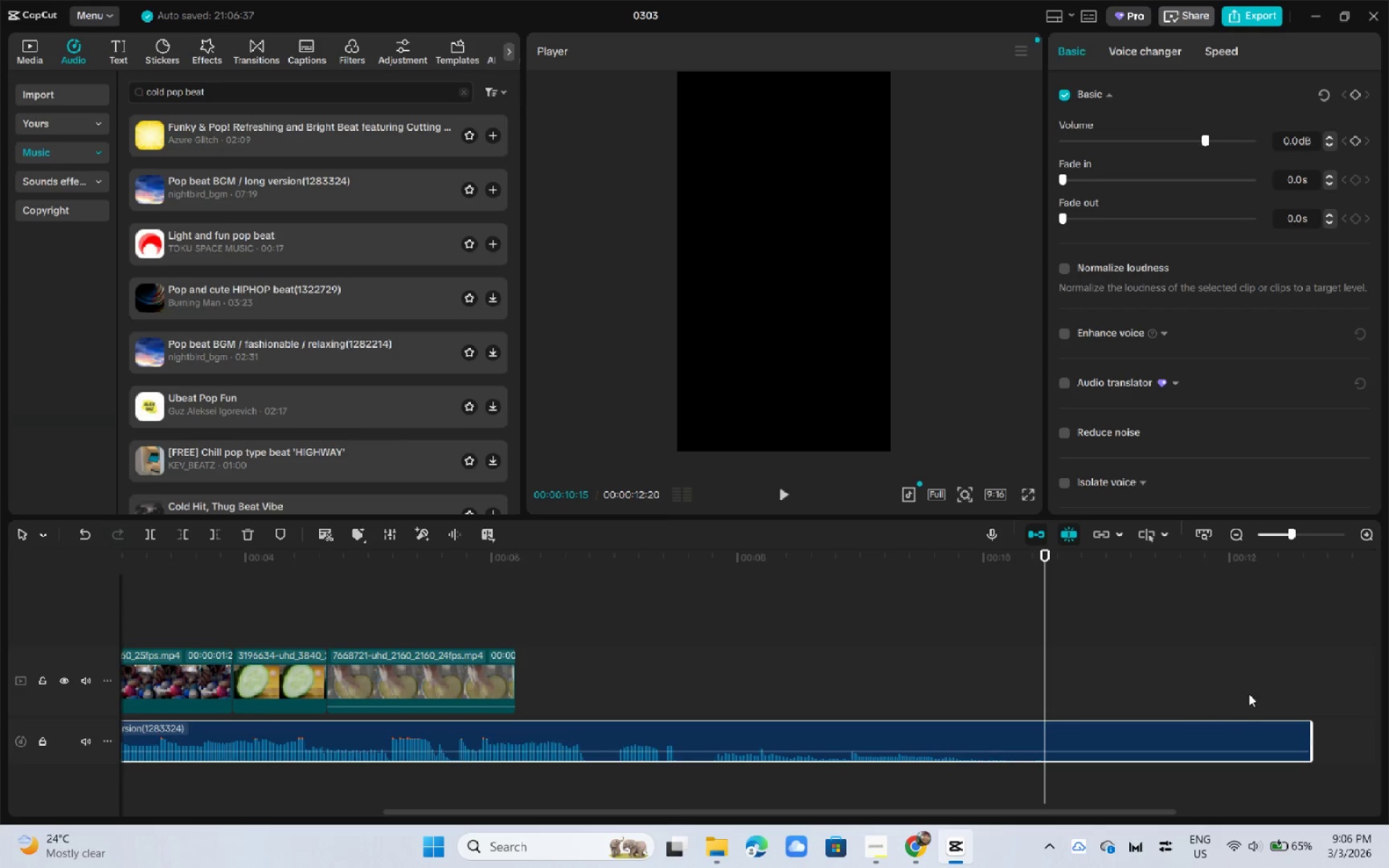 
left_click_drag(start_coordinate=[1234, 718], to_coordinate=[1388, 730])
 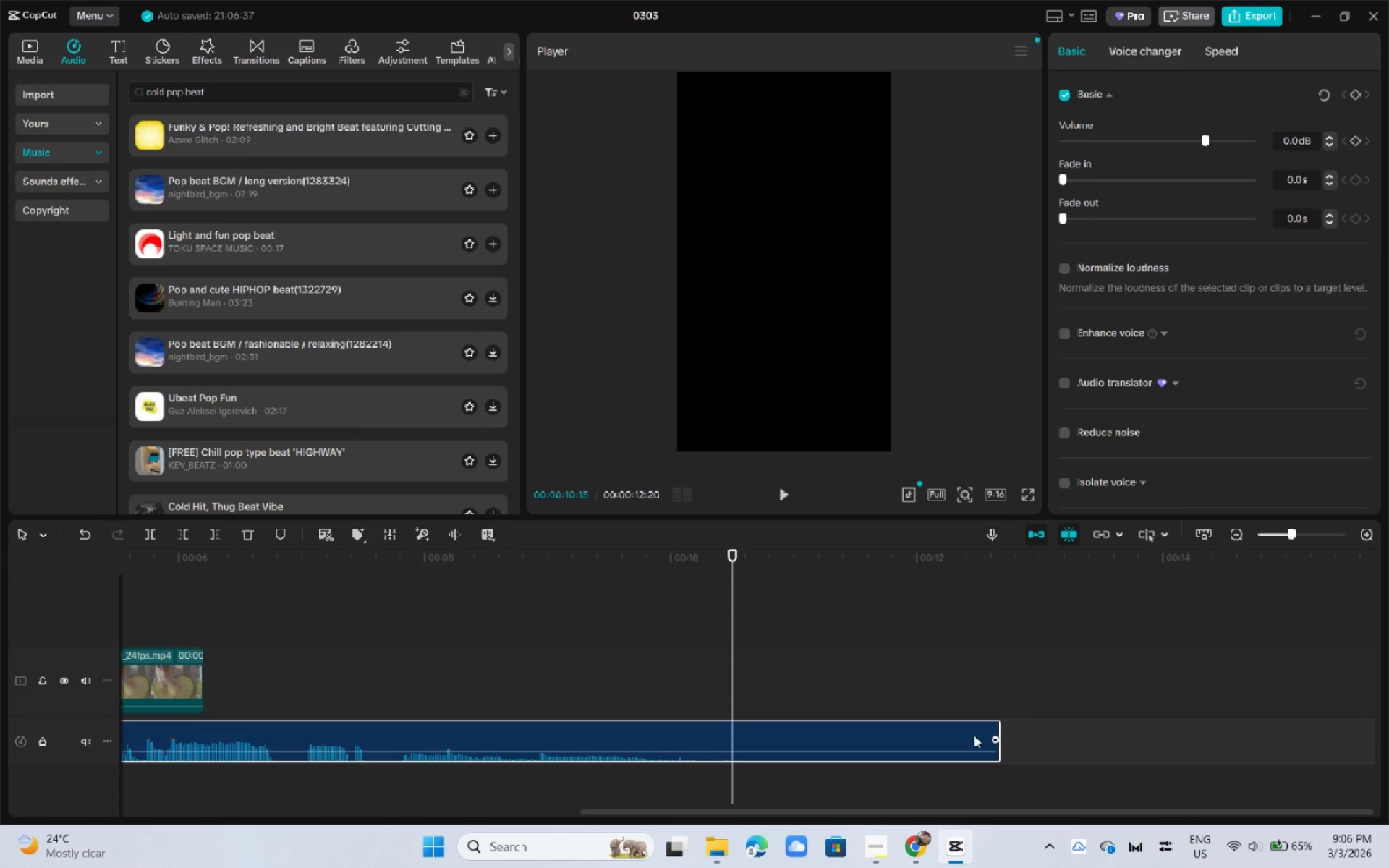 
left_click_drag(start_coordinate=[964, 735], to_coordinate=[1381, 723])
 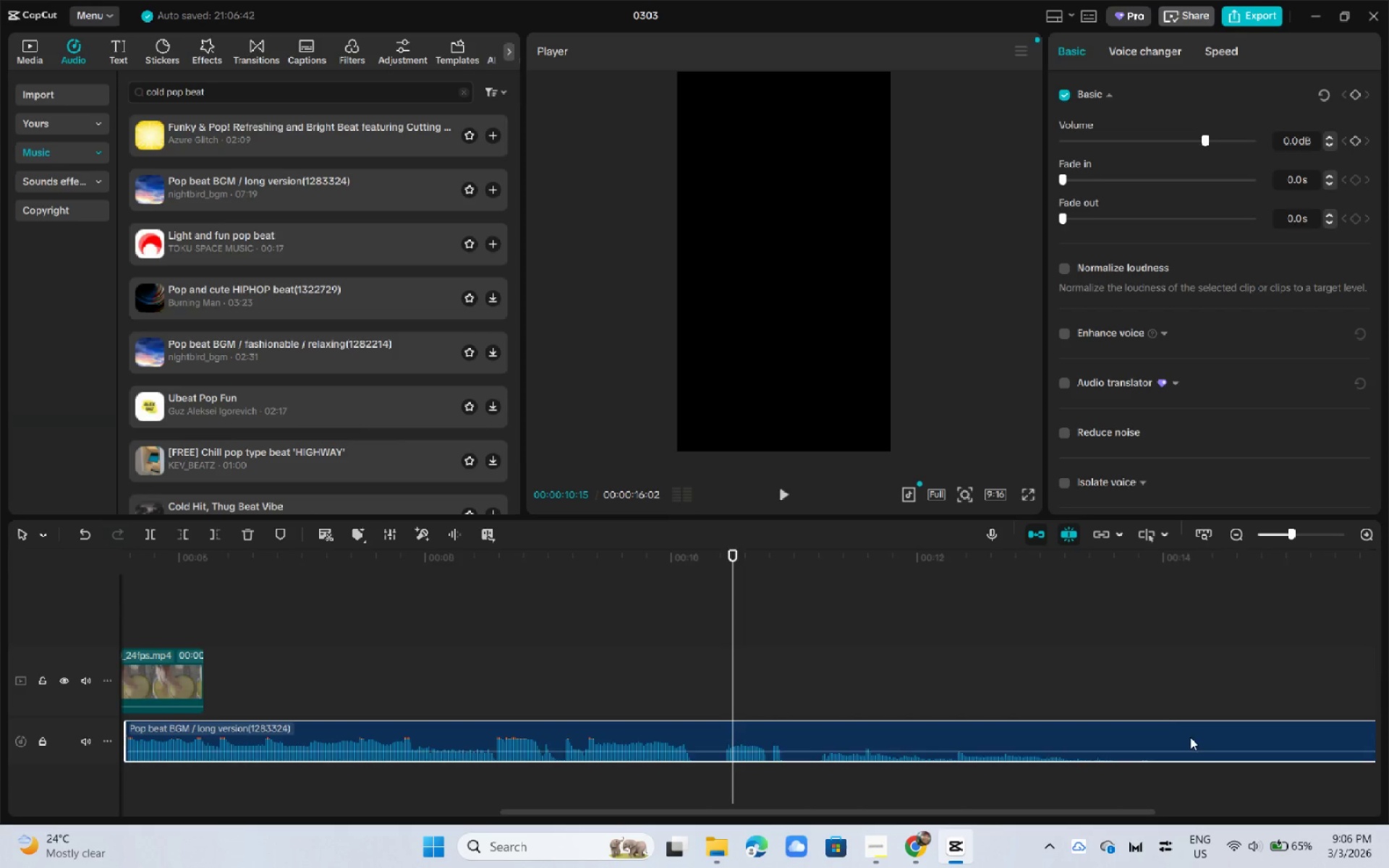 
left_click_drag(start_coordinate=[1058, 736], to_coordinate=[1270, 746])
 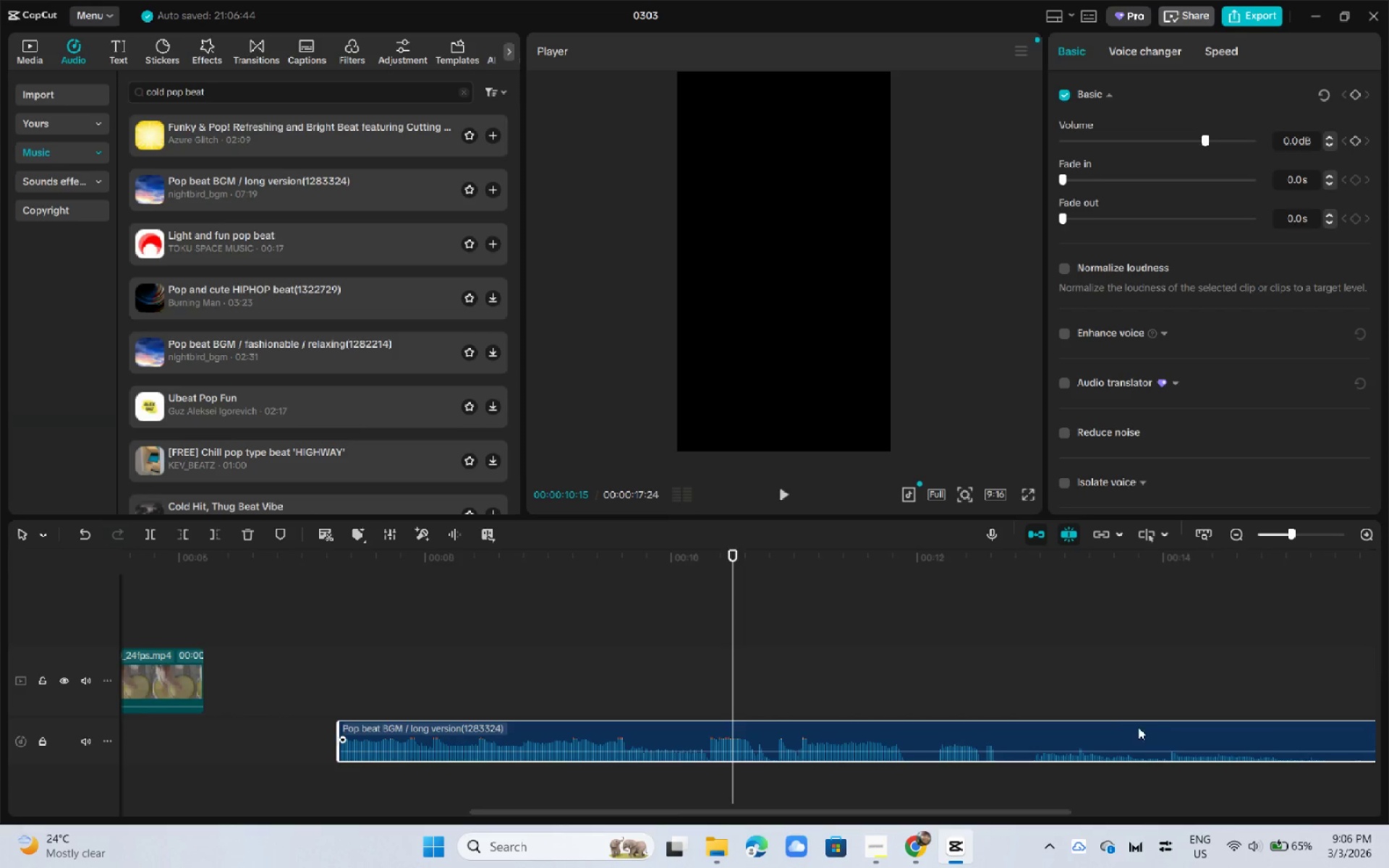 
left_click_drag(start_coordinate=[1126, 727], to_coordinate=[1344, 744])
 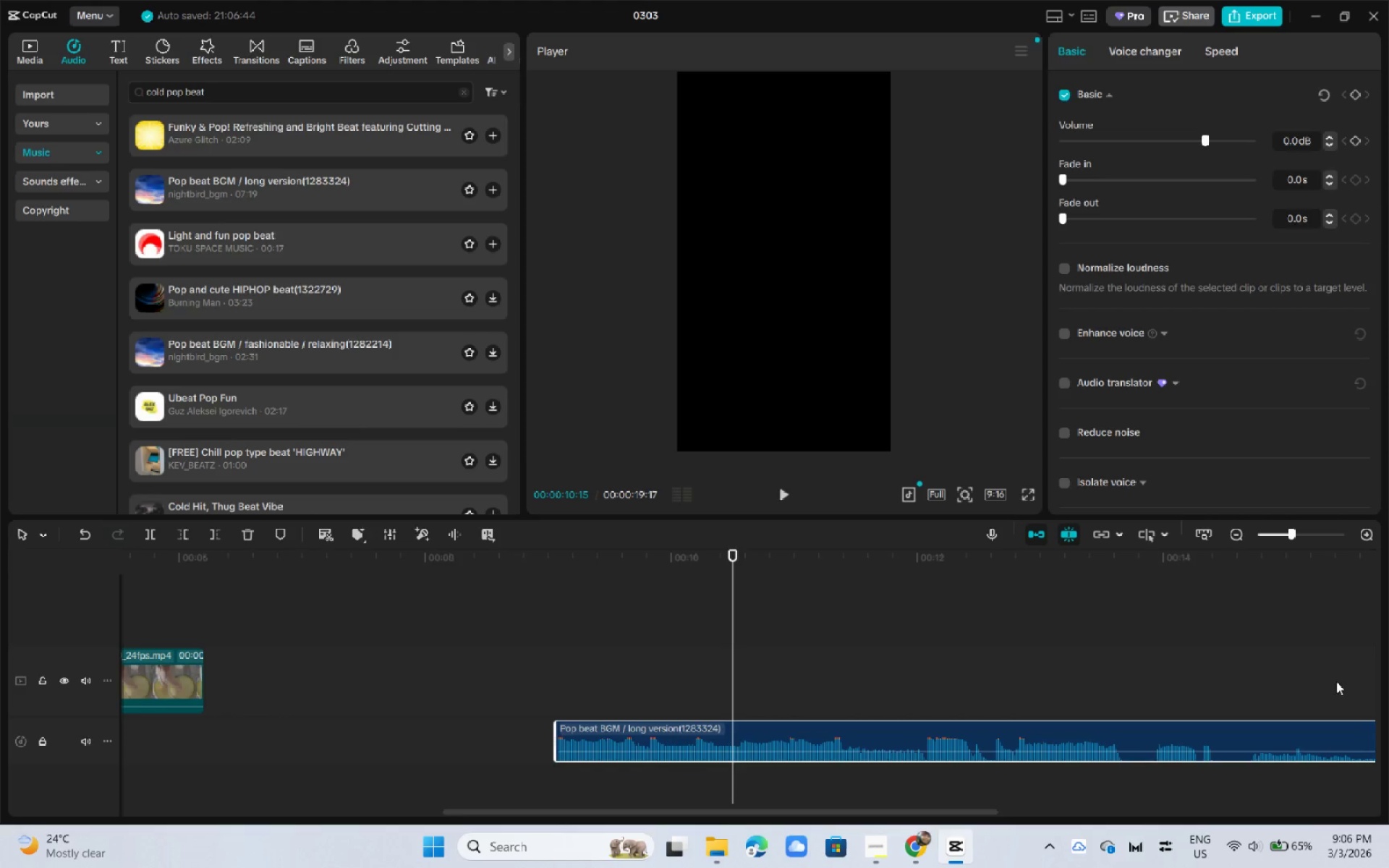 
left_click_drag(start_coordinate=[1359, 678], to_coordinate=[1299, 671])
 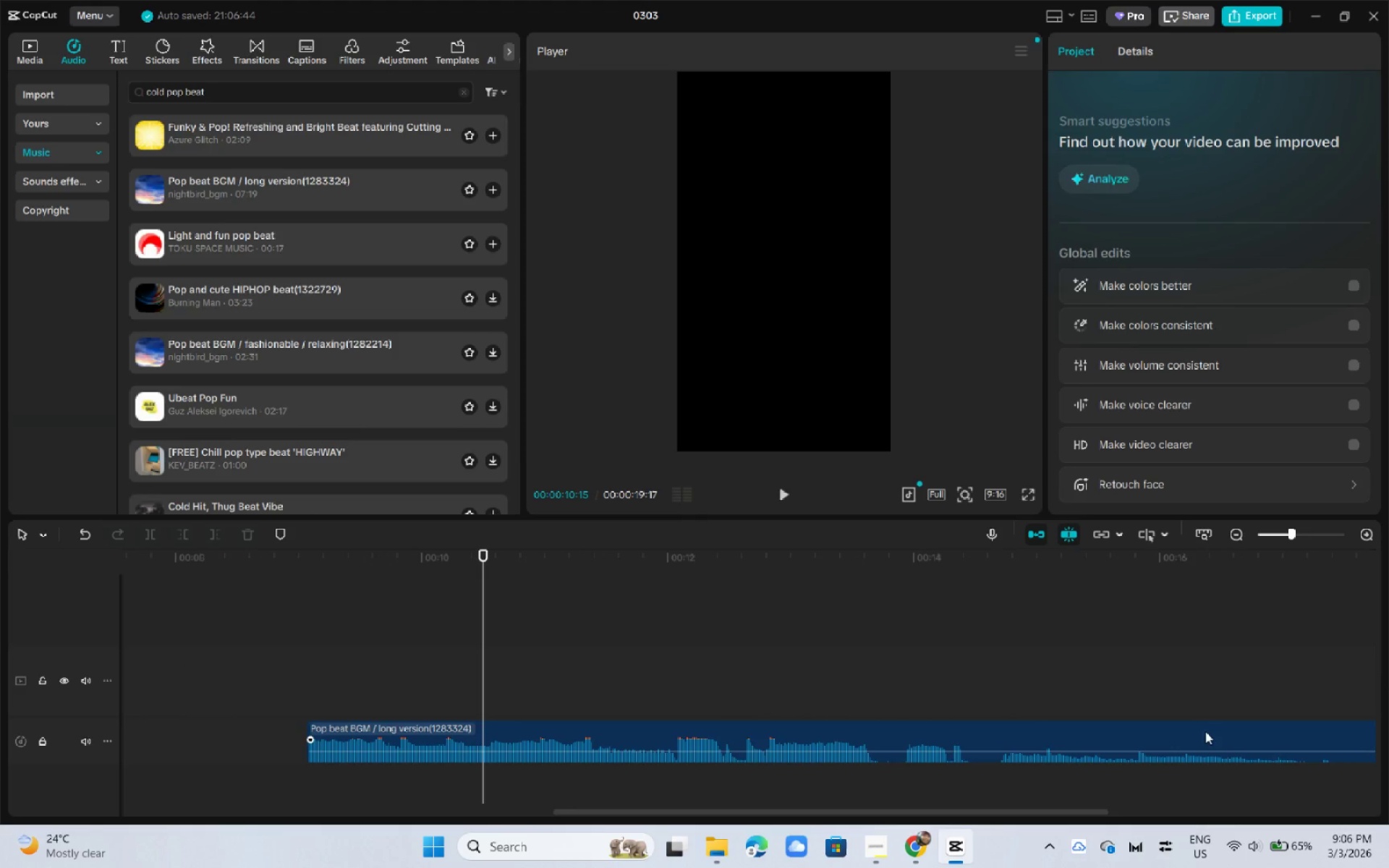 
left_click_drag(start_coordinate=[1213, 731], to_coordinate=[822, 688])
 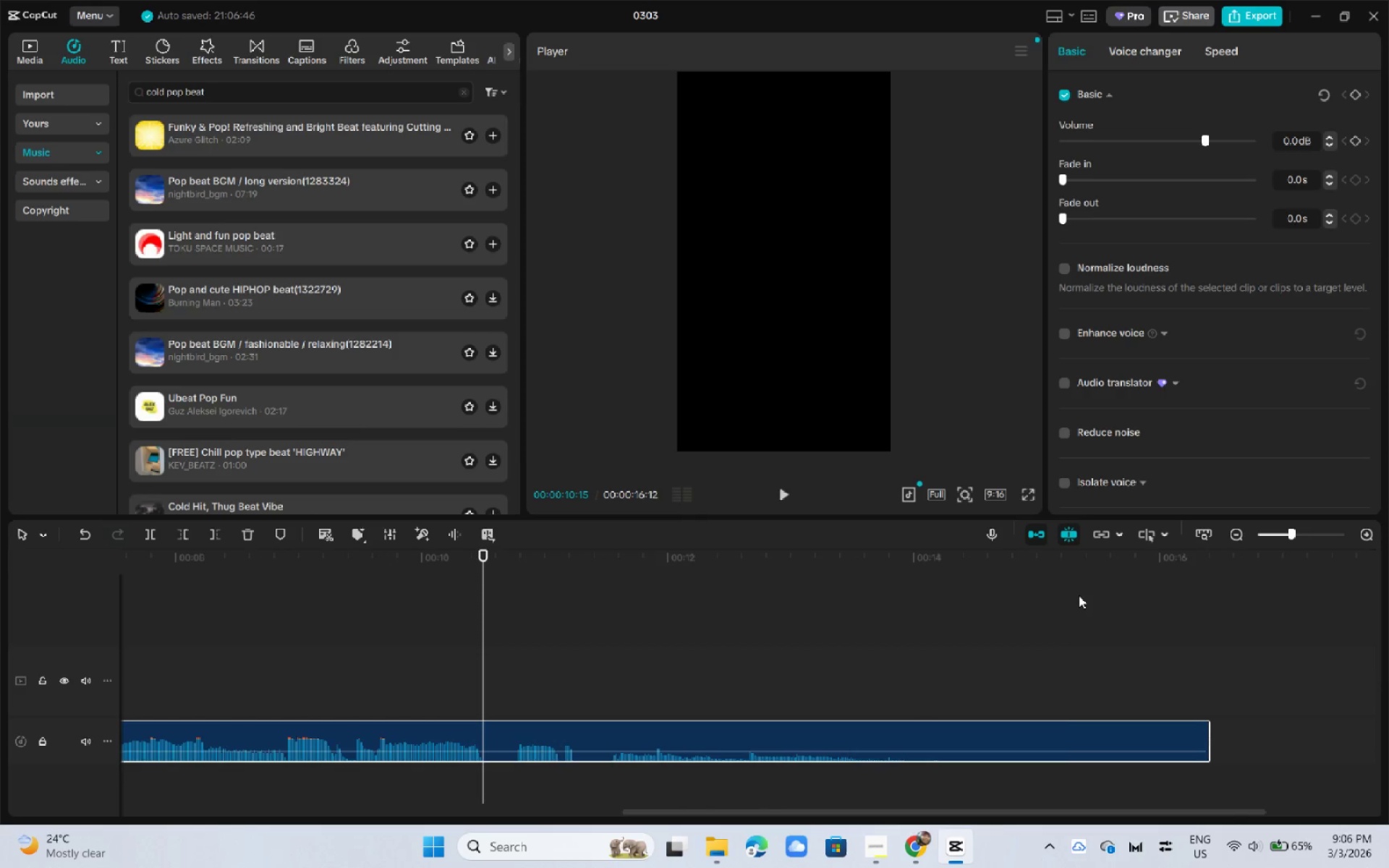 
left_click_drag(start_coordinate=[1064, 563], to_coordinate=[735, 587])
 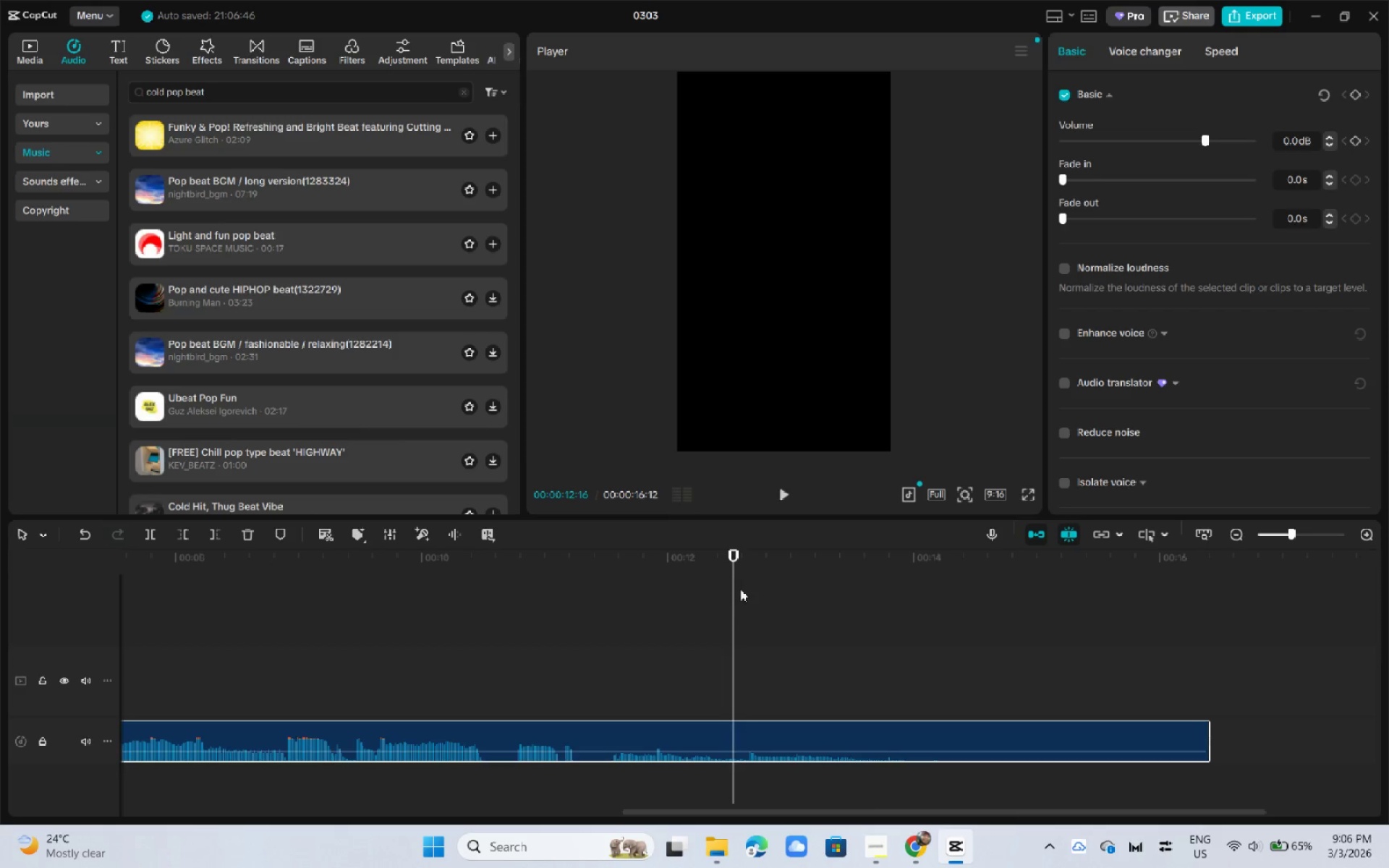 
key(Space)
 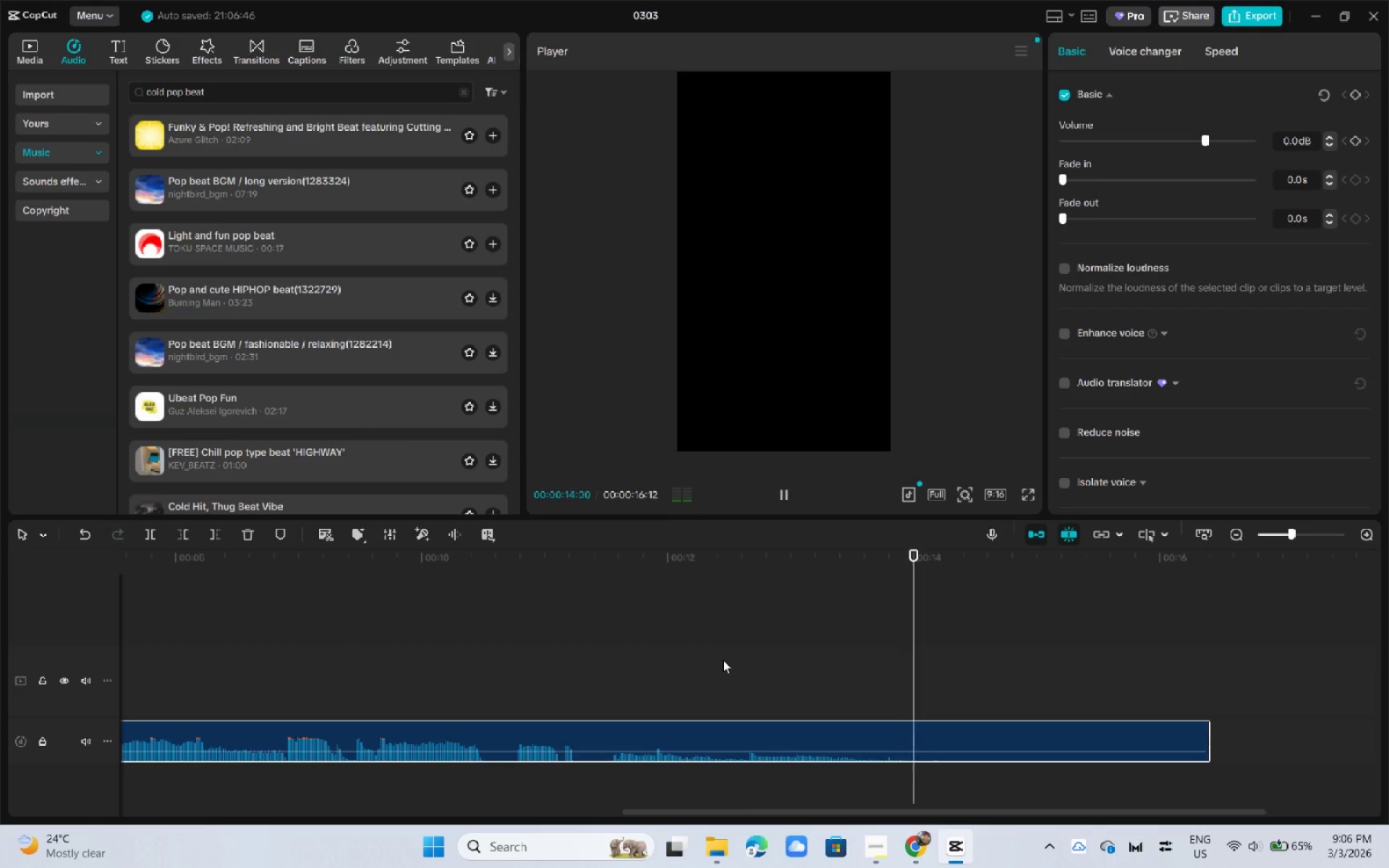 
left_click([498, 592])
 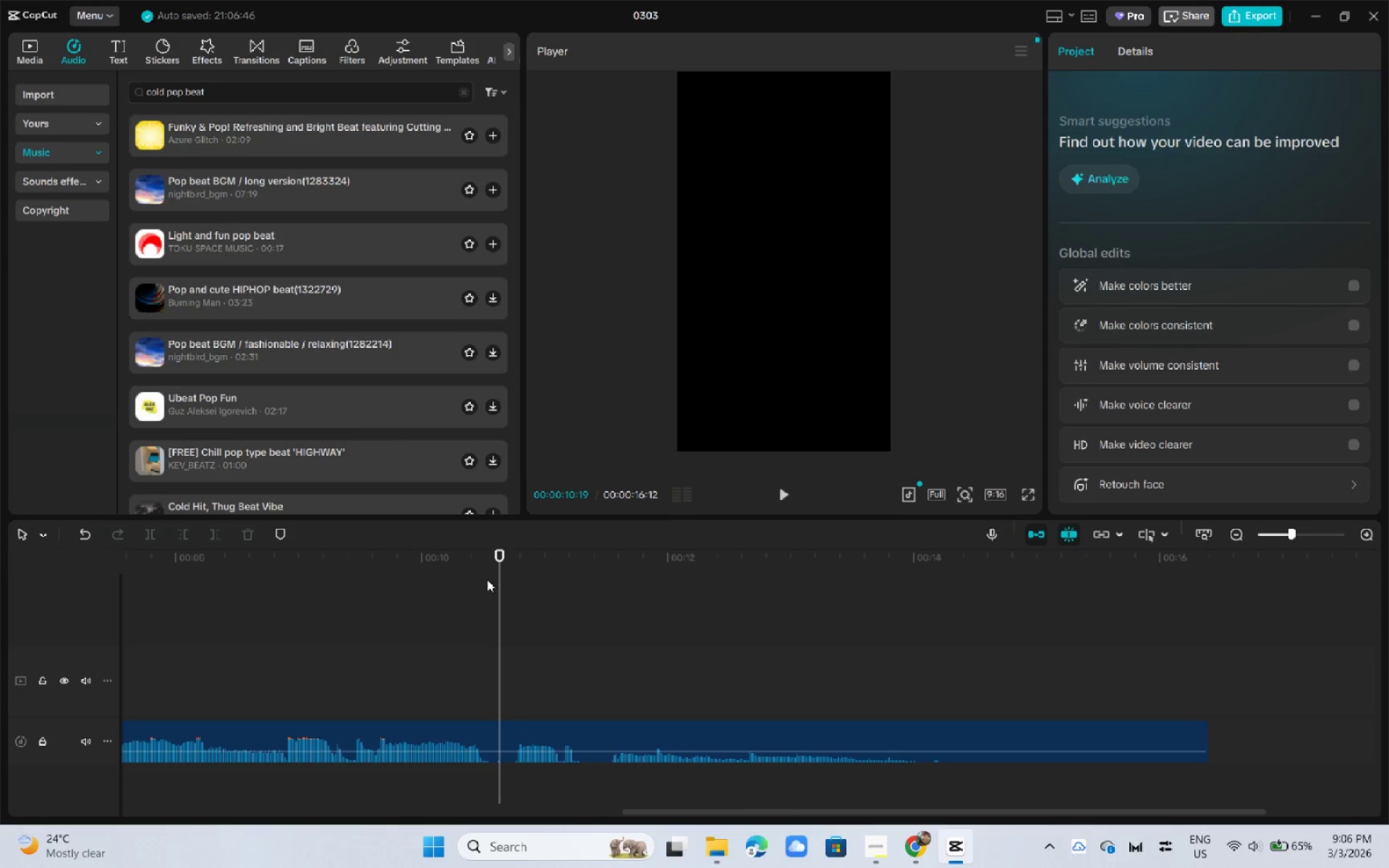 
key(Space)
 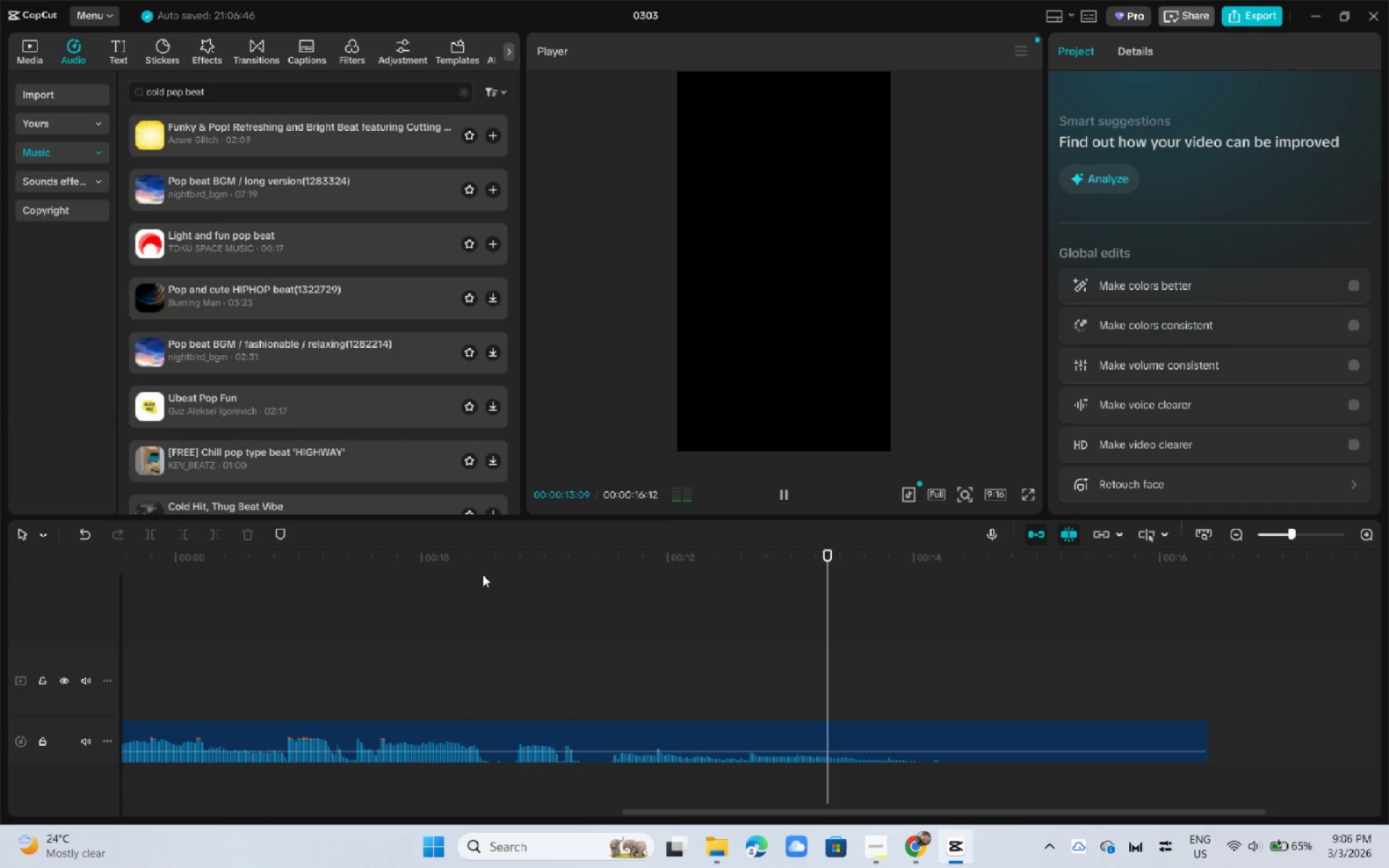 
key(Space)
 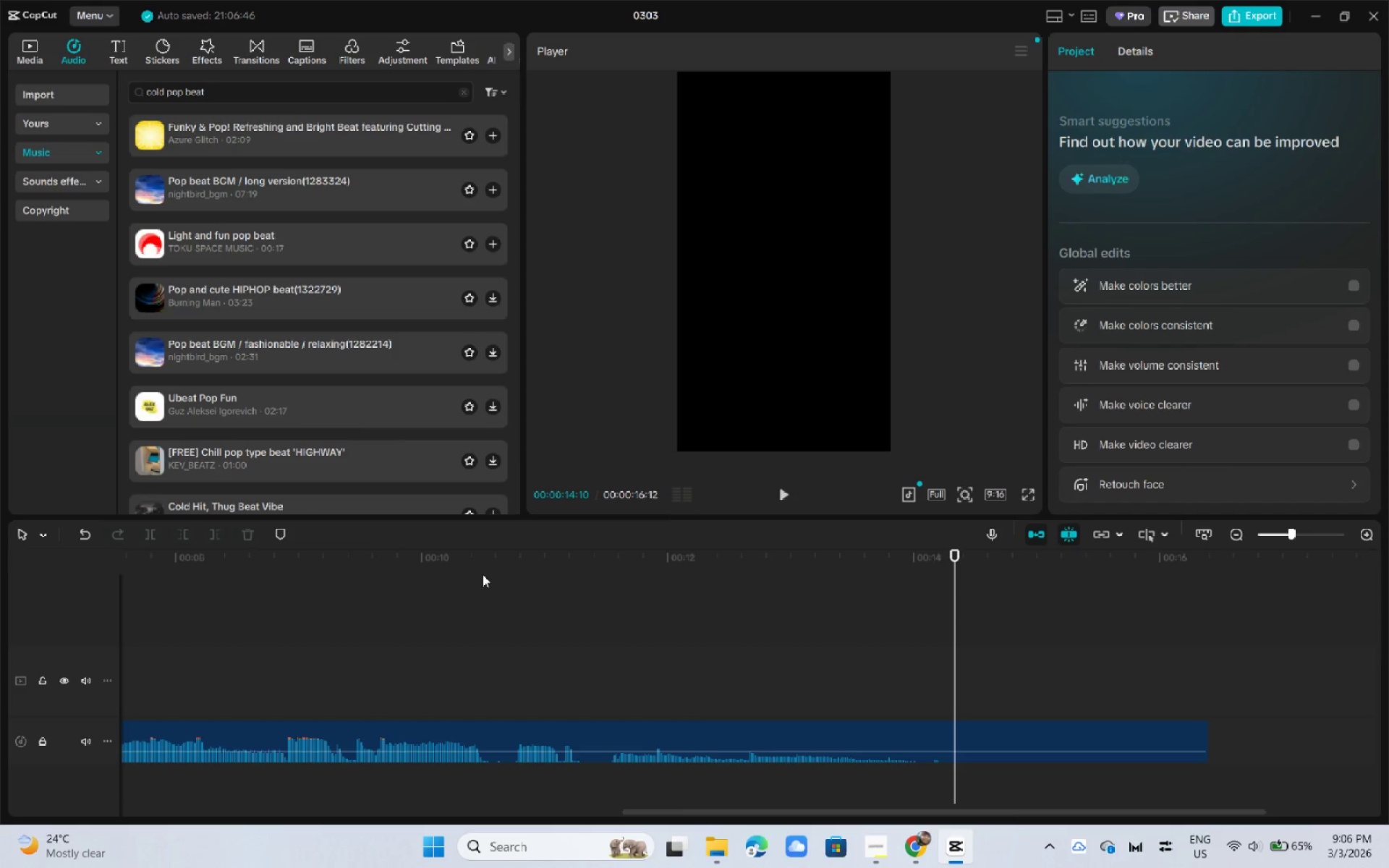 
key(Control+B)
 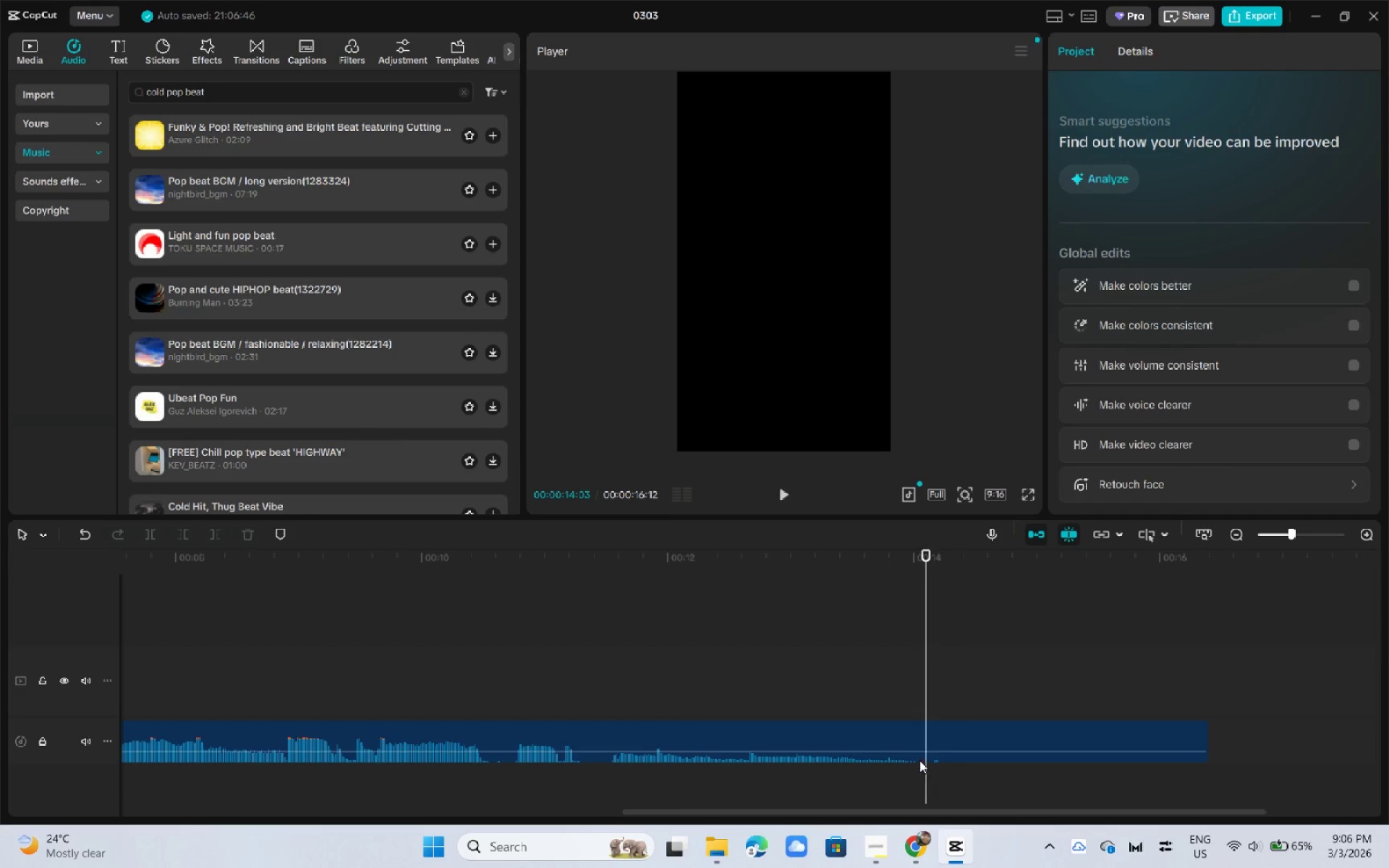 
double_click([883, 736])
 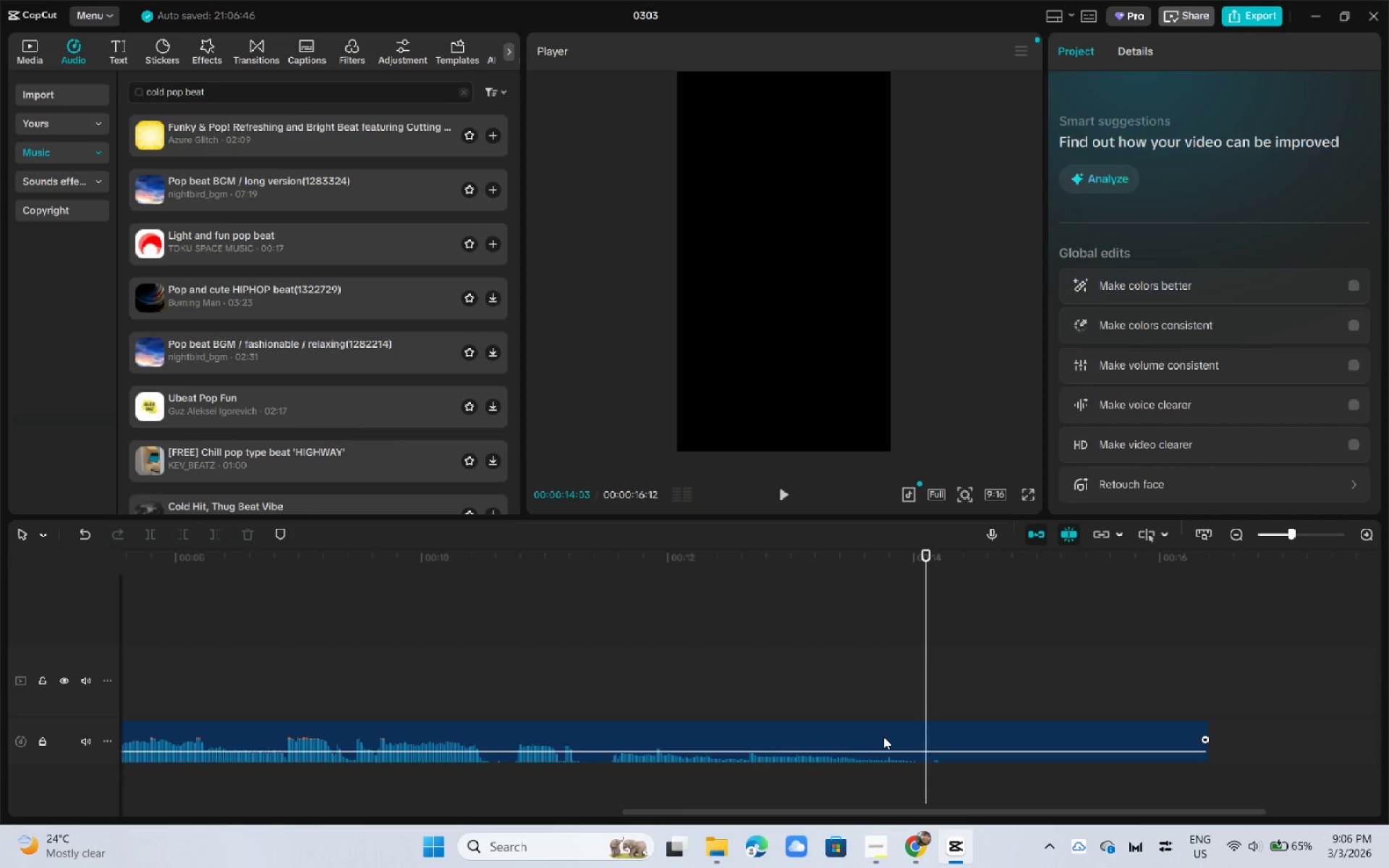 
key(Control+ControlLeft)
 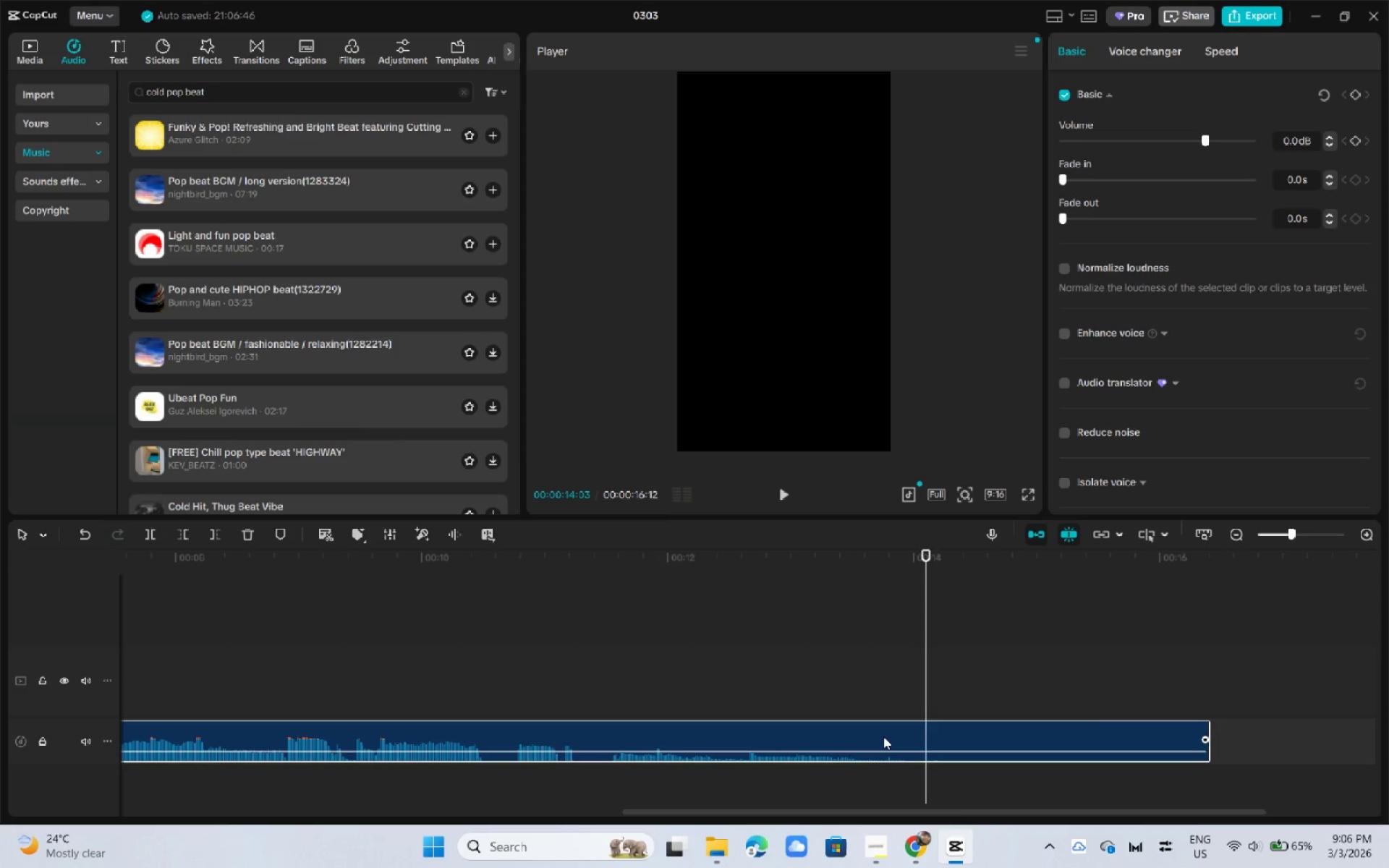 
key(Control+B)
 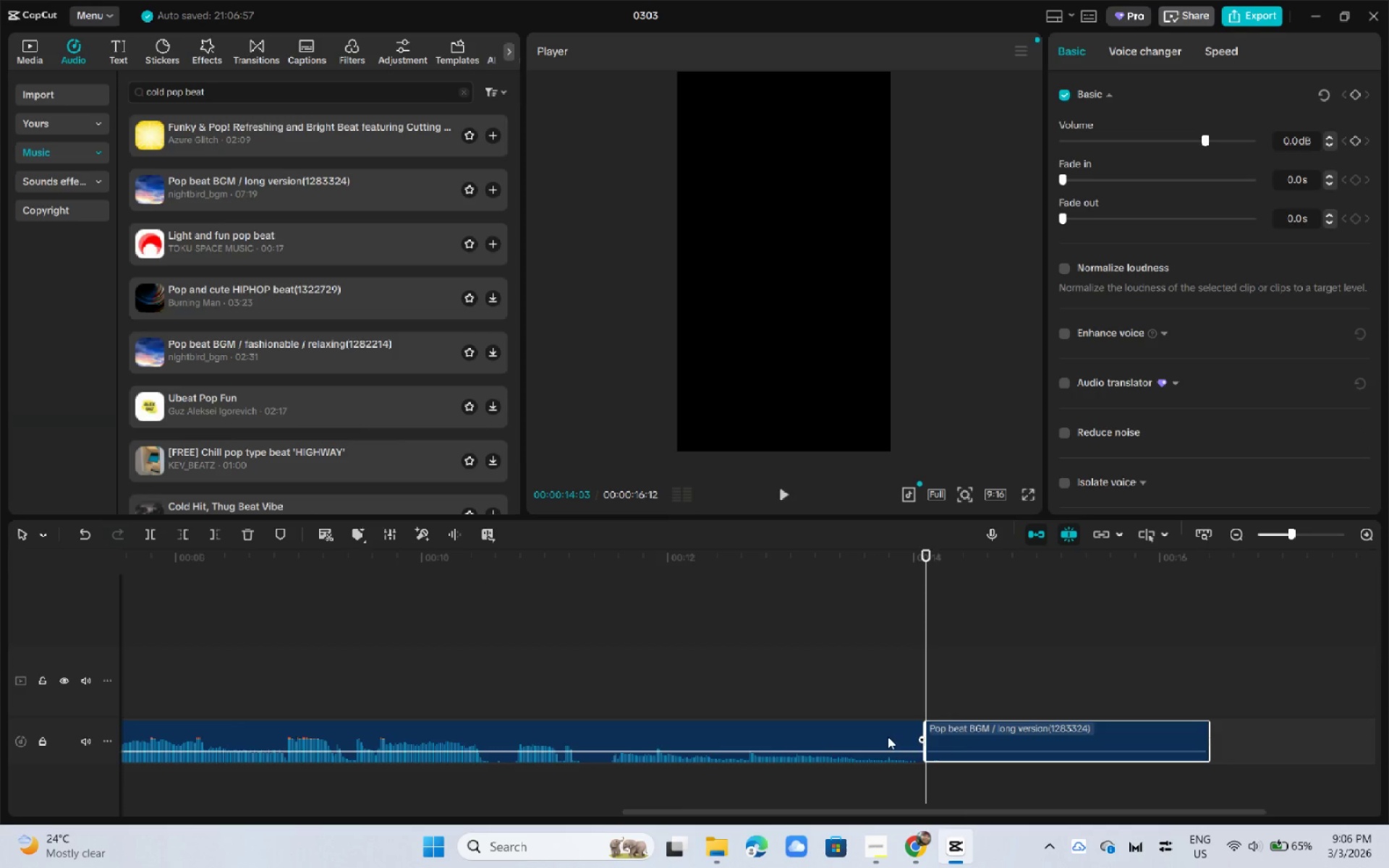 
left_click([1053, 736])
 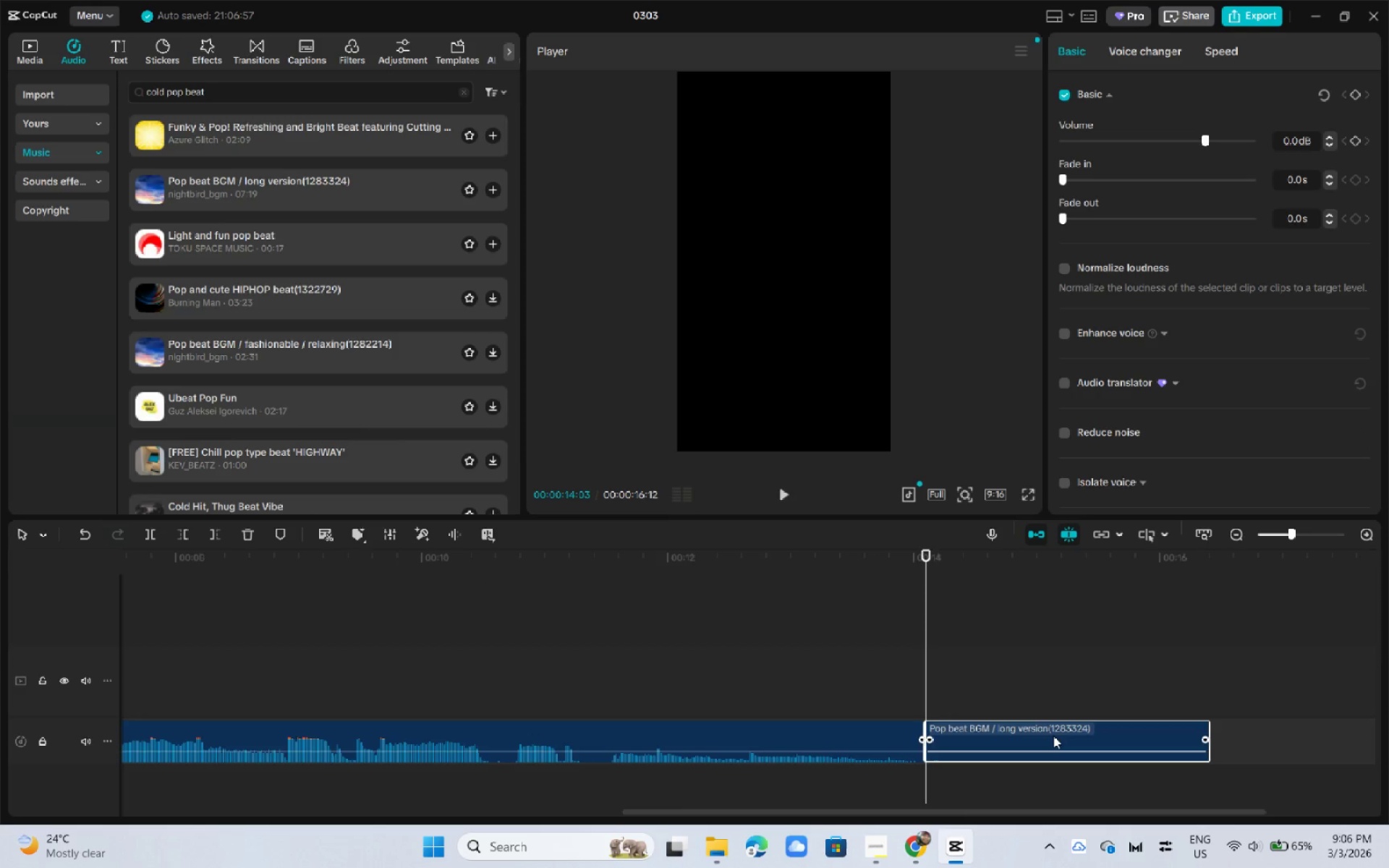 
key(Delete)
 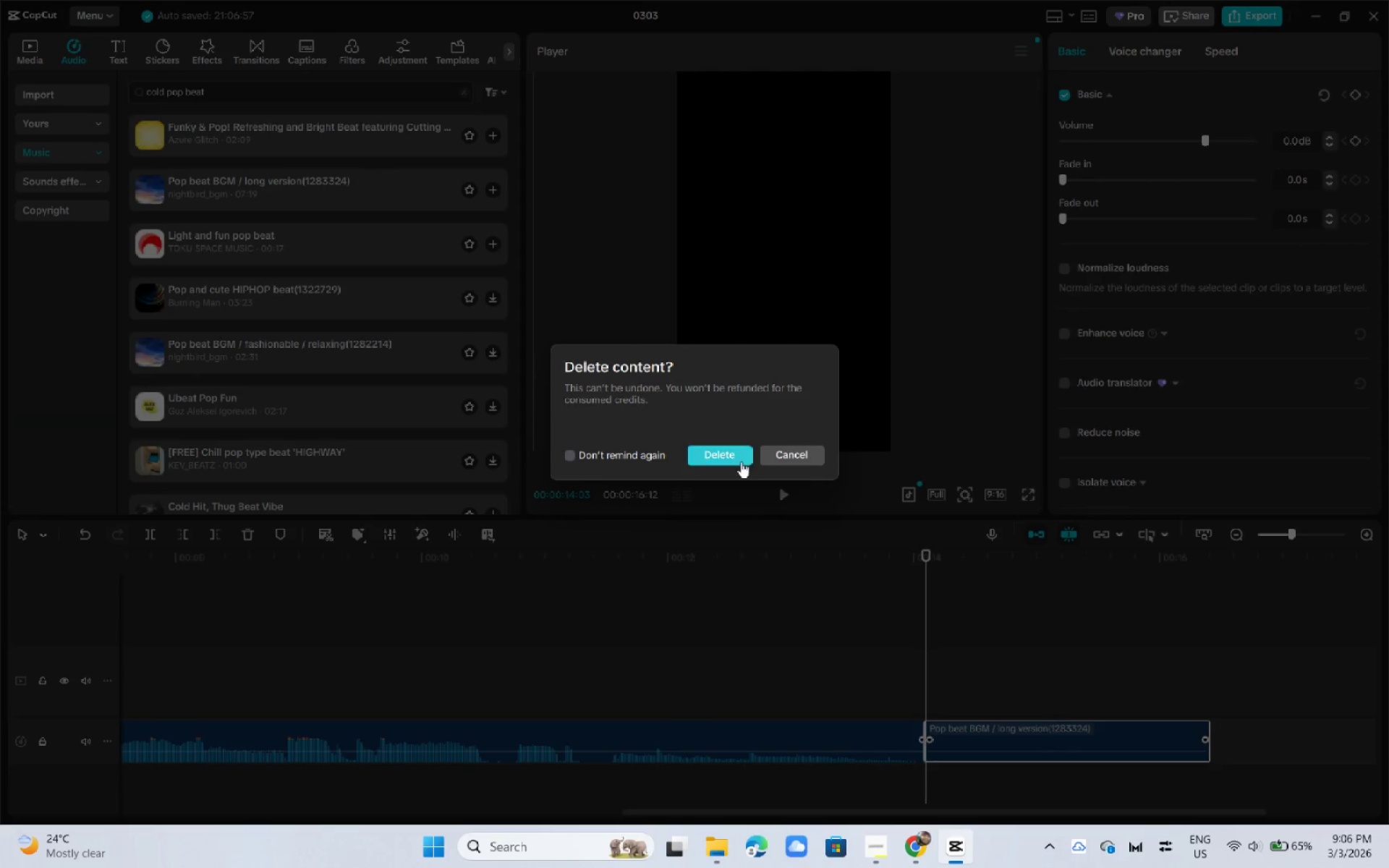 
left_click([736, 456])
 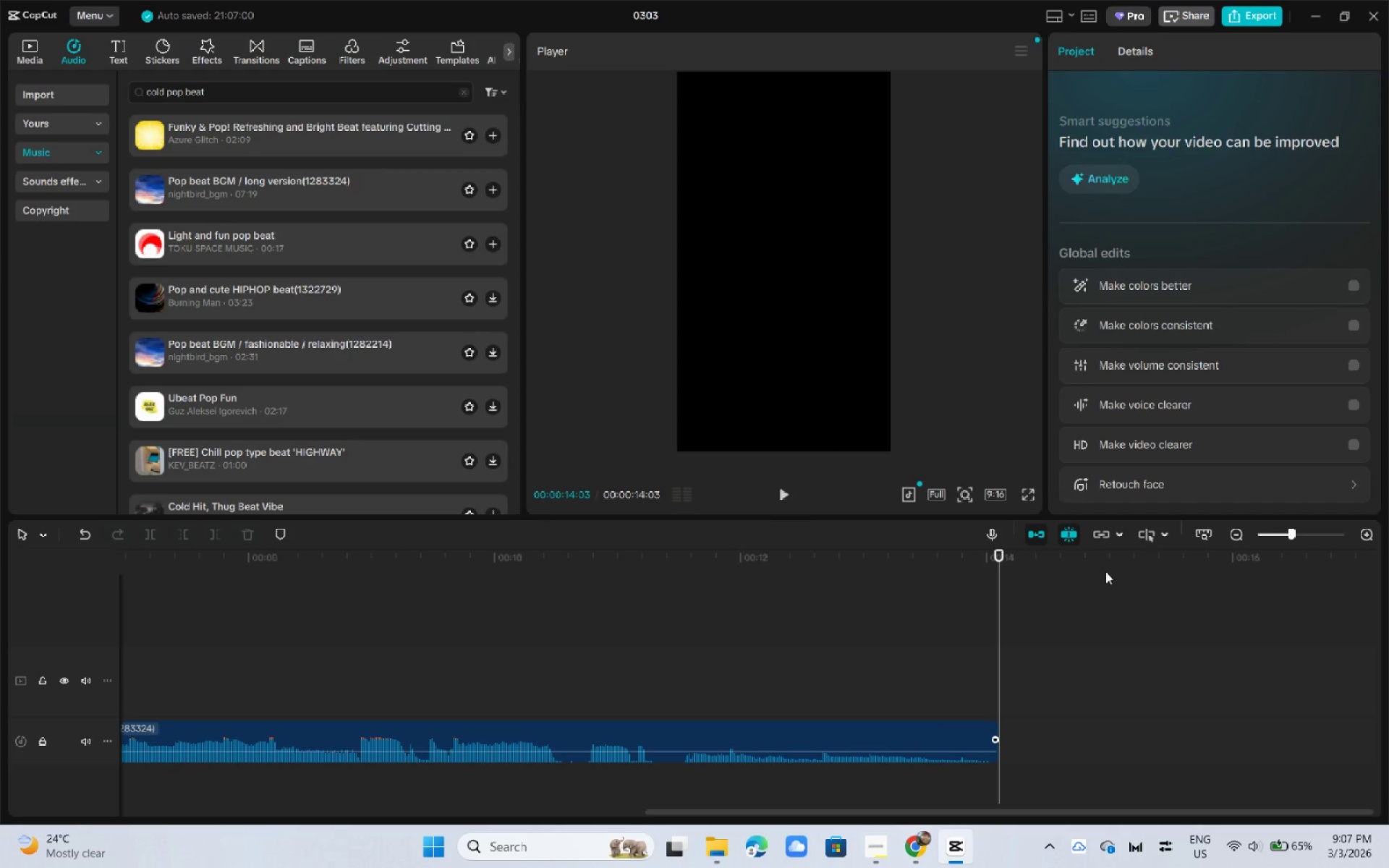 
left_click_drag(start_coordinate=[1018, 558], to_coordinate=[1075, 563])
 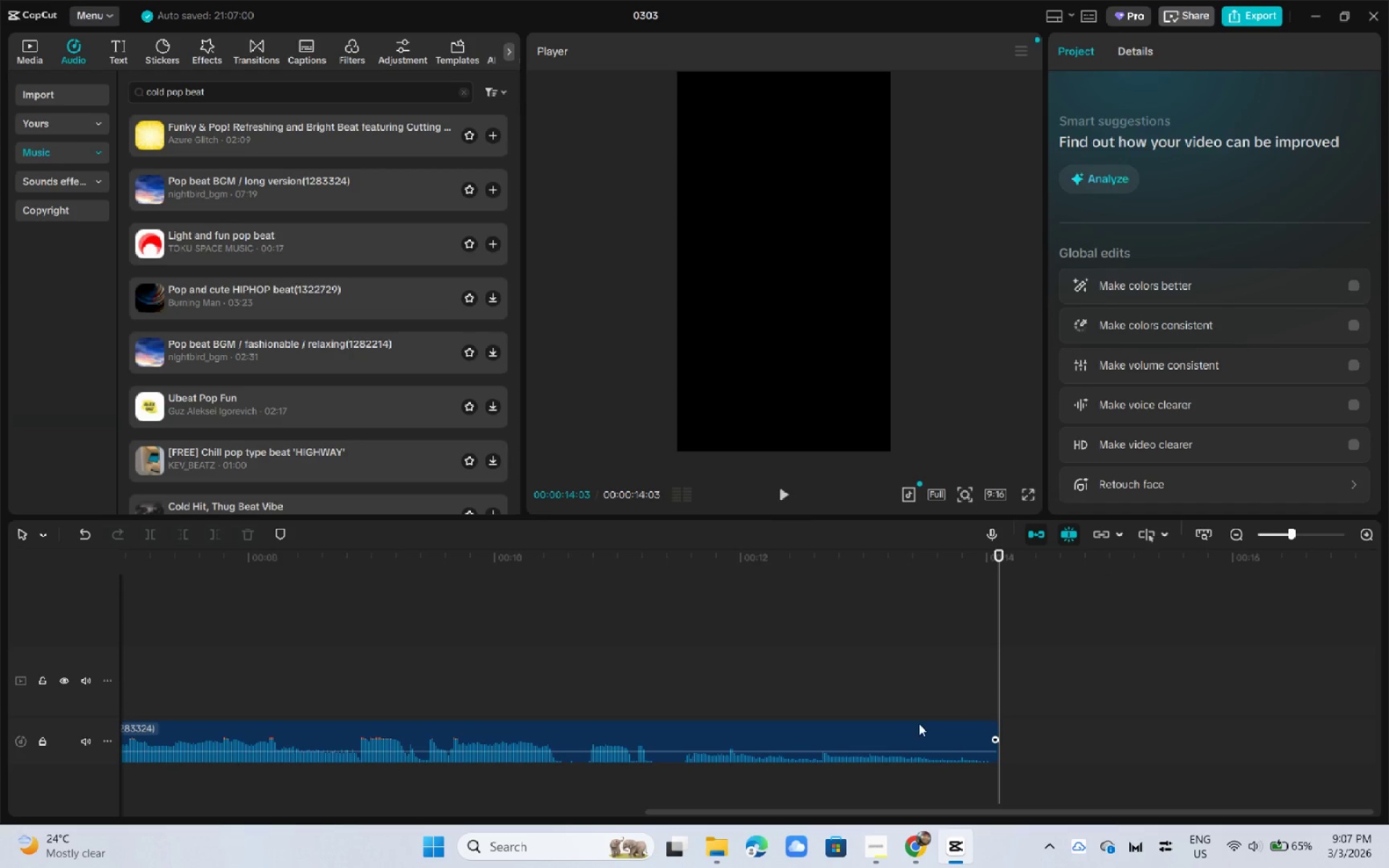 
left_click_drag(start_coordinate=[917, 728], to_coordinate=[1118, 728])
 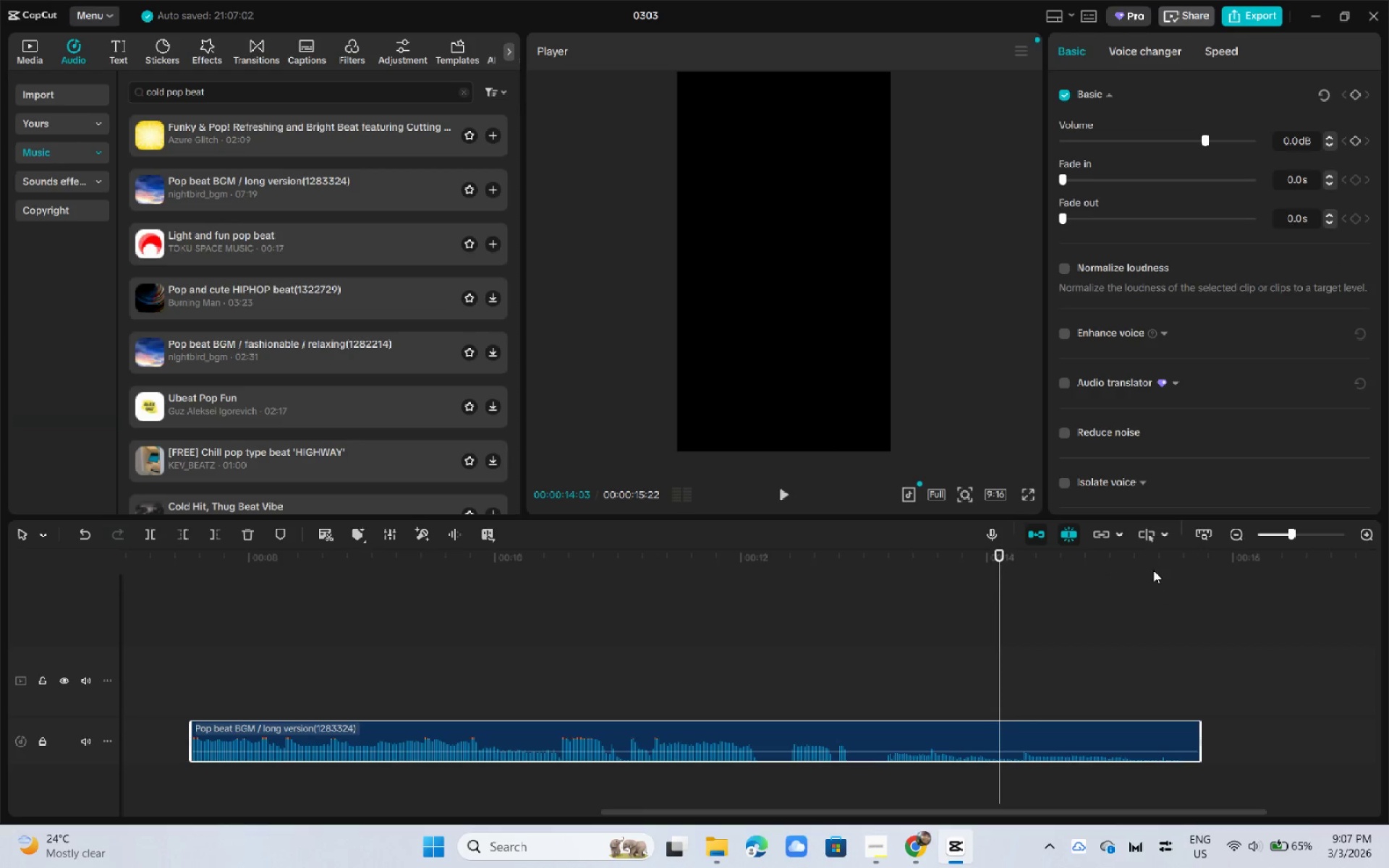 
left_click_drag(start_coordinate=[1149, 563], to_coordinate=[1111, 566])
 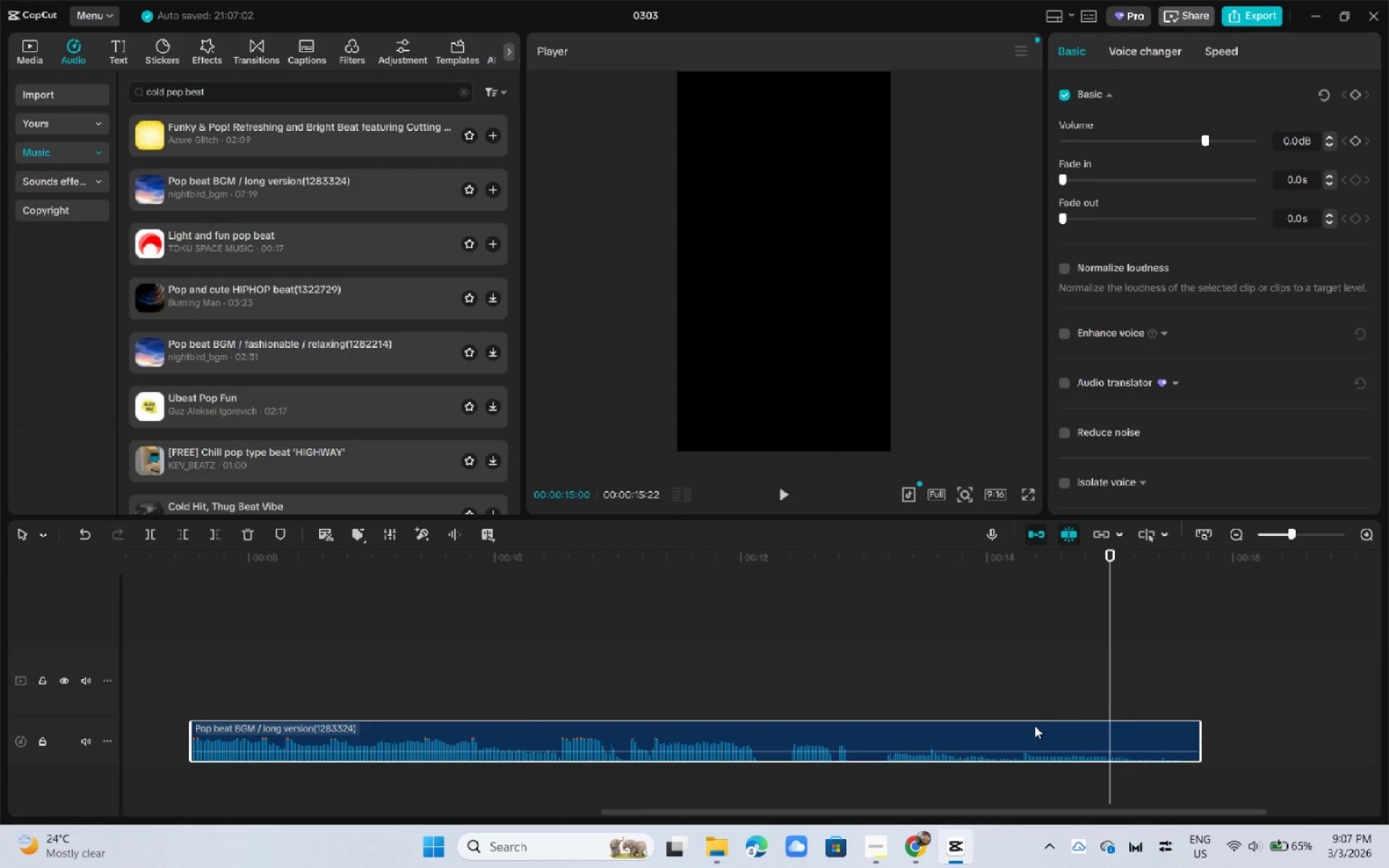 
left_click_drag(start_coordinate=[1035, 734], to_coordinate=[948, 739])
 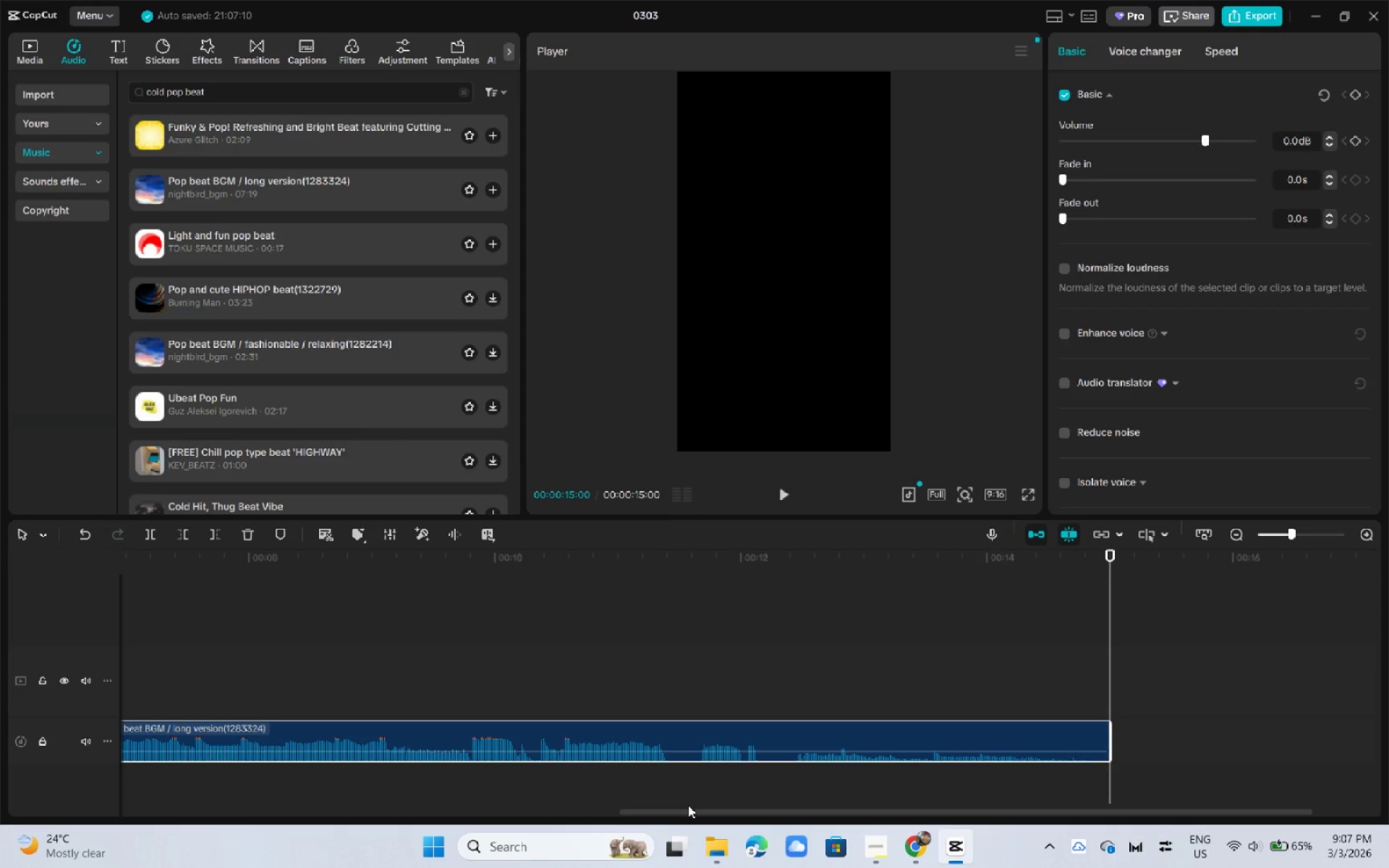 
left_click_drag(start_coordinate=[688, 812], to_coordinate=[248, 820])
 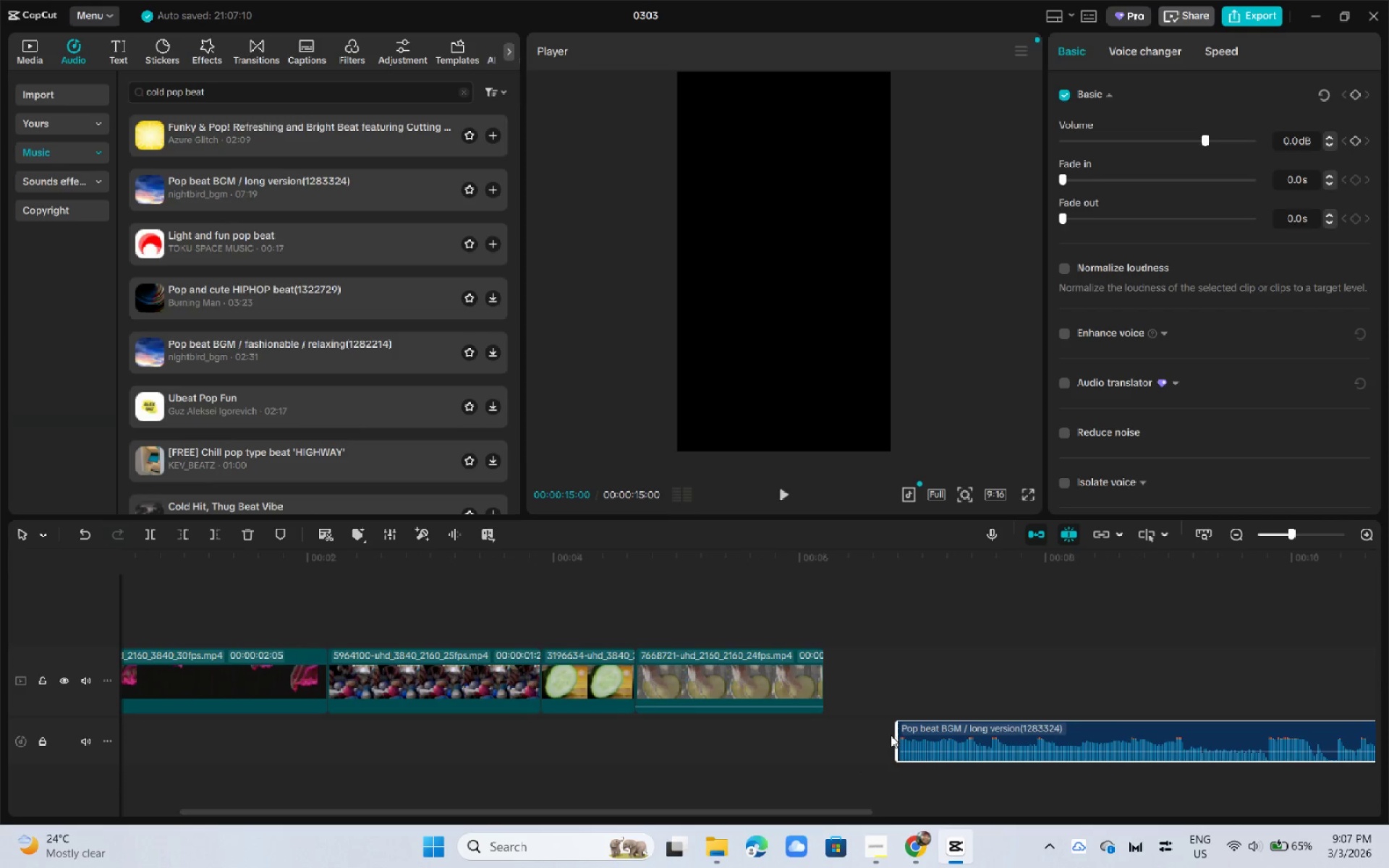 
left_click_drag(start_coordinate=[894, 733], to_coordinate=[0, 720])
 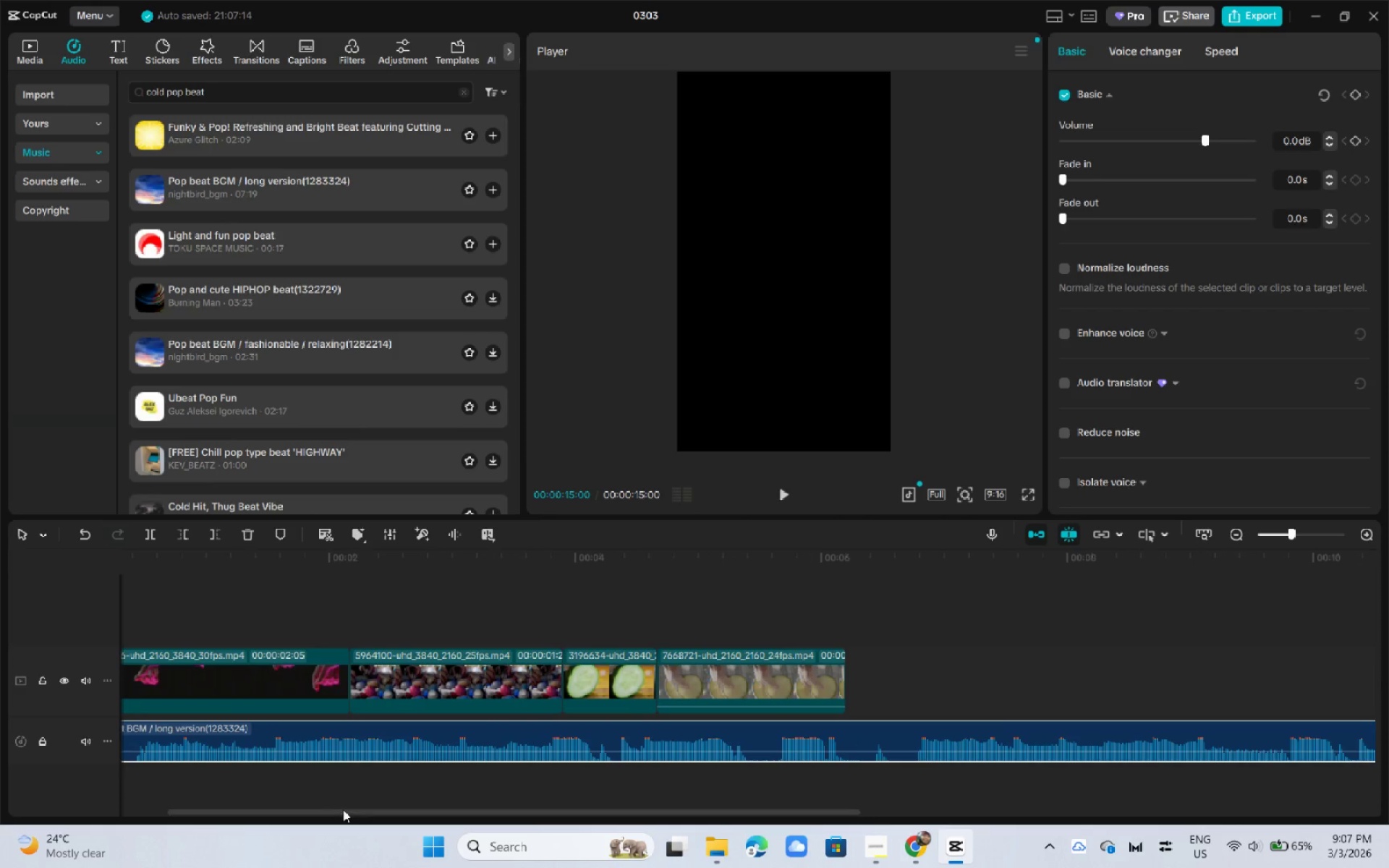 
left_click_drag(start_coordinate=[342, 813], to_coordinate=[179, 799])
 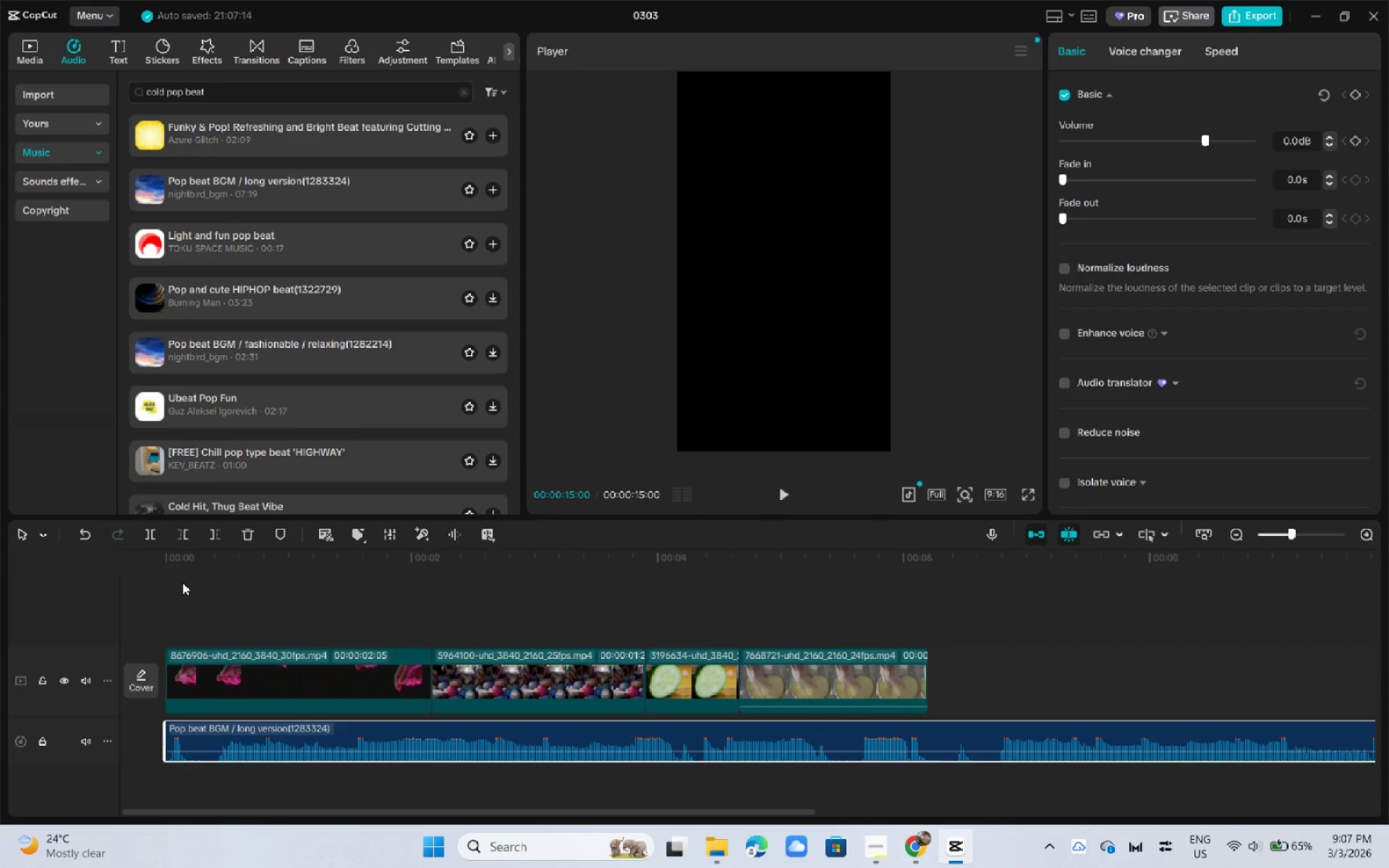 
left_click_drag(start_coordinate=[184, 562], to_coordinate=[135, 558])
 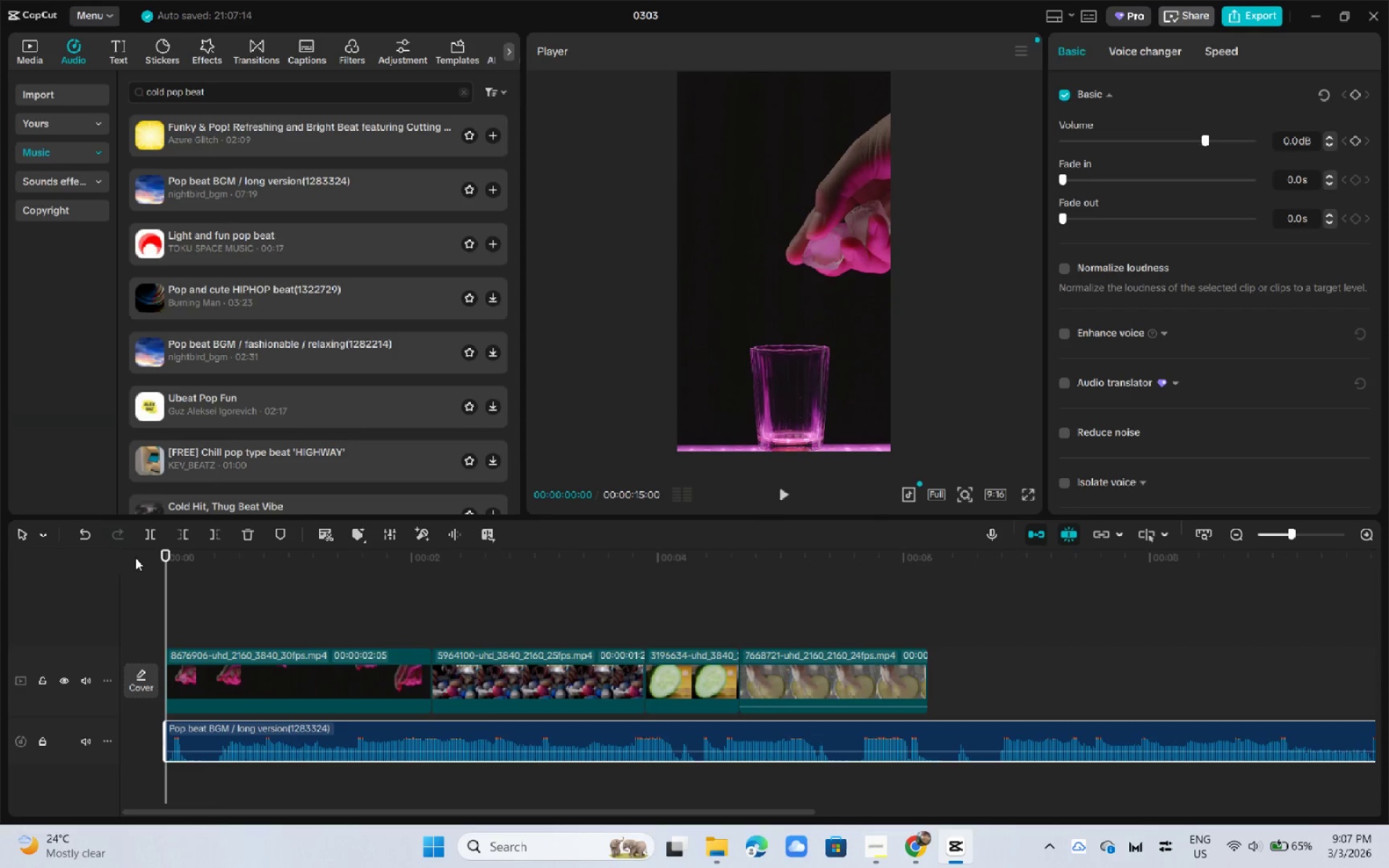 
key(Space)
 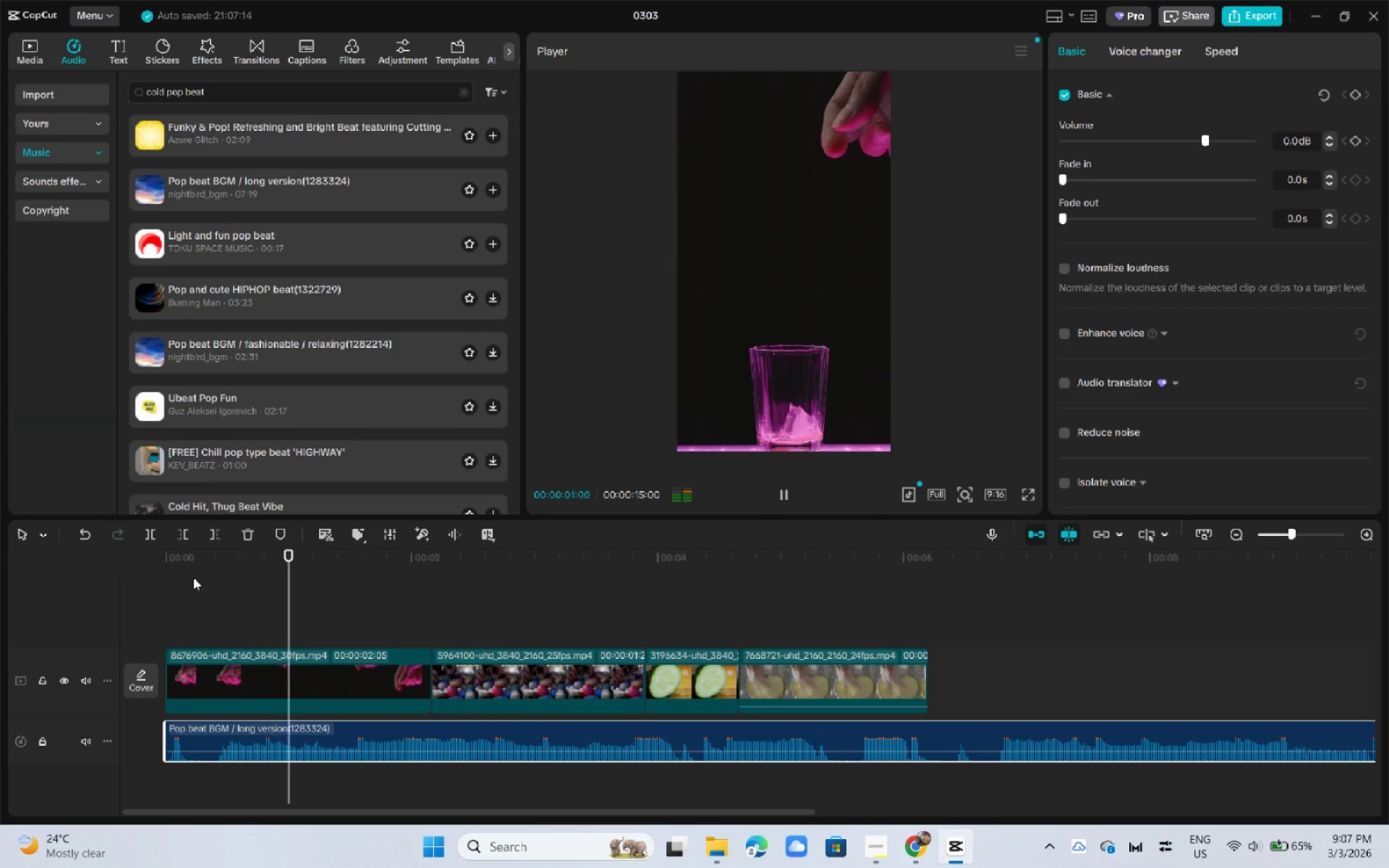 
key(Space)
 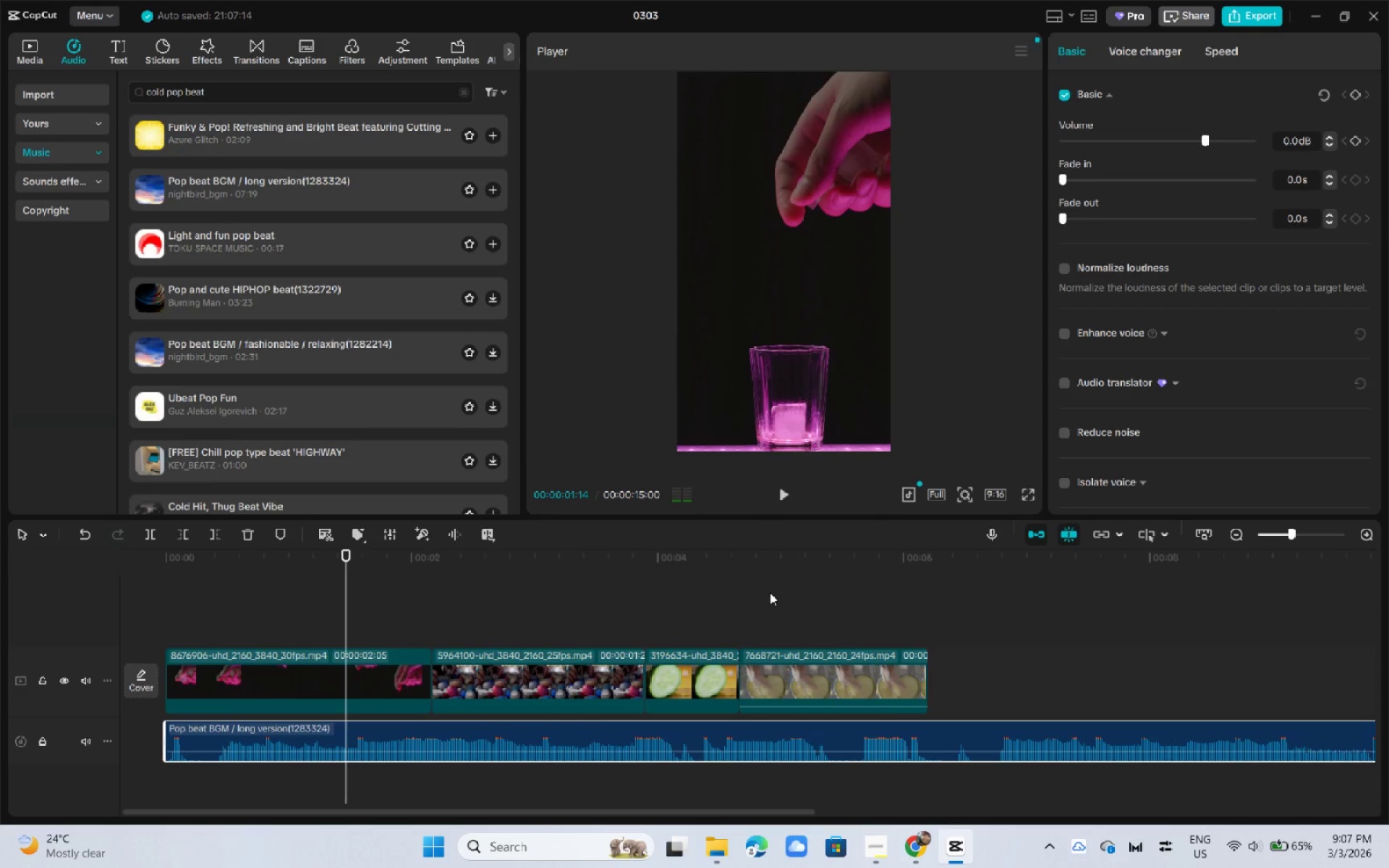 
key(Control+ControlLeft)
 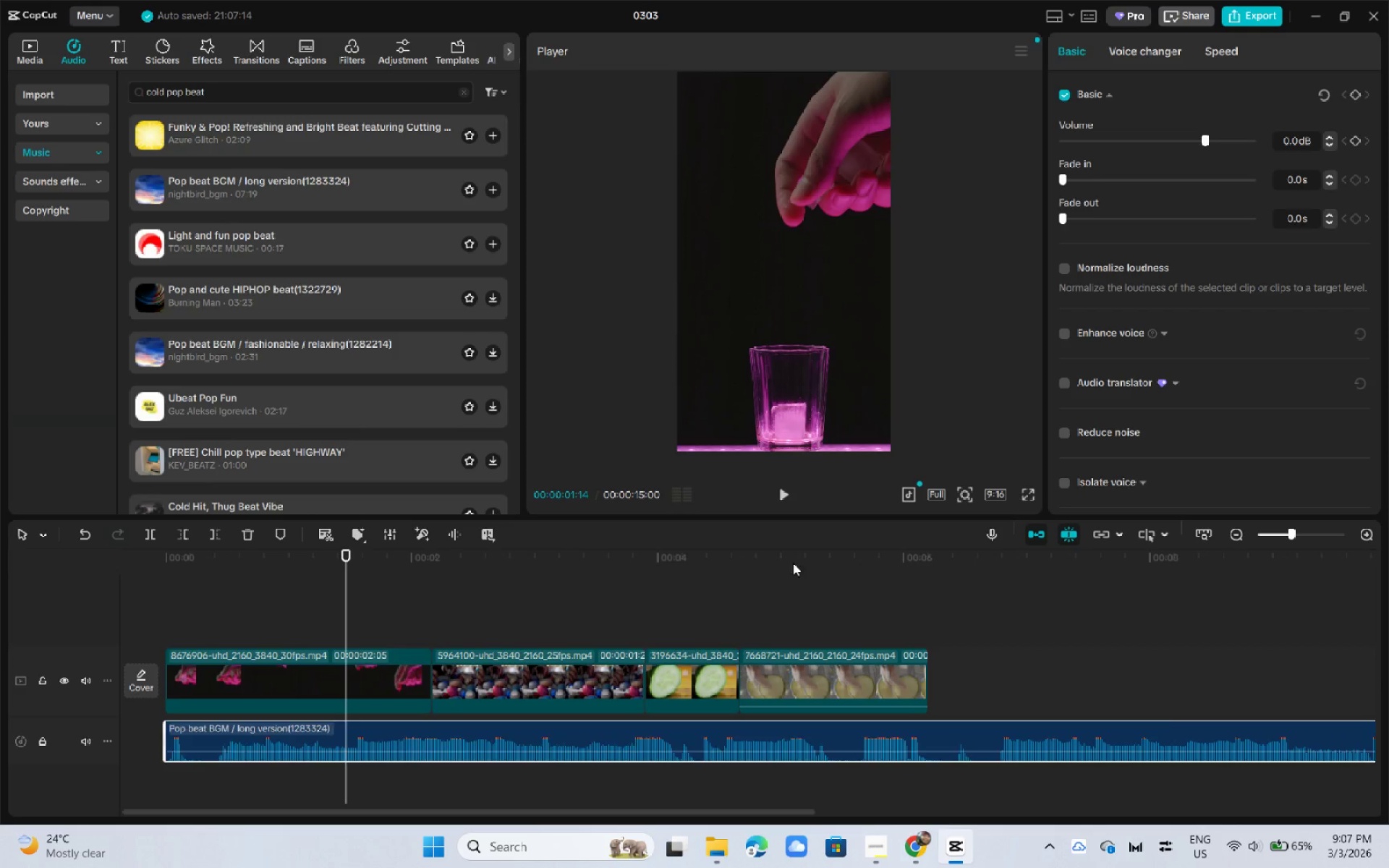 
key(Control+Z)
 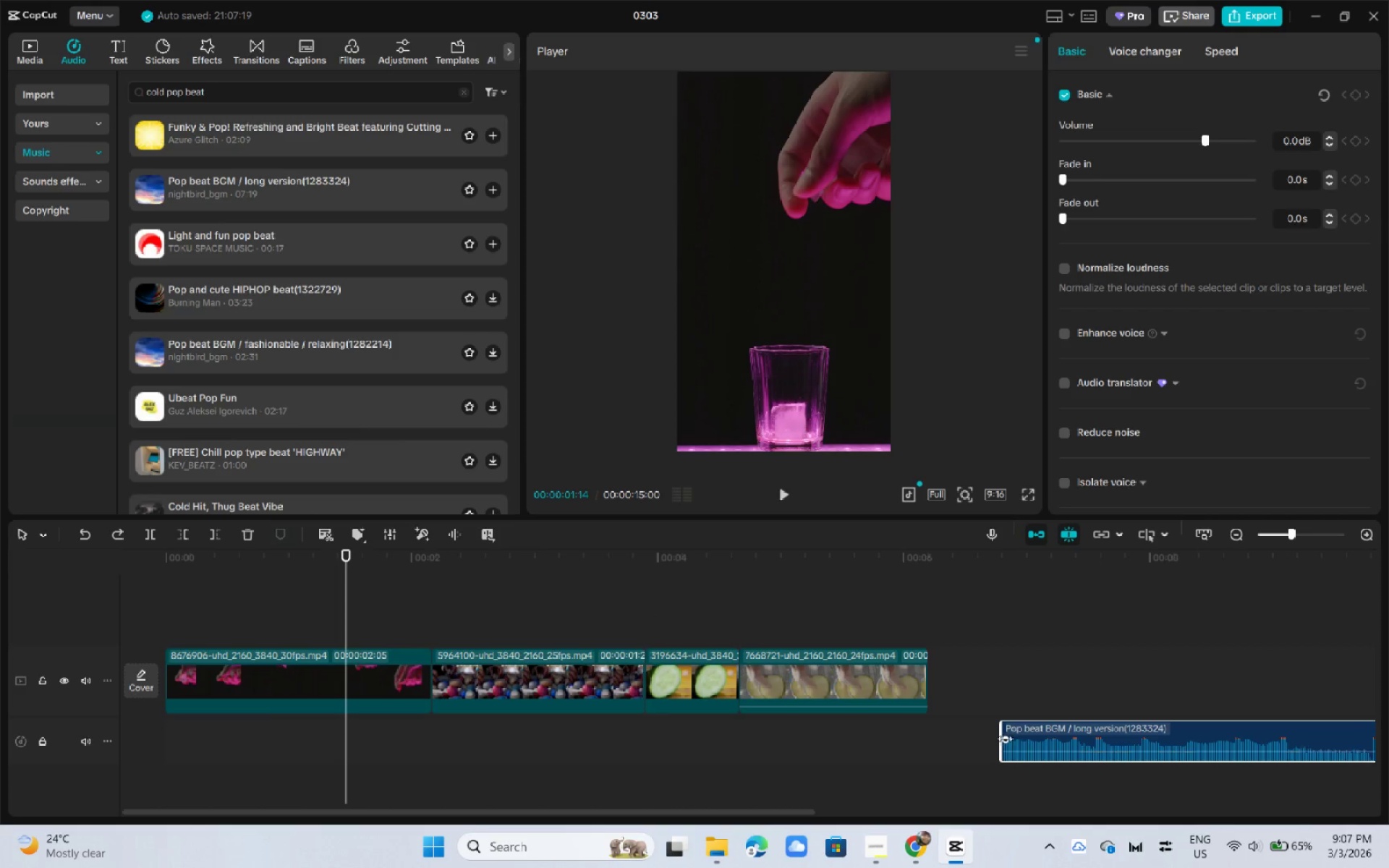 
left_click_drag(start_coordinate=[999, 735], to_coordinate=[0, 765])
 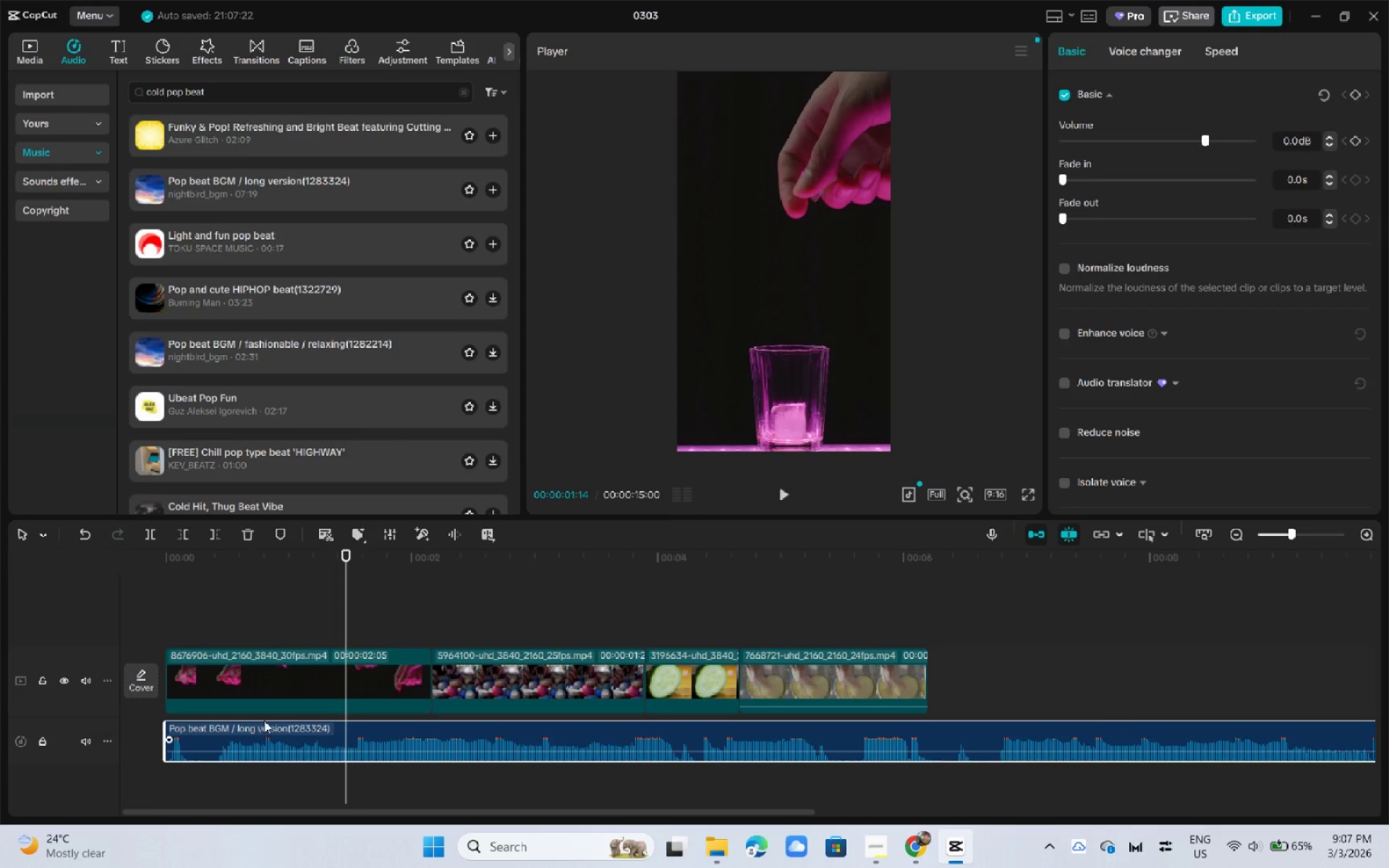 
left_click([270, 694])
 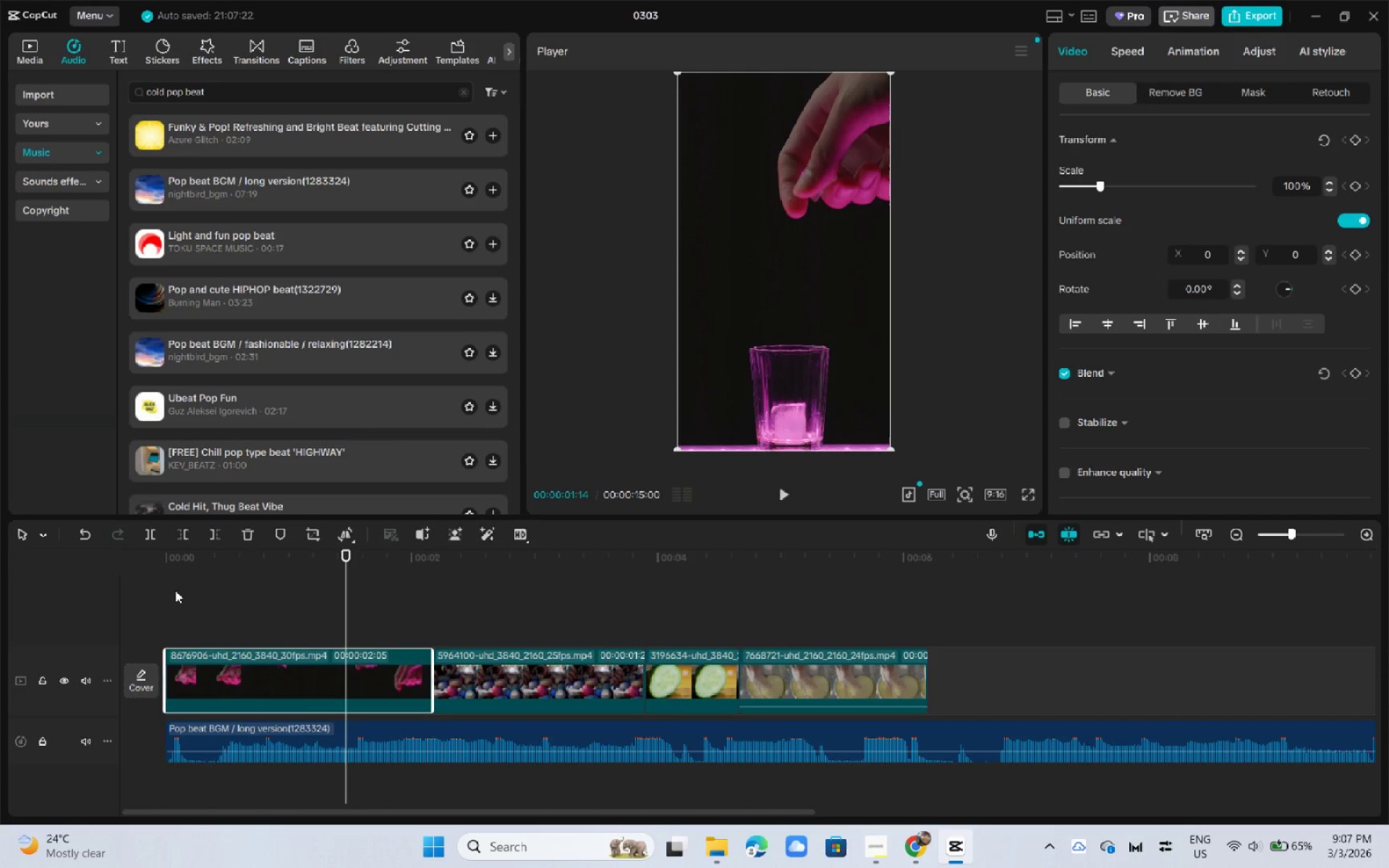 
left_click_drag(start_coordinate=[176, 579], to_coordinate=[172, 575])
 